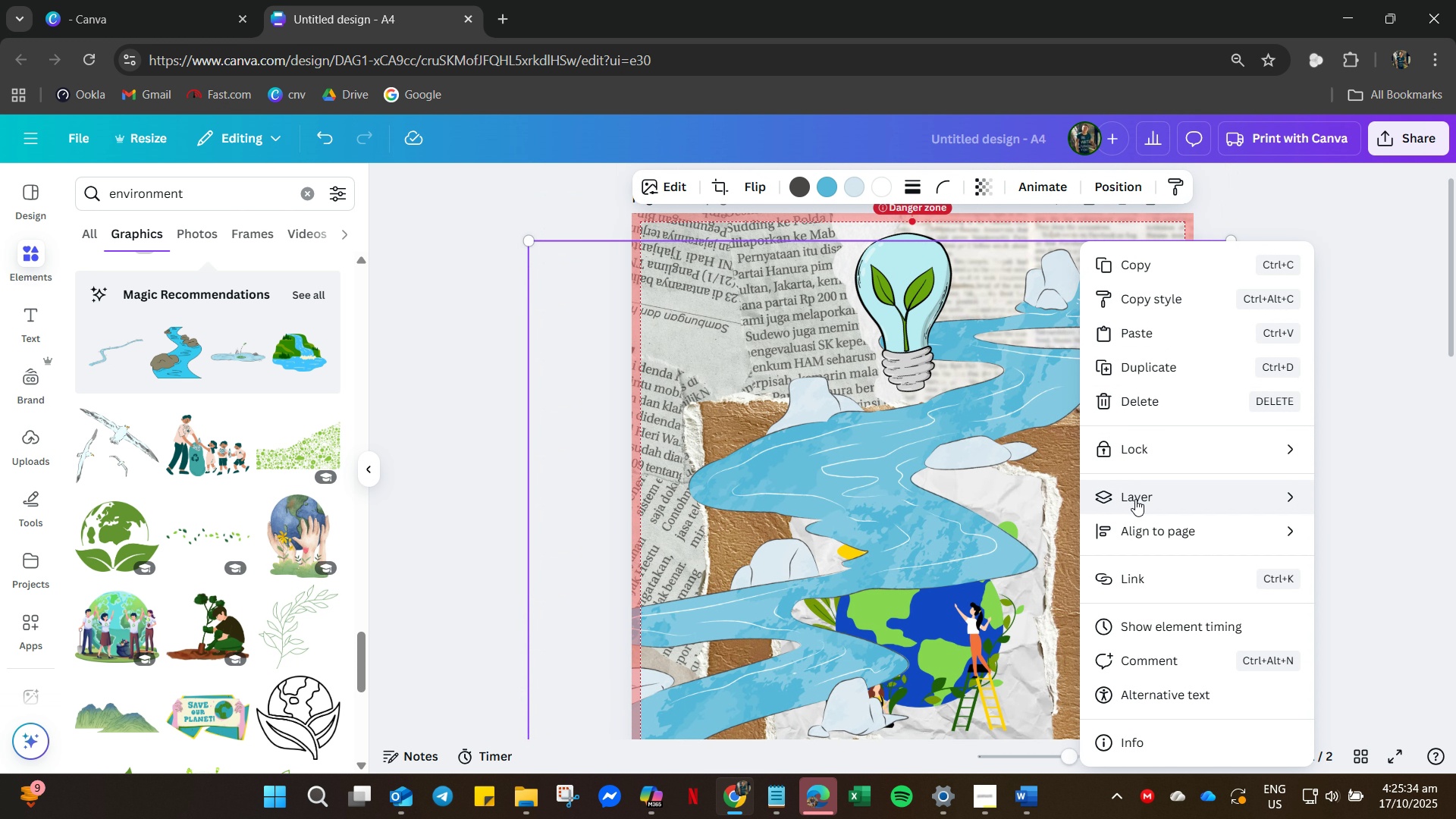 
left_click([1136, 499])
 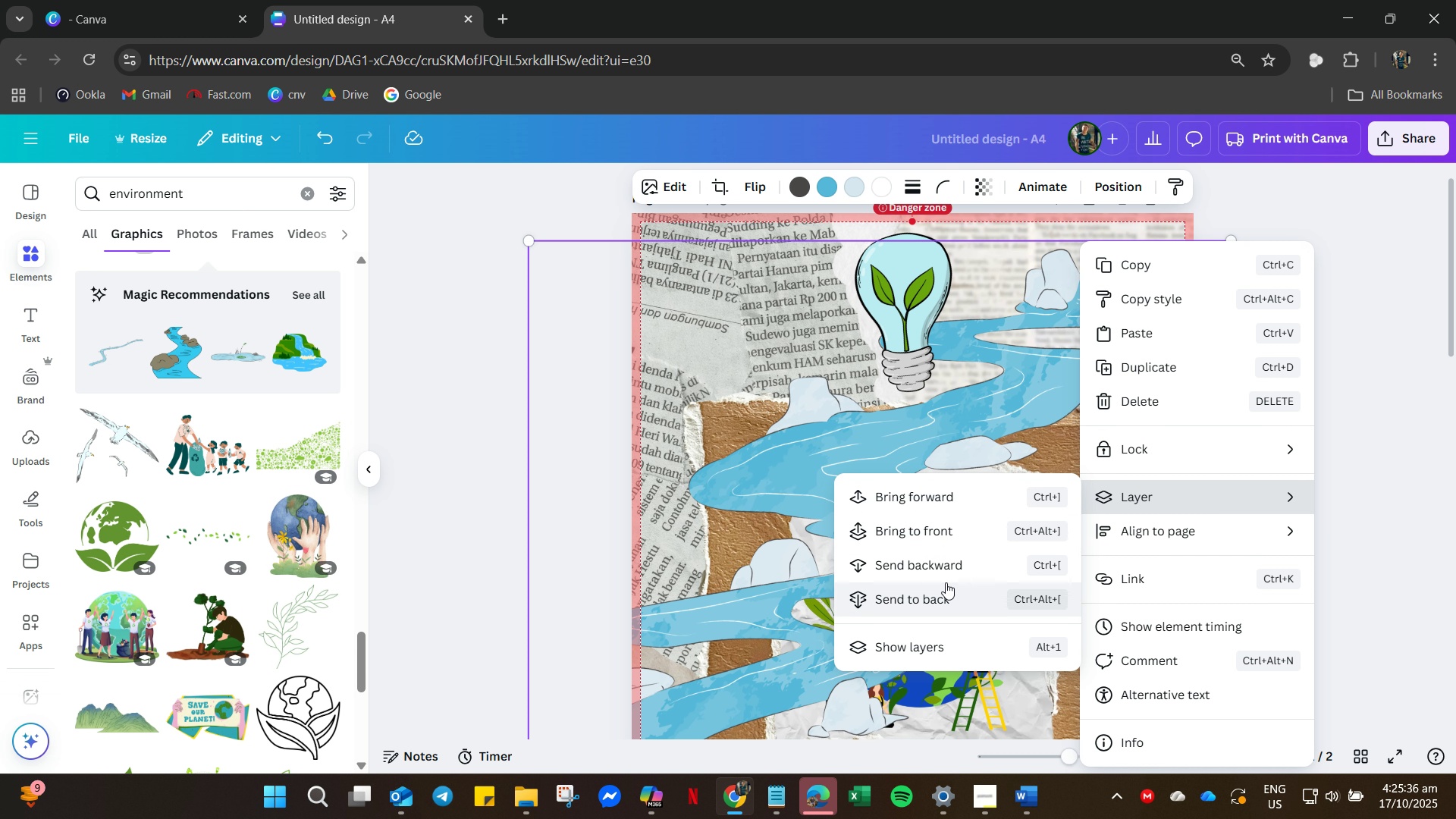 
left_click([949, 571])
 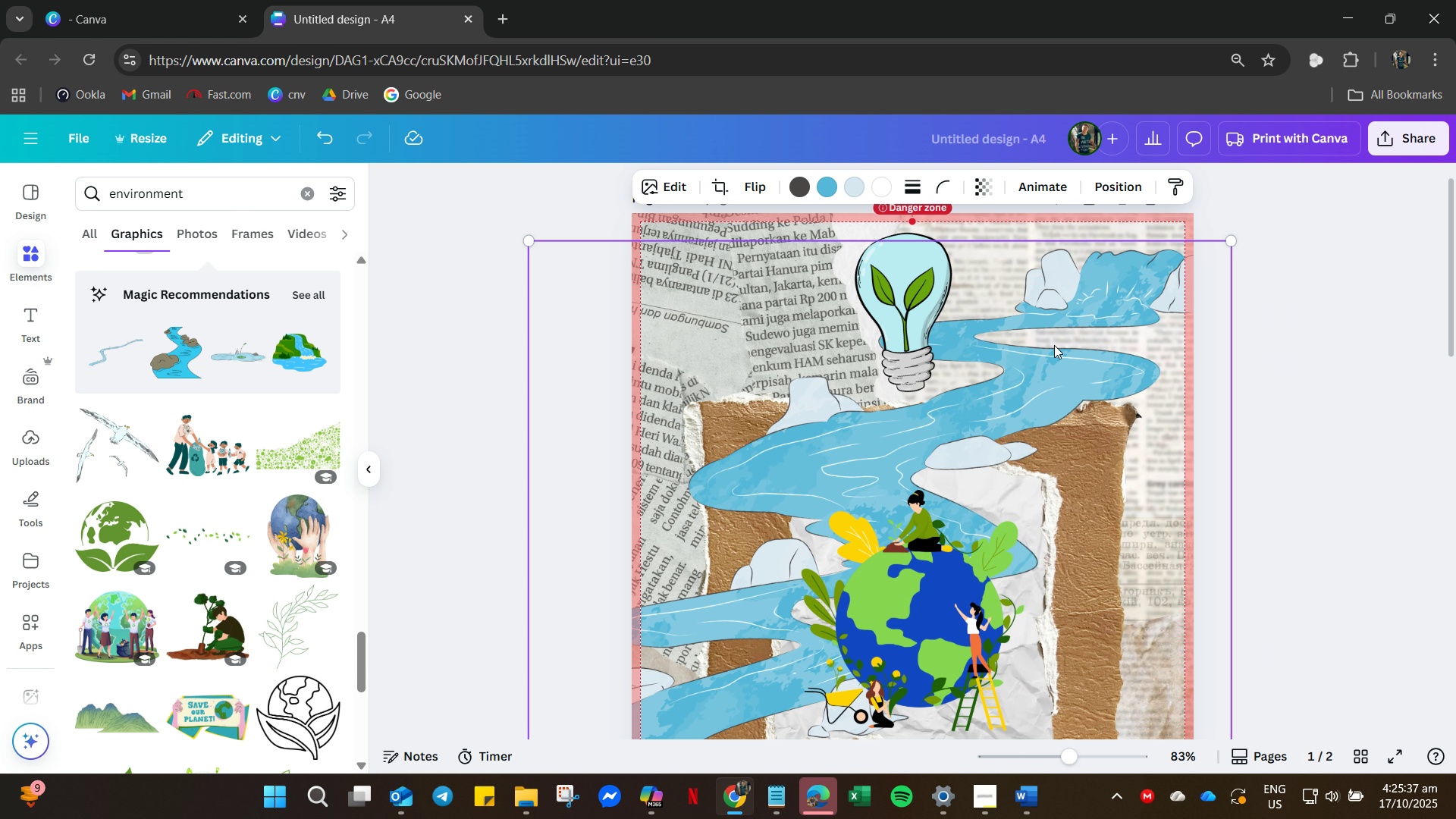 
right_click([1050, 338])
 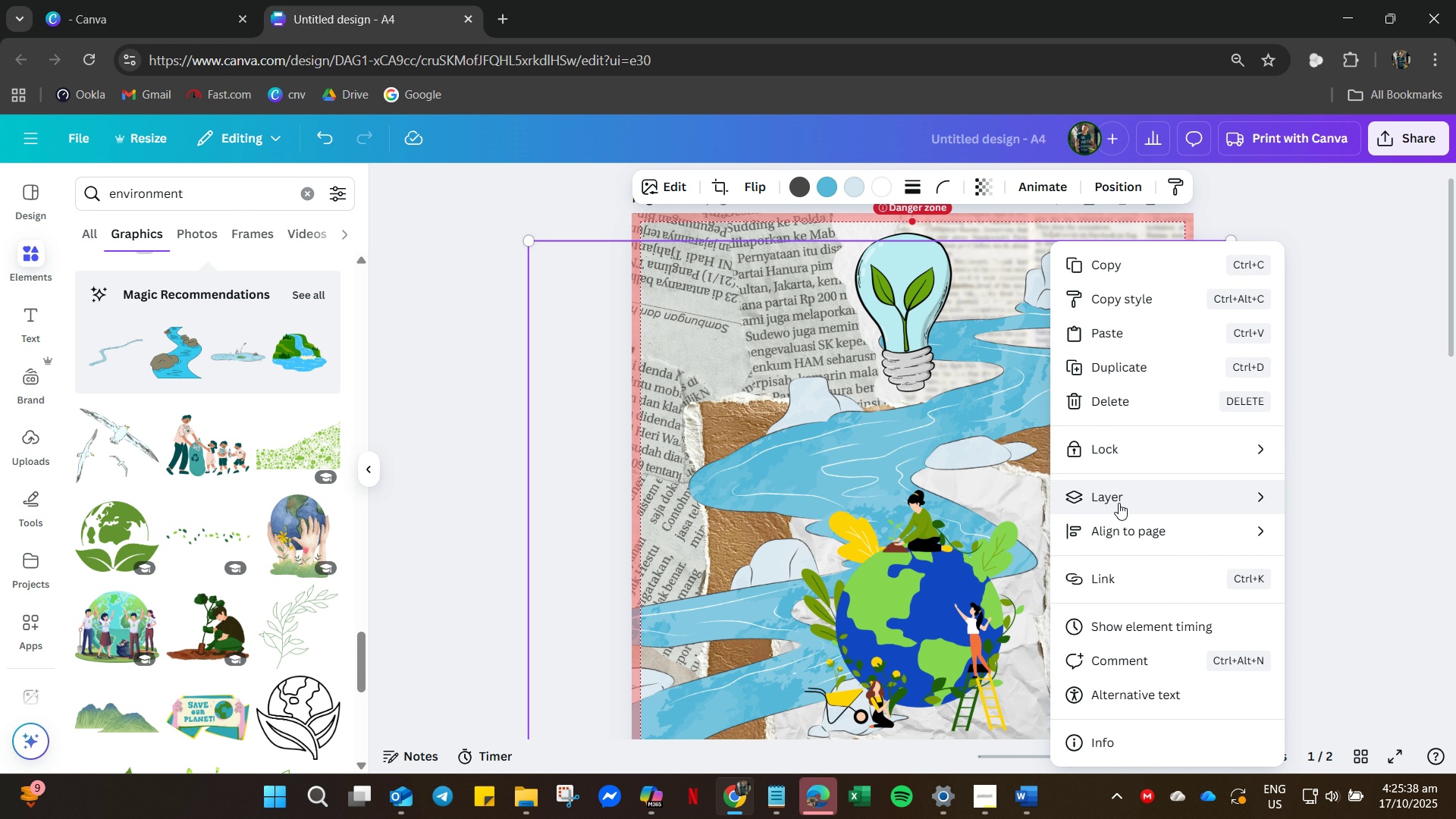 
left_click([1119, 503])
 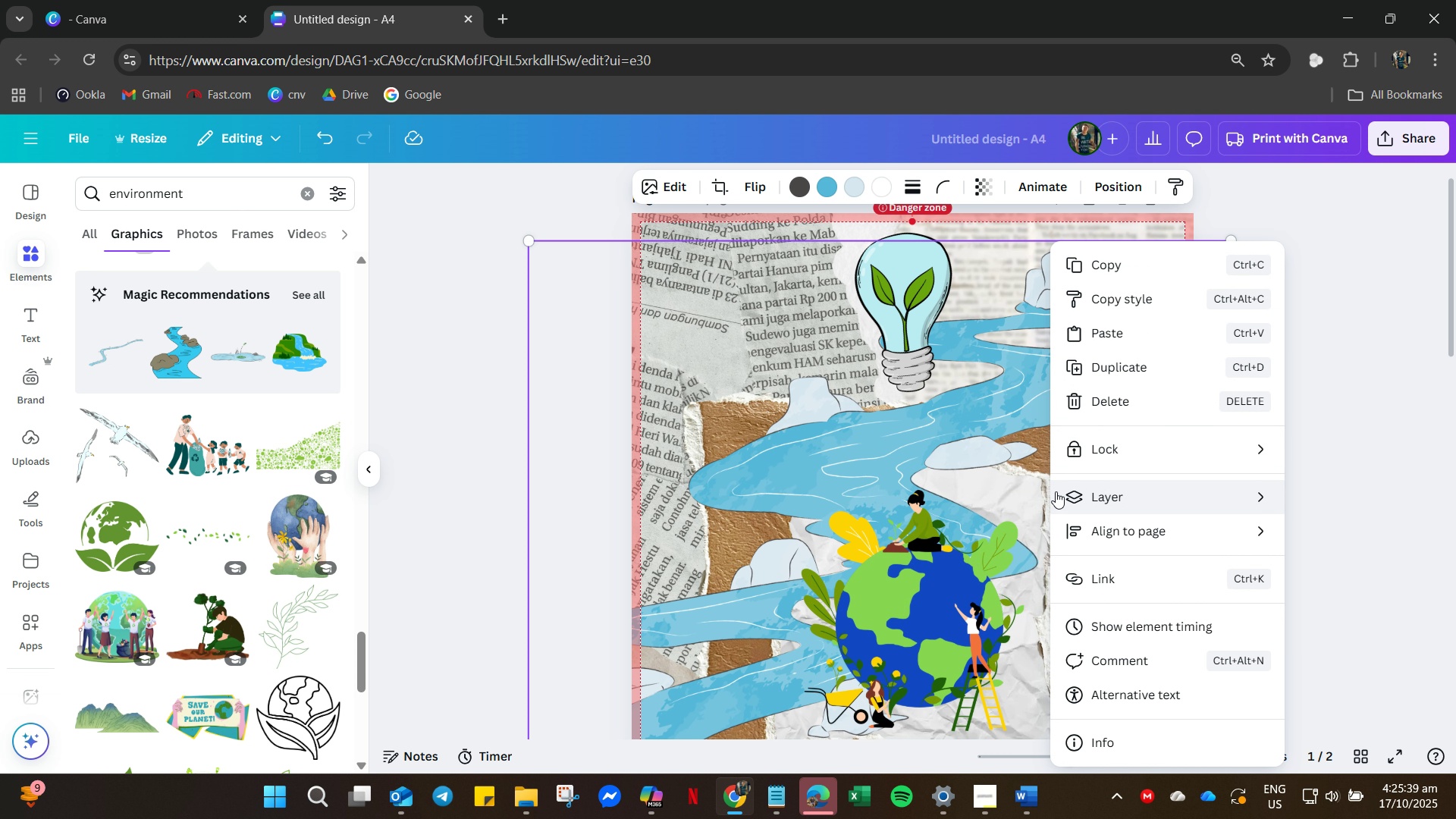 
left_click_drag(start_coordinate=[1059, 491], to_coordinate=[1065, 494])
 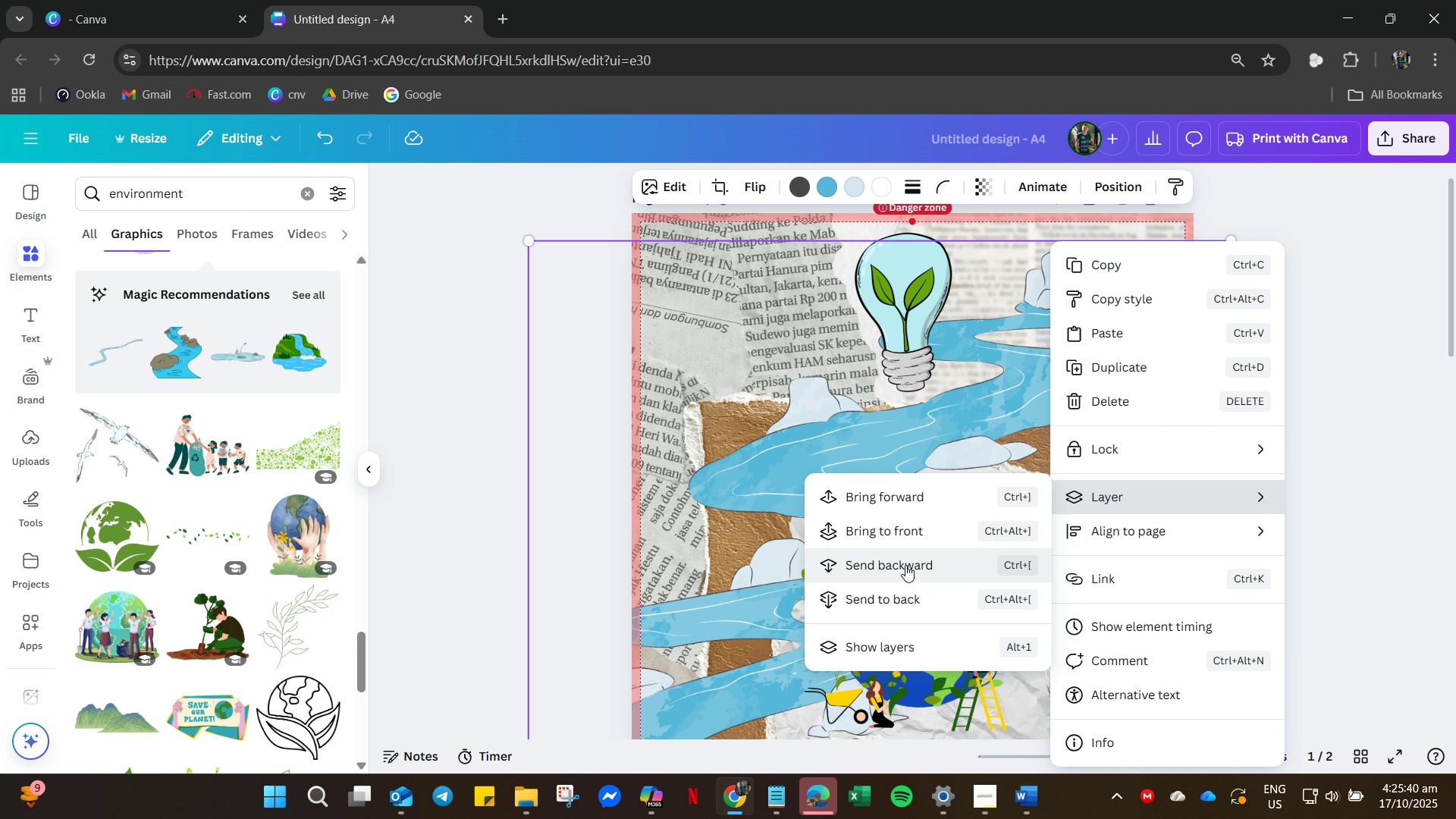 
left_click([905, 565])
 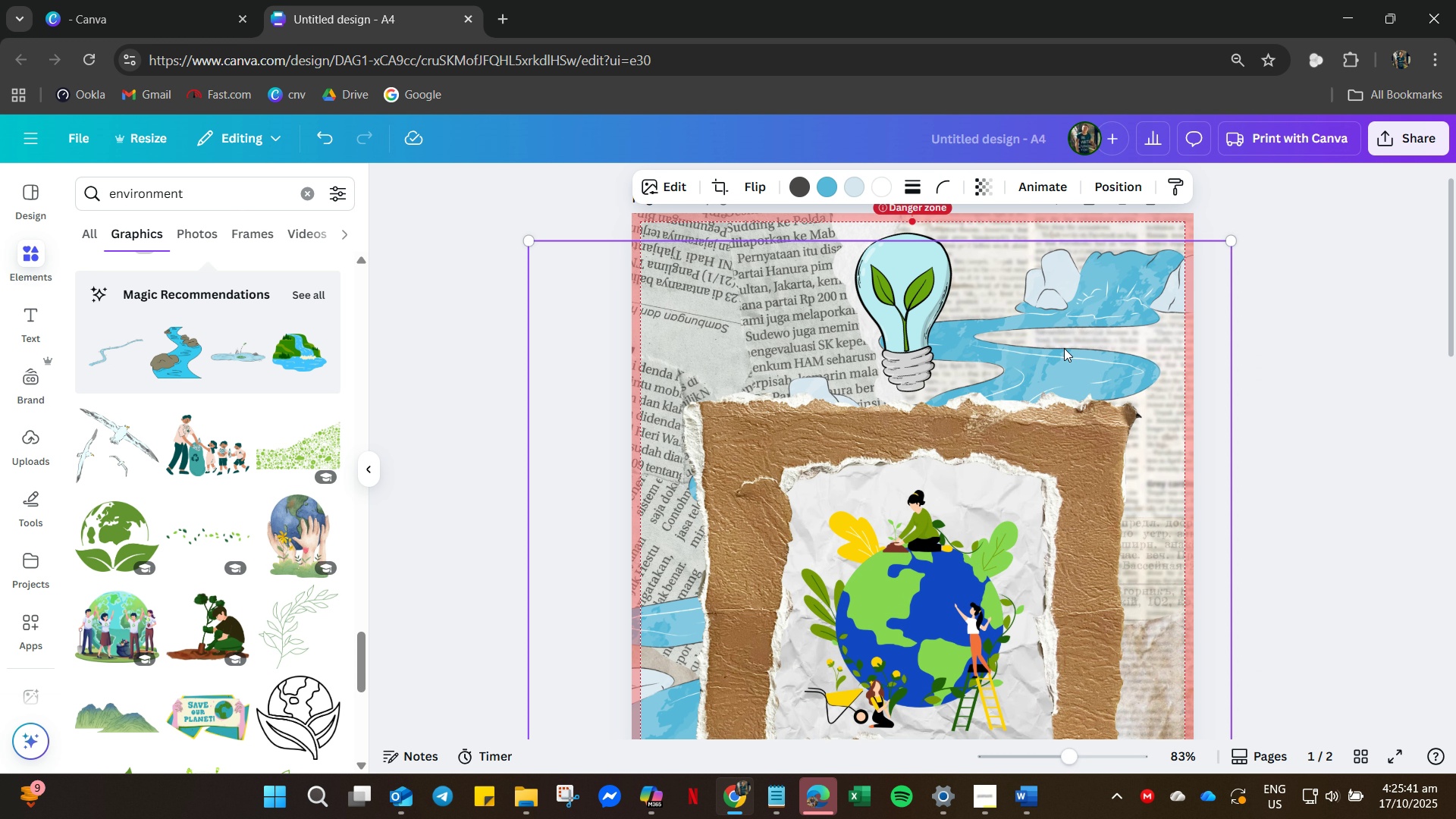 
right_click([1064, 348])
 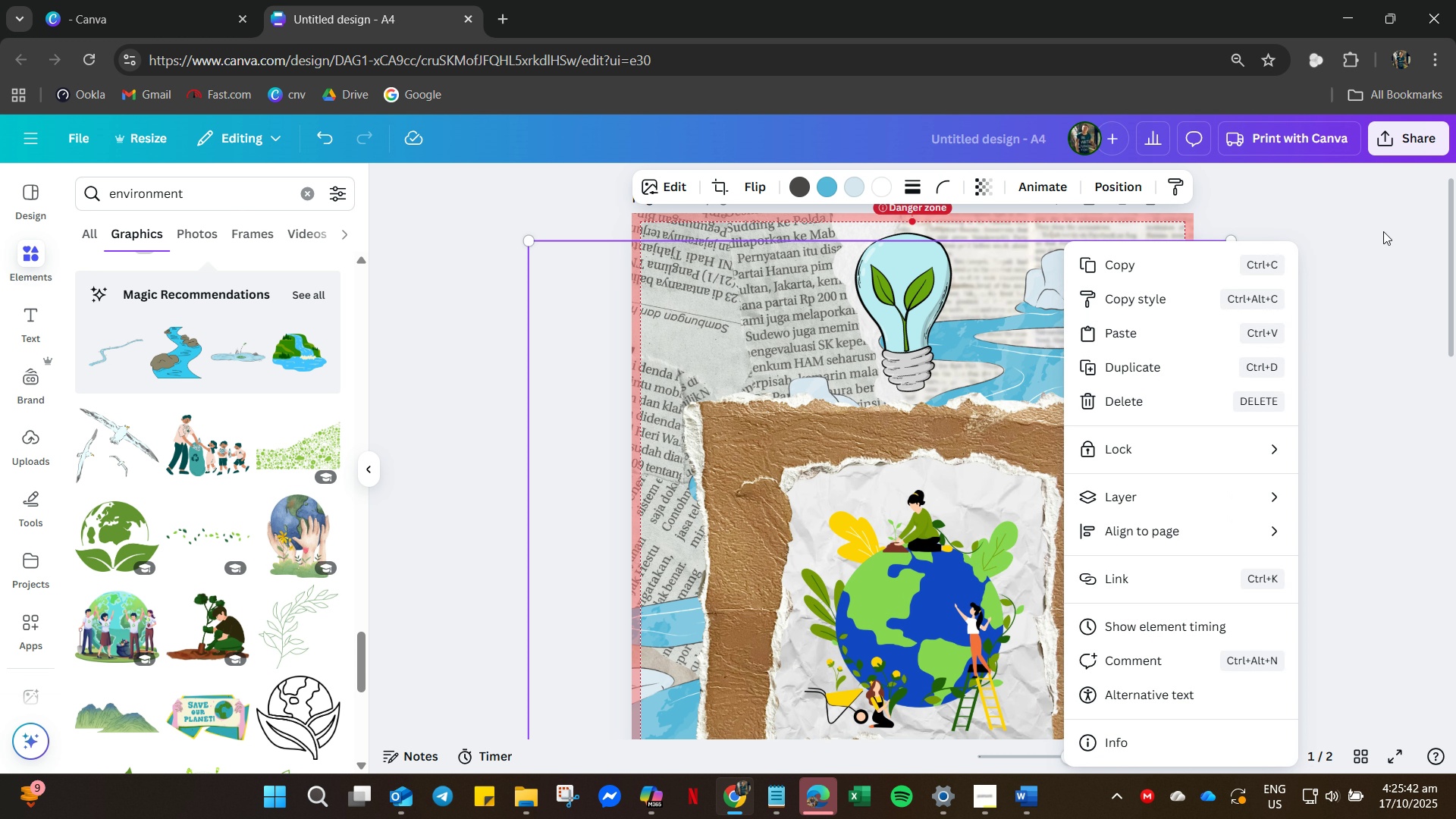 
left_click([1383, 231])
 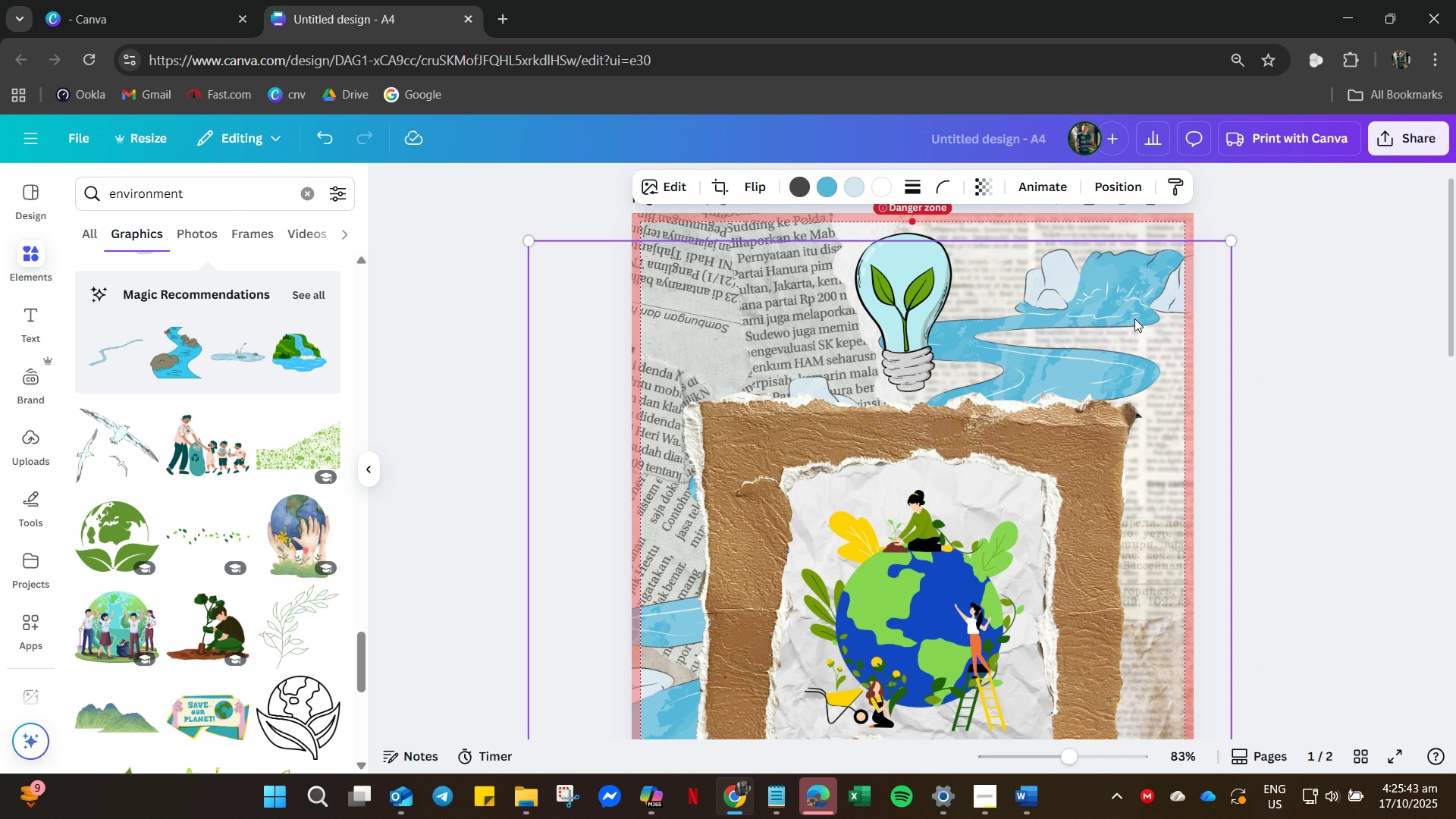 
scroll: coordinate [1185, 303], scroll_direction: down, amount: 5.0
 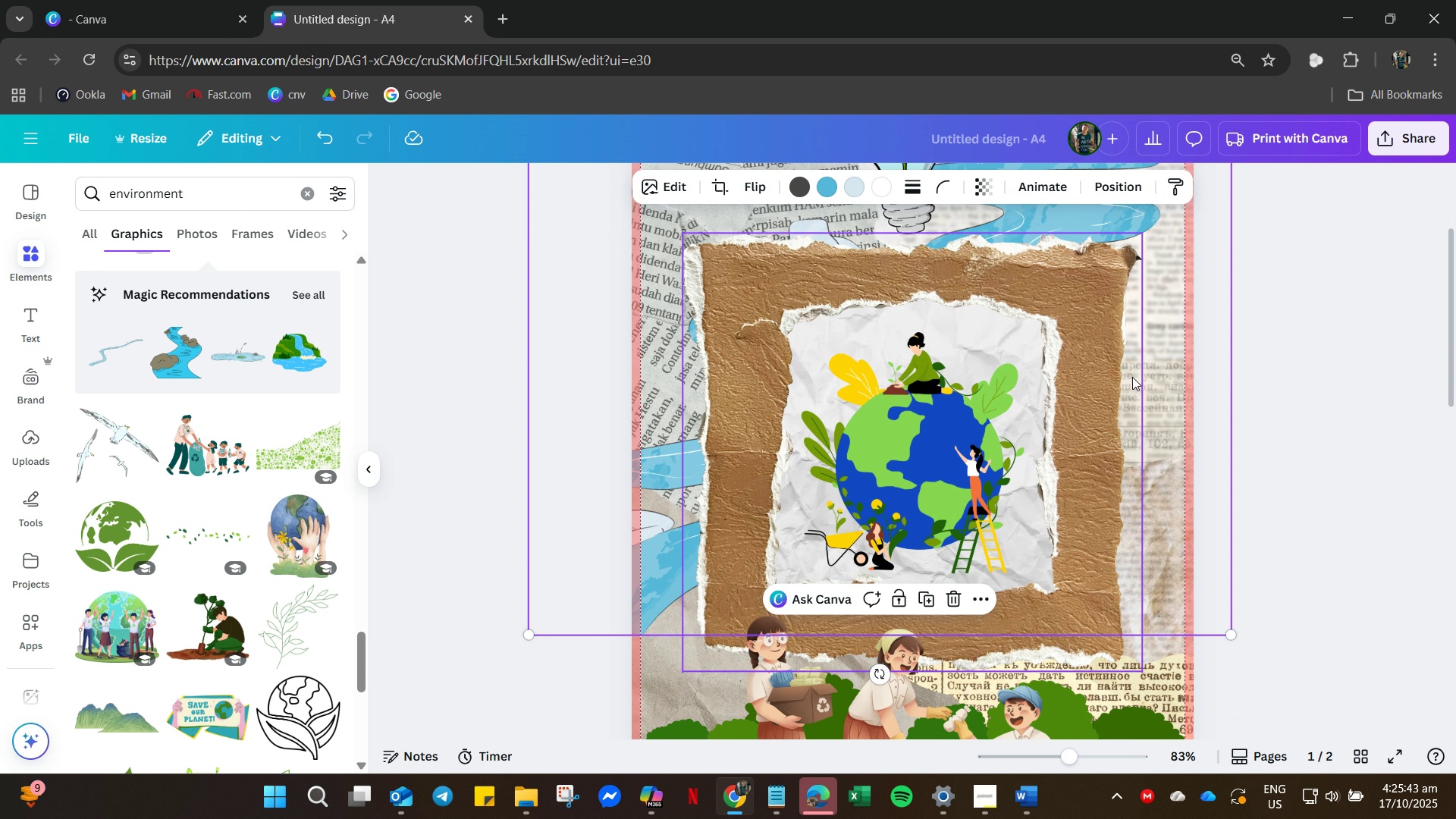 
scroll: coordinate [1132, 377], scroll_direction: up, amount: 4.0
 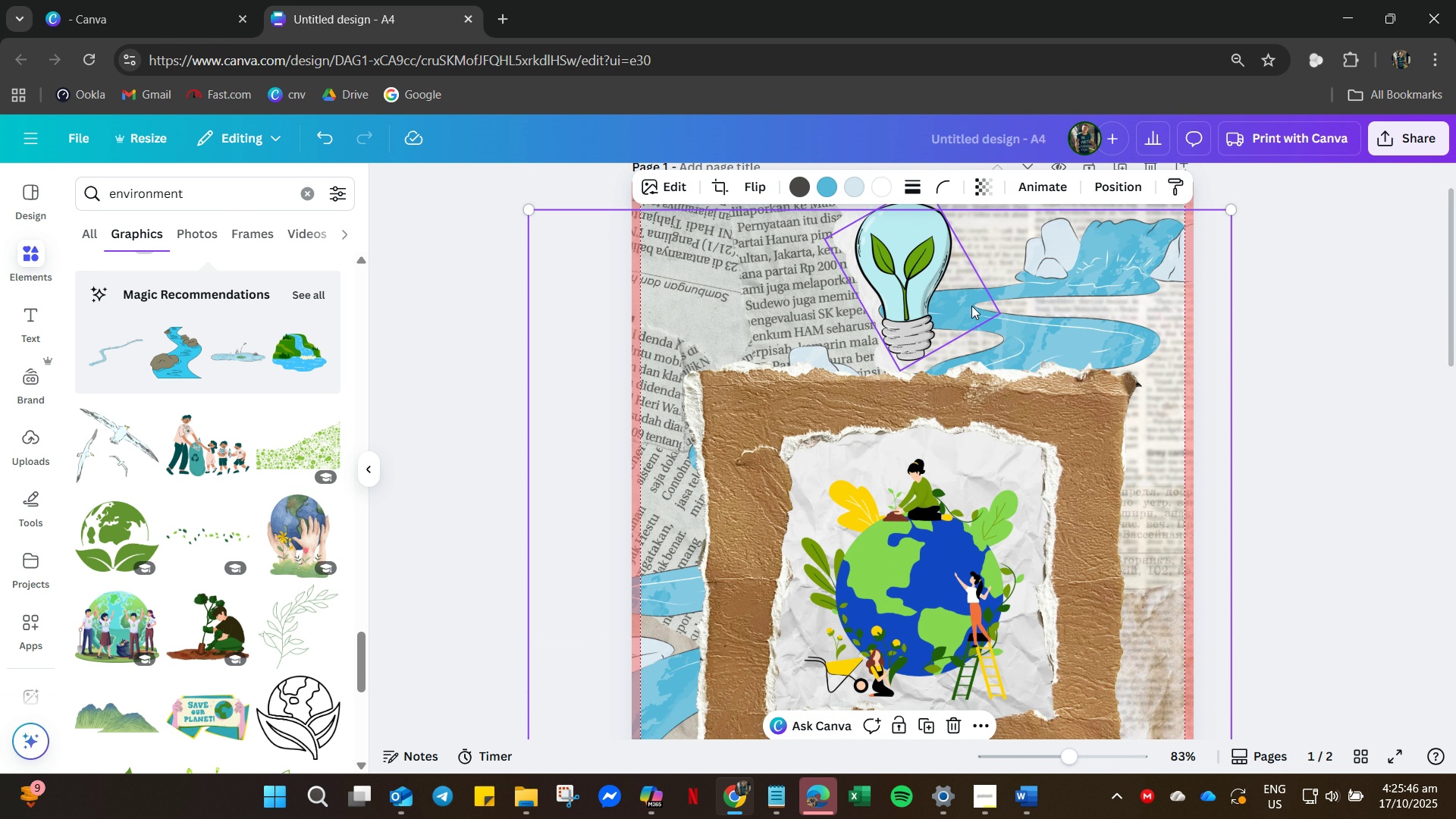 
left_click_drag(start_coordinate=[930, 323], to_coordinate=[934, 322])
 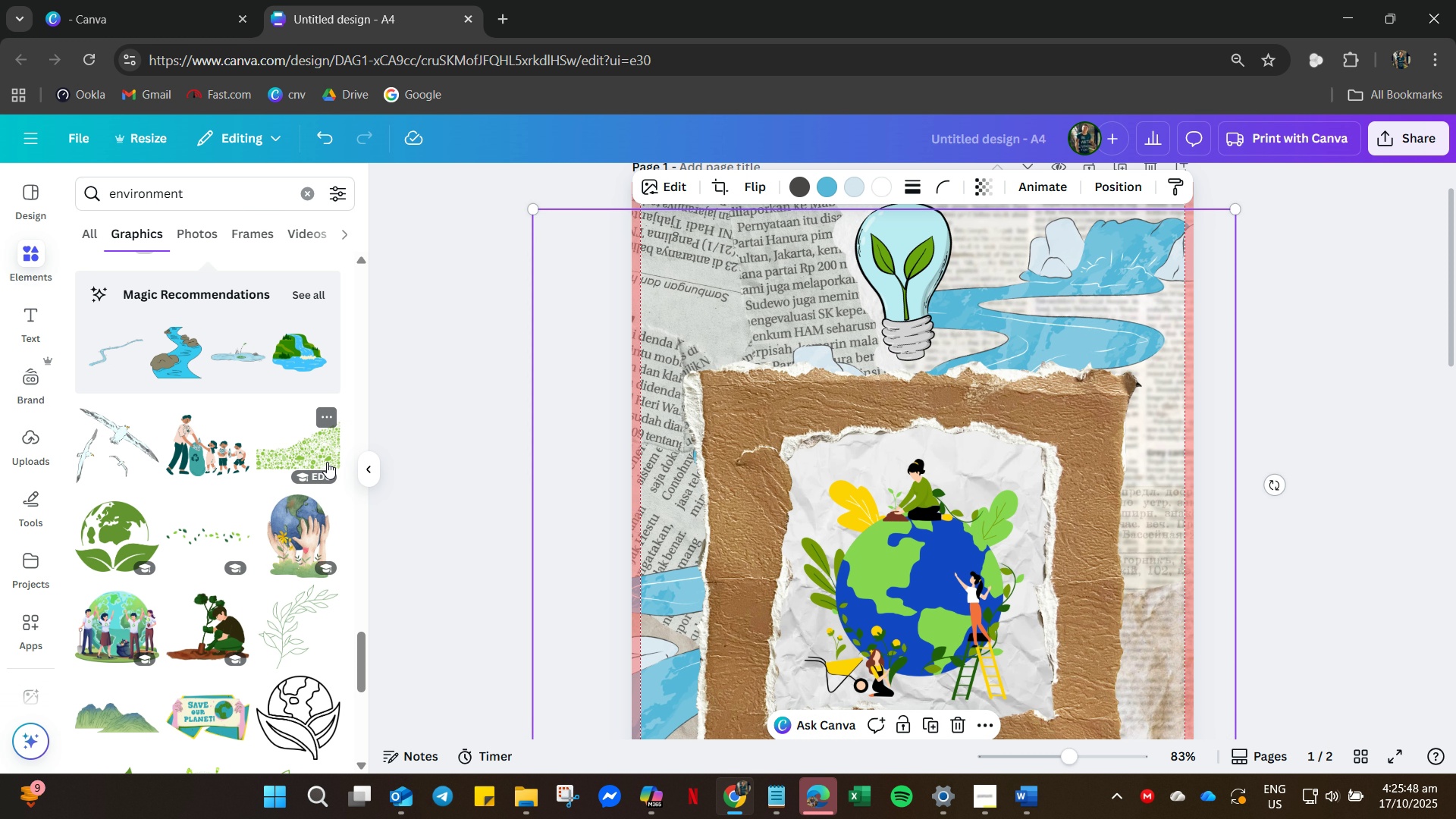 
scroll: coordinate [393, 471], scroll_direction: down, amount: 17.0
 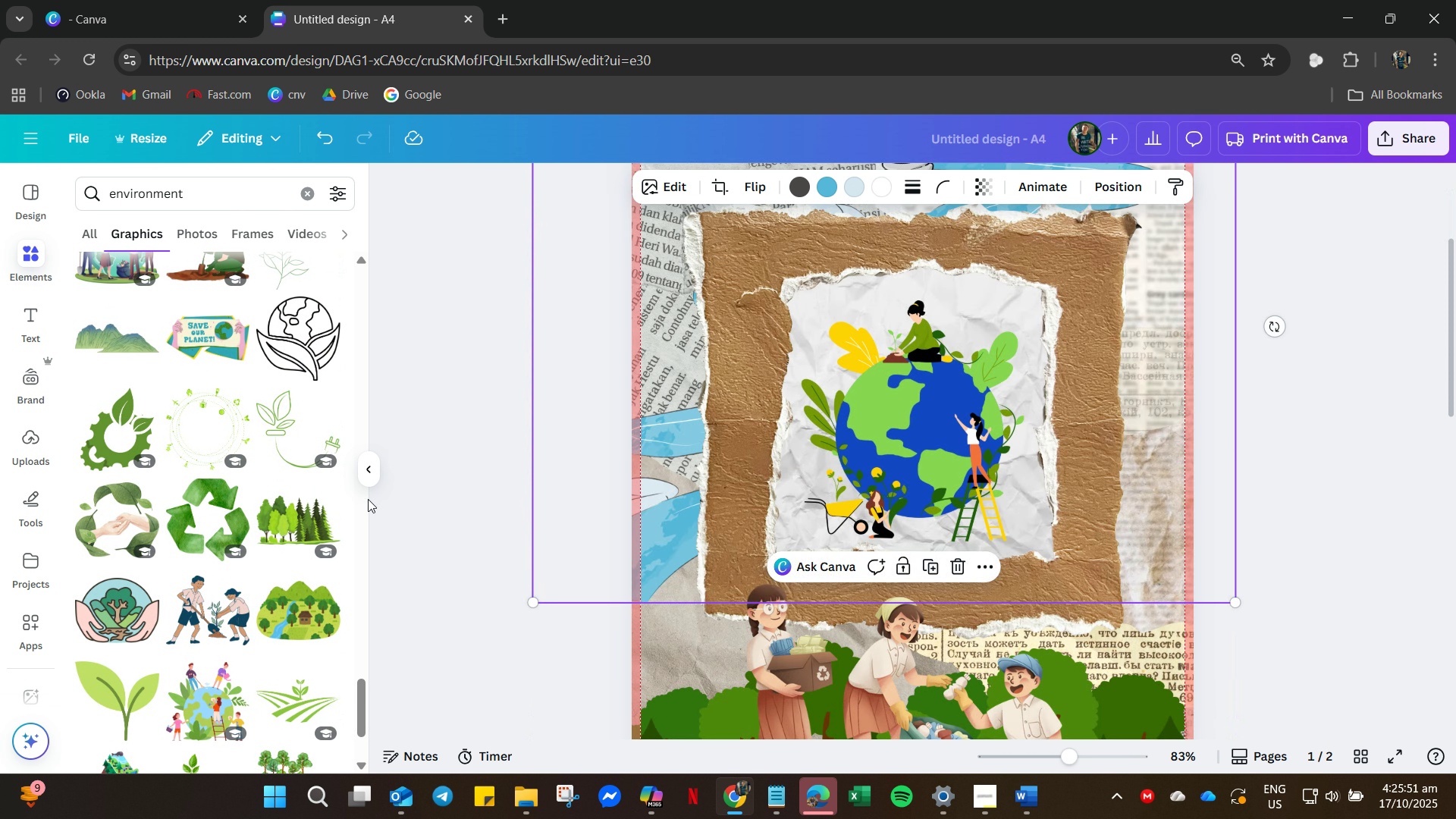 
scroll: coordinate [555, 490], scroll_direction: up, amount: 10.0
 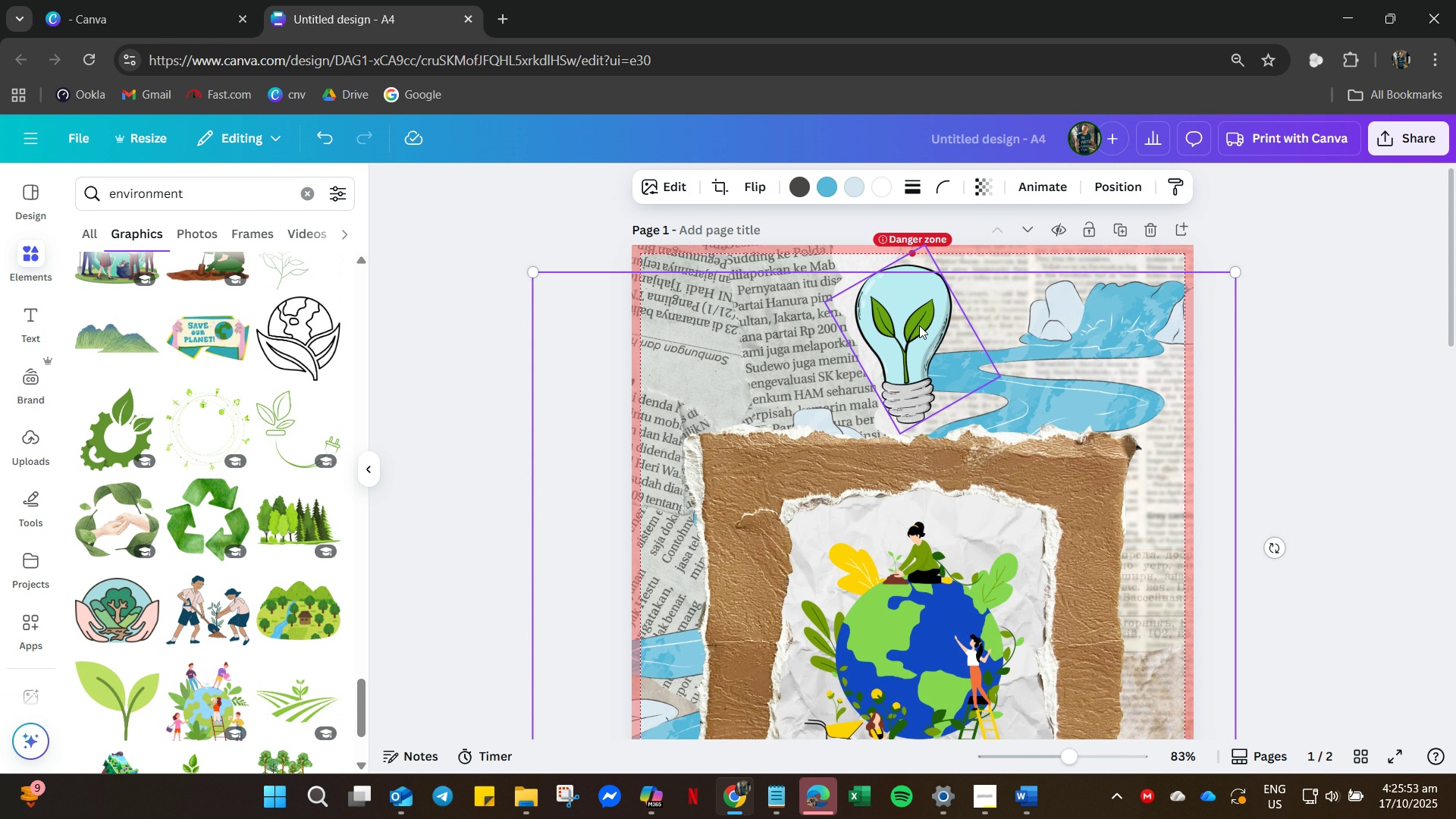 
left_click_drag(start_coordinate=[906, 334], to_coordinate=[810, 342])
 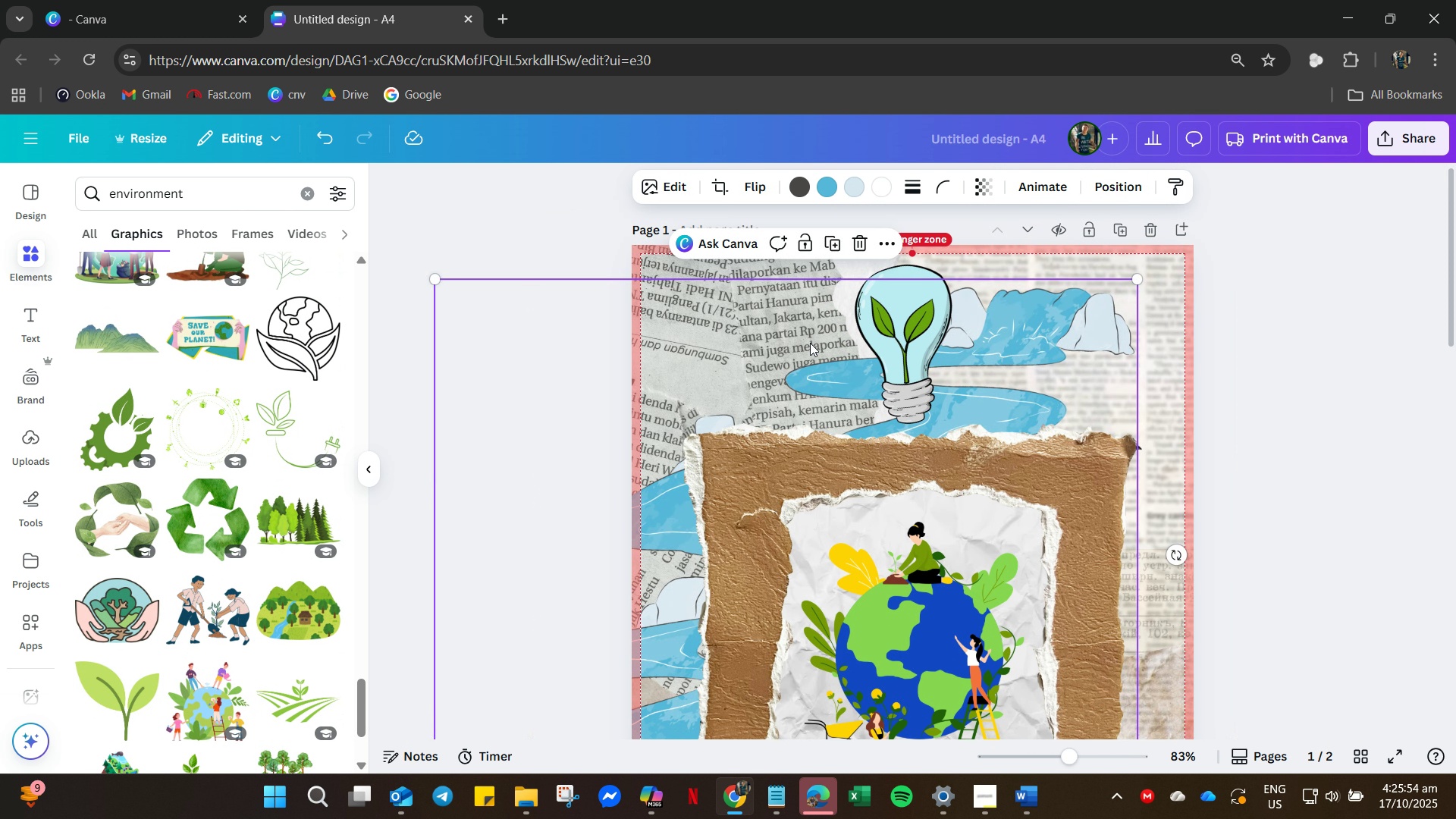 
key(Control+Z)
 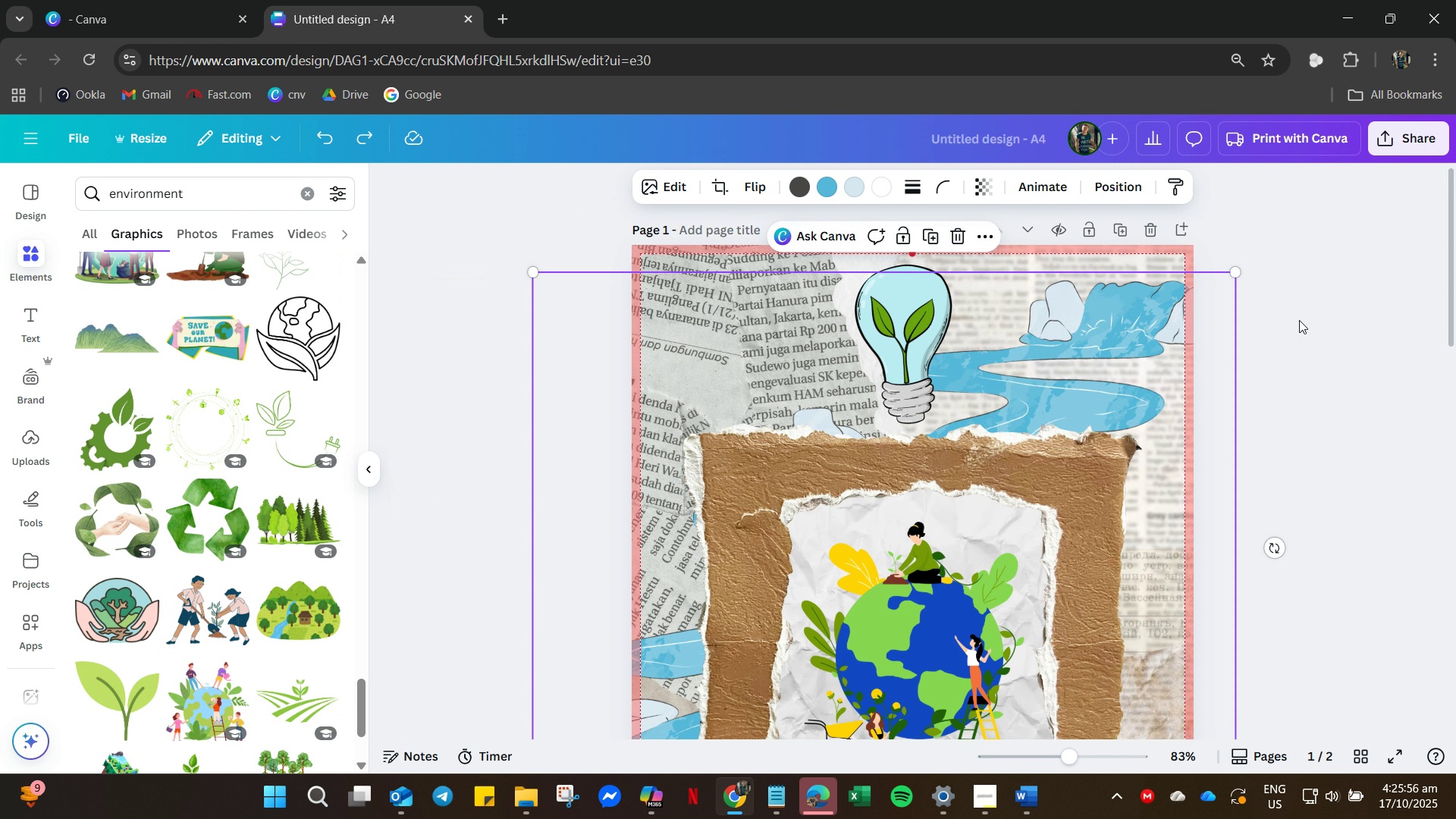 
left_click([1310, 320])
 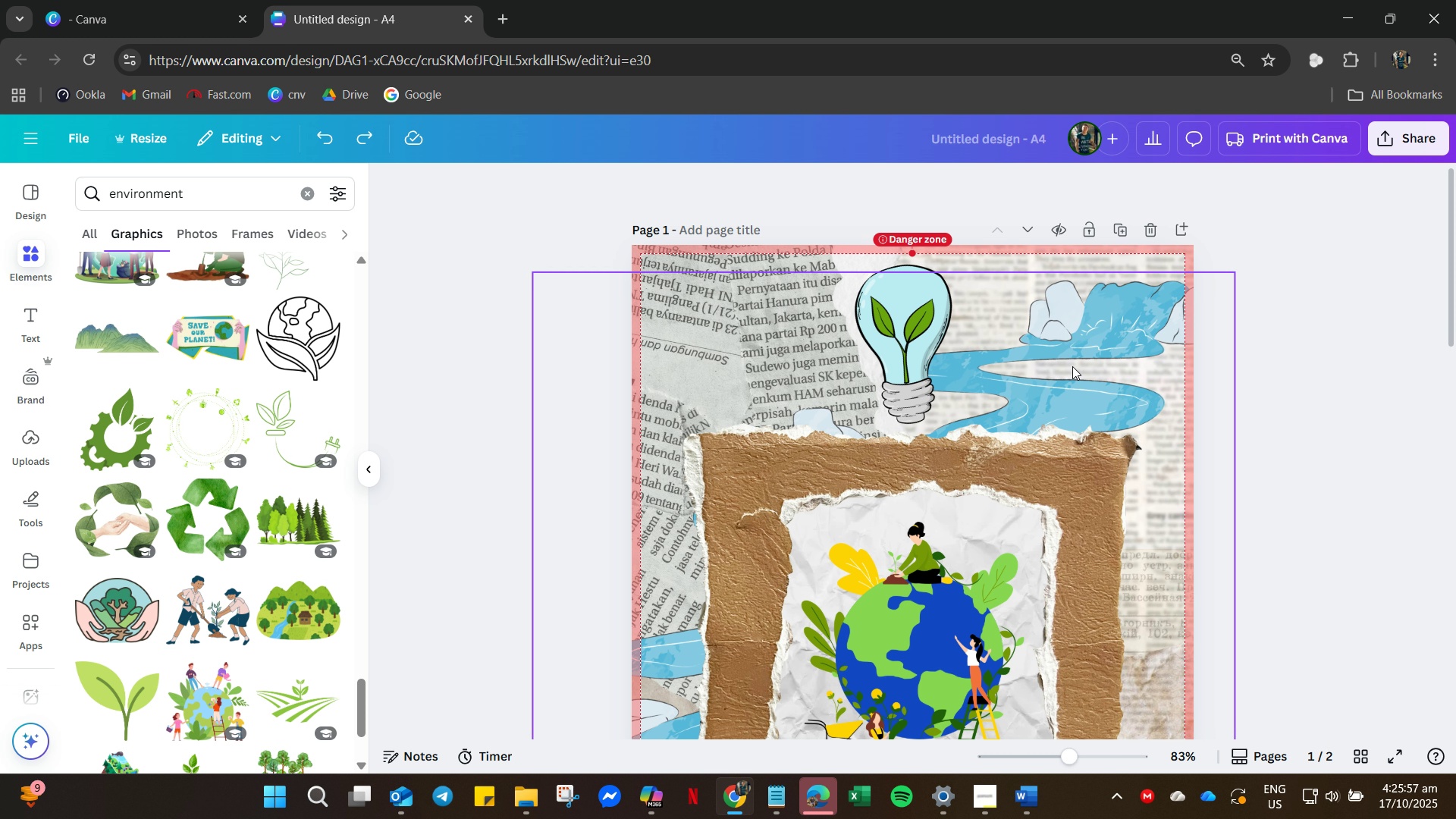 
right_click([1072, 366])
 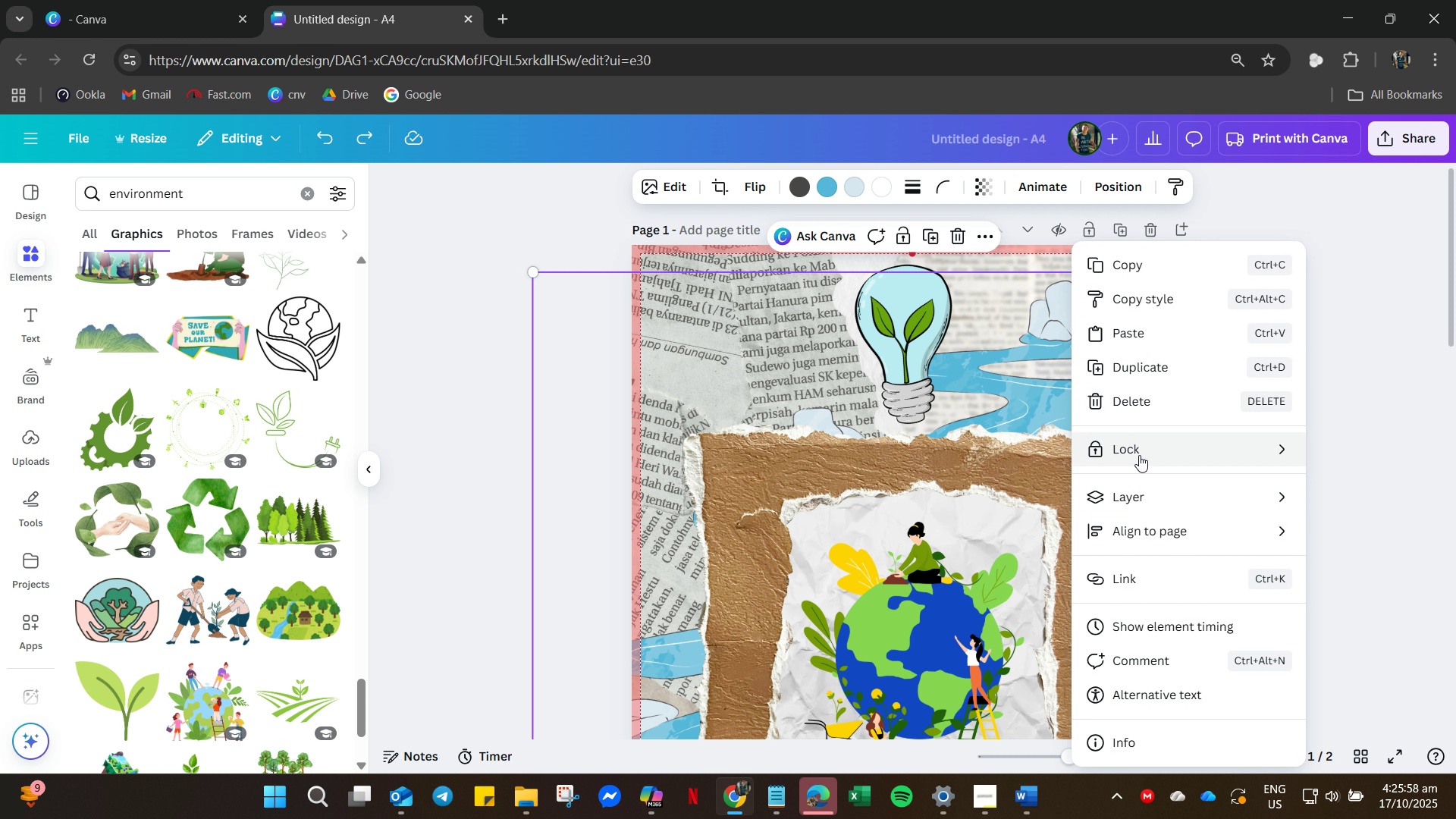 
left_click([1139, 455])
 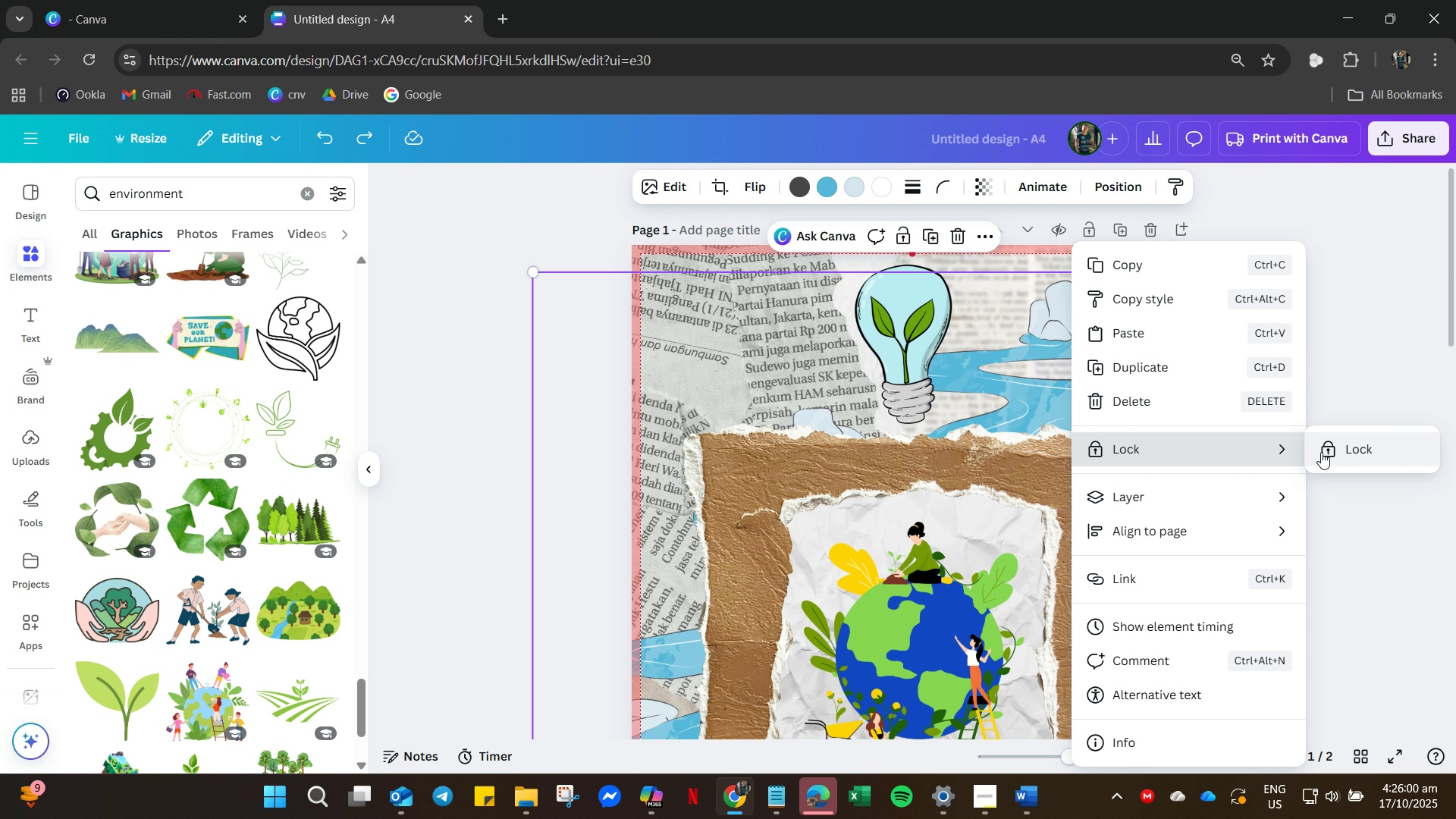 
double_click([1375, 313])
 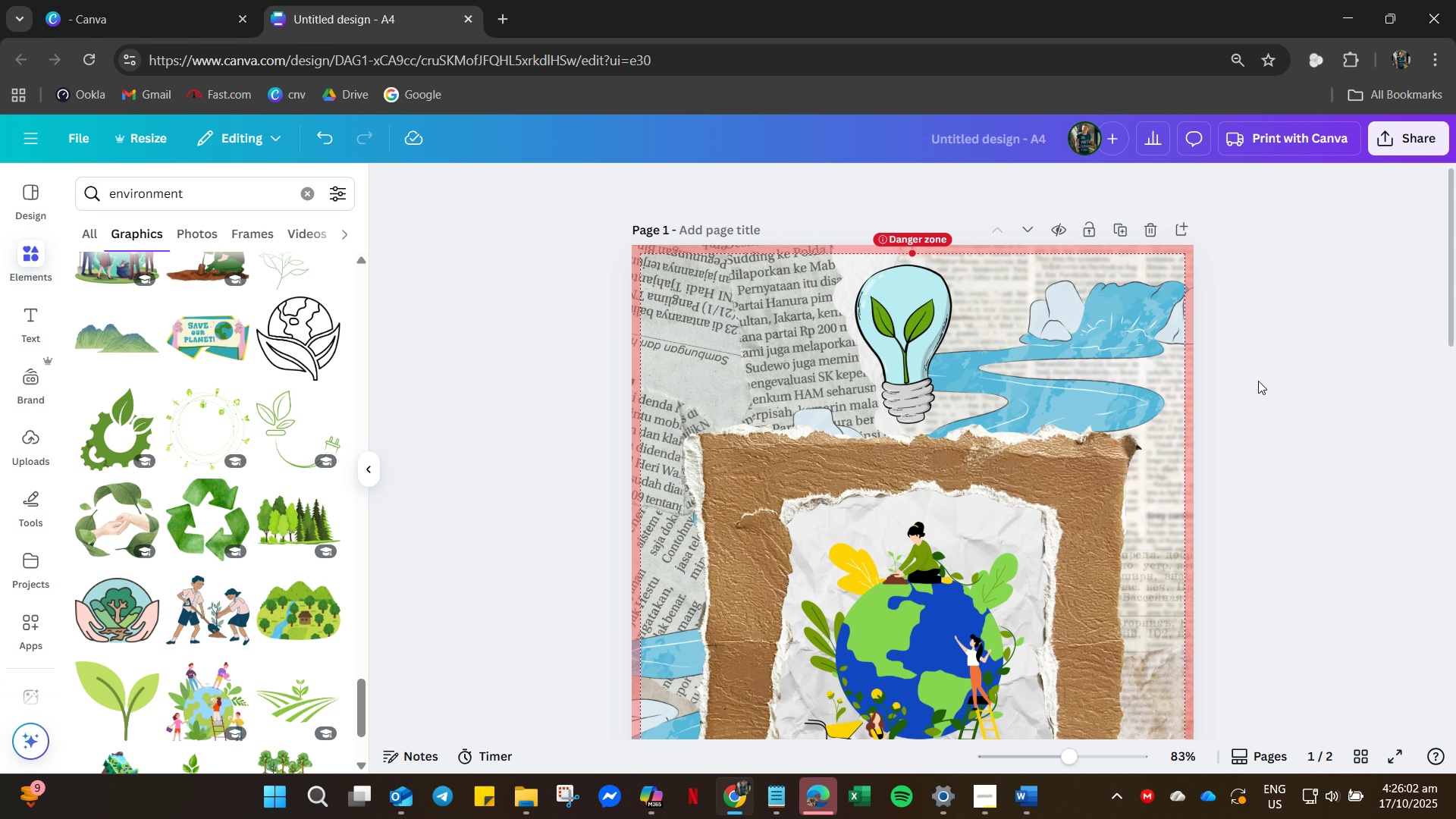 
hold_key(key=ControlLeft, duration=0.61)
scroll: coordinate [1231, 396], scroll_direction: down, amount: 6.0
 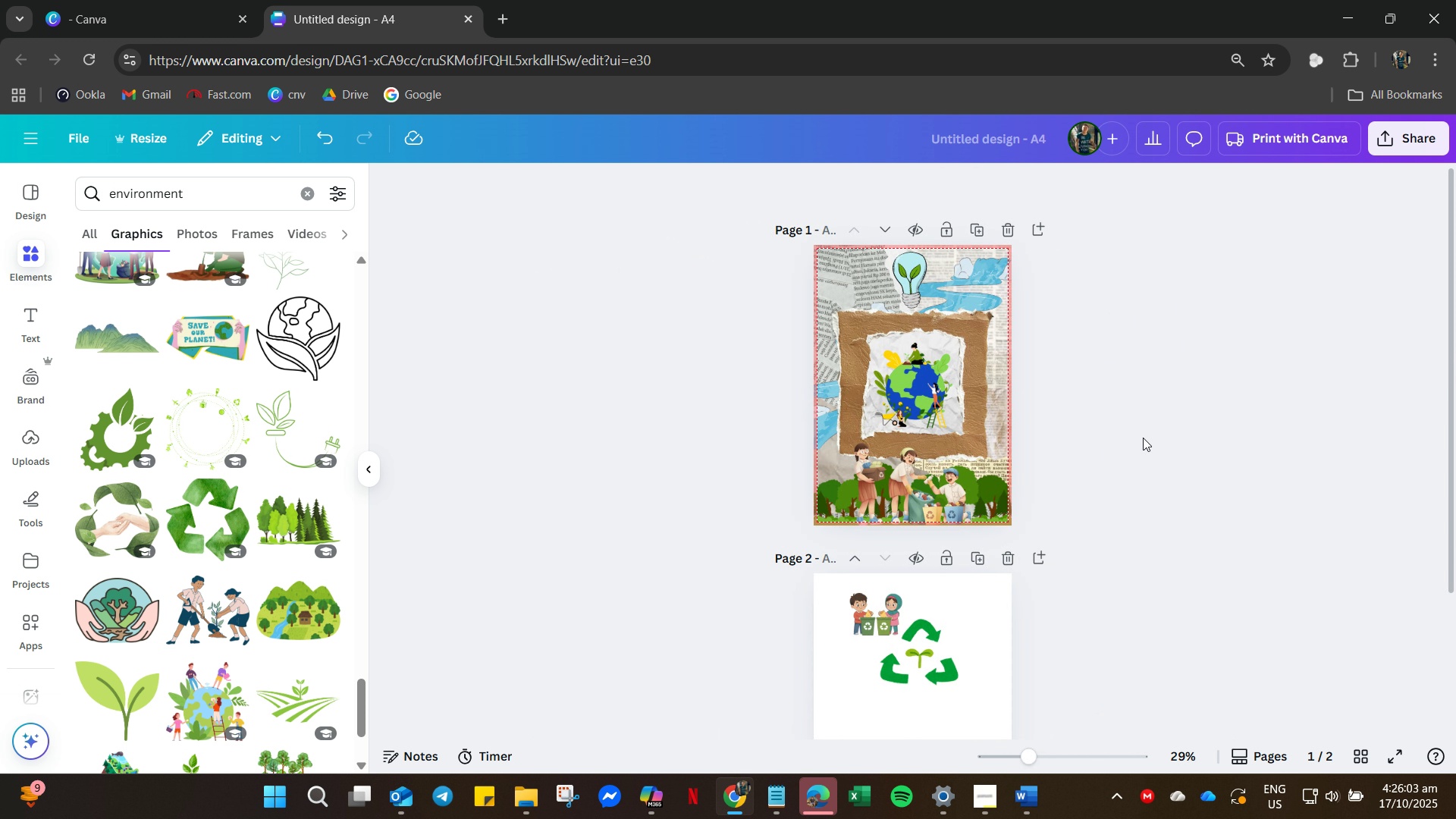 
hold_key(key=ControlLeft, duration=0.69)
scroll: coordinate [1159, 435], scroll_direction: up, amount: 6.0
 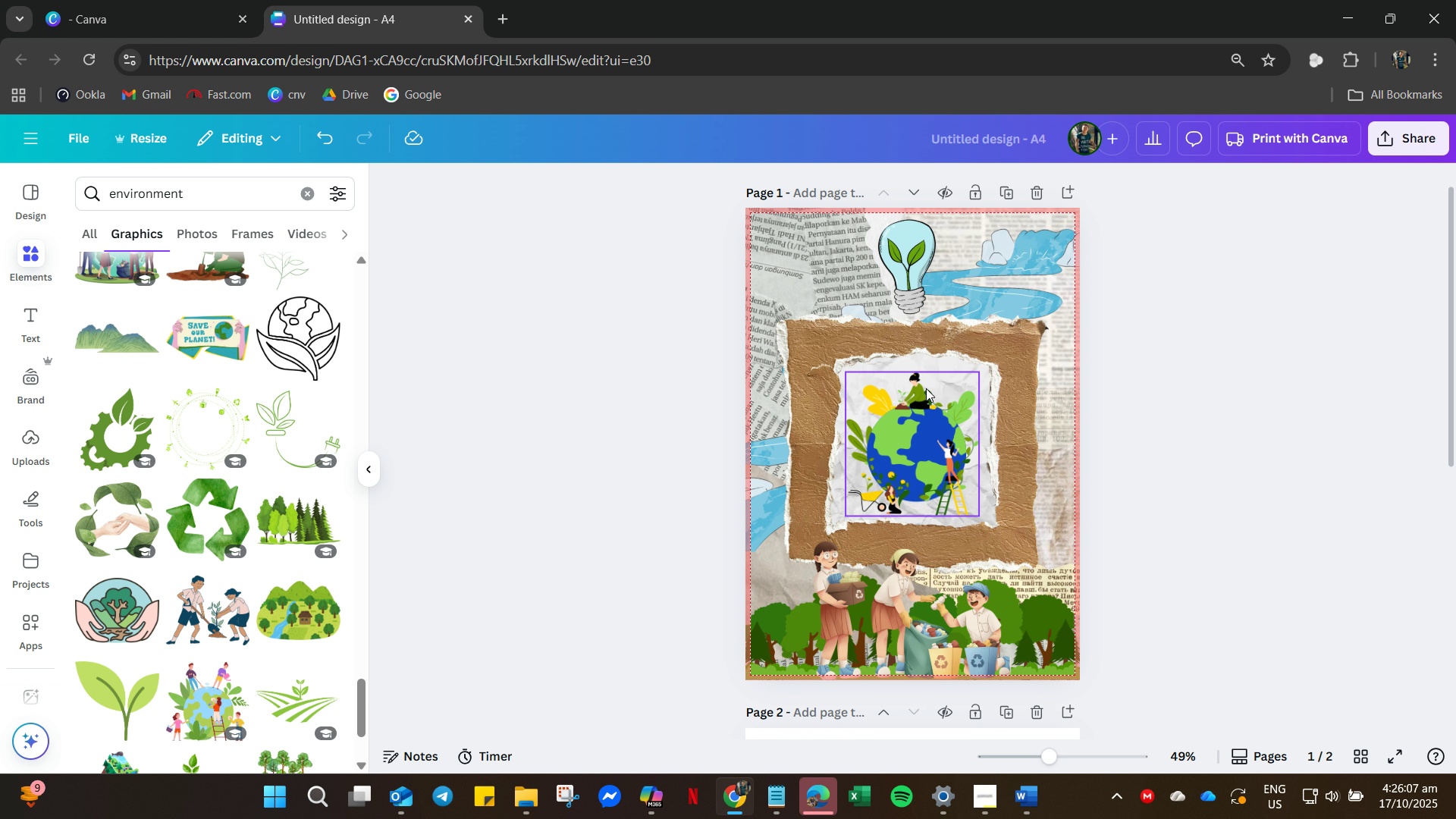 
scroll: coordinate [306, 541], scroll_direction: down, amount: 11.0
 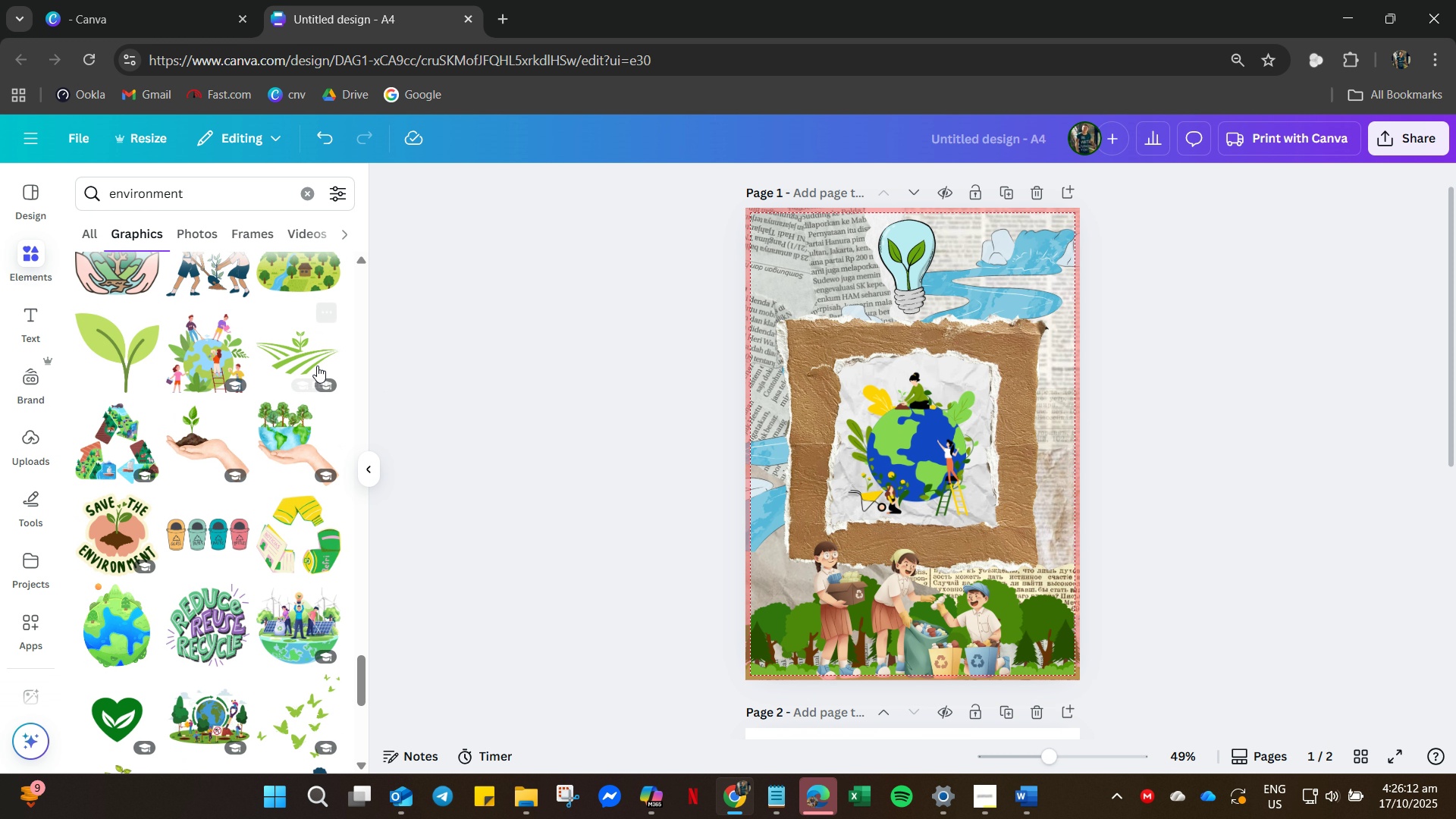 
mouse_move([229, 454])
 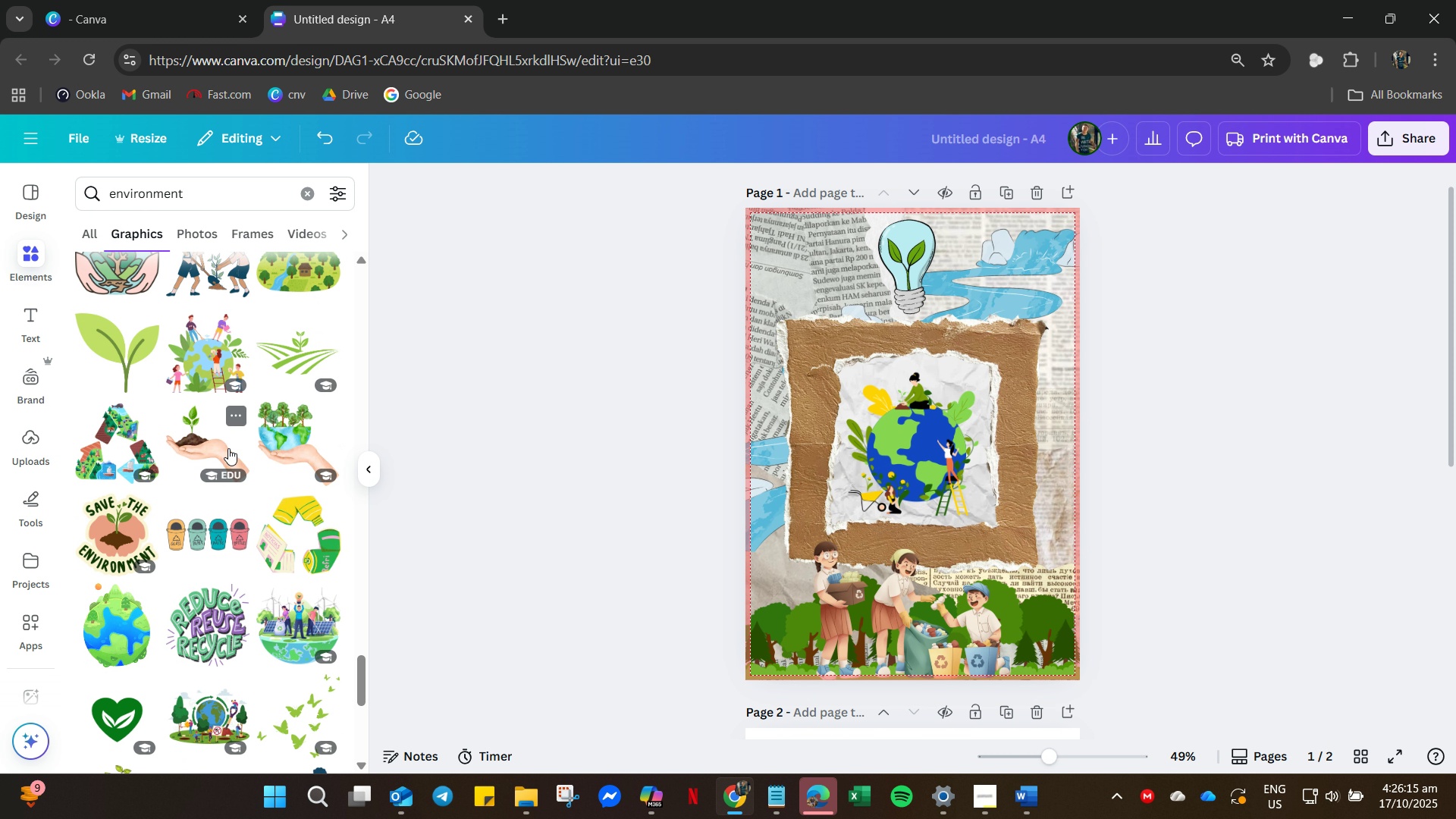 
left_click([225, 449])
 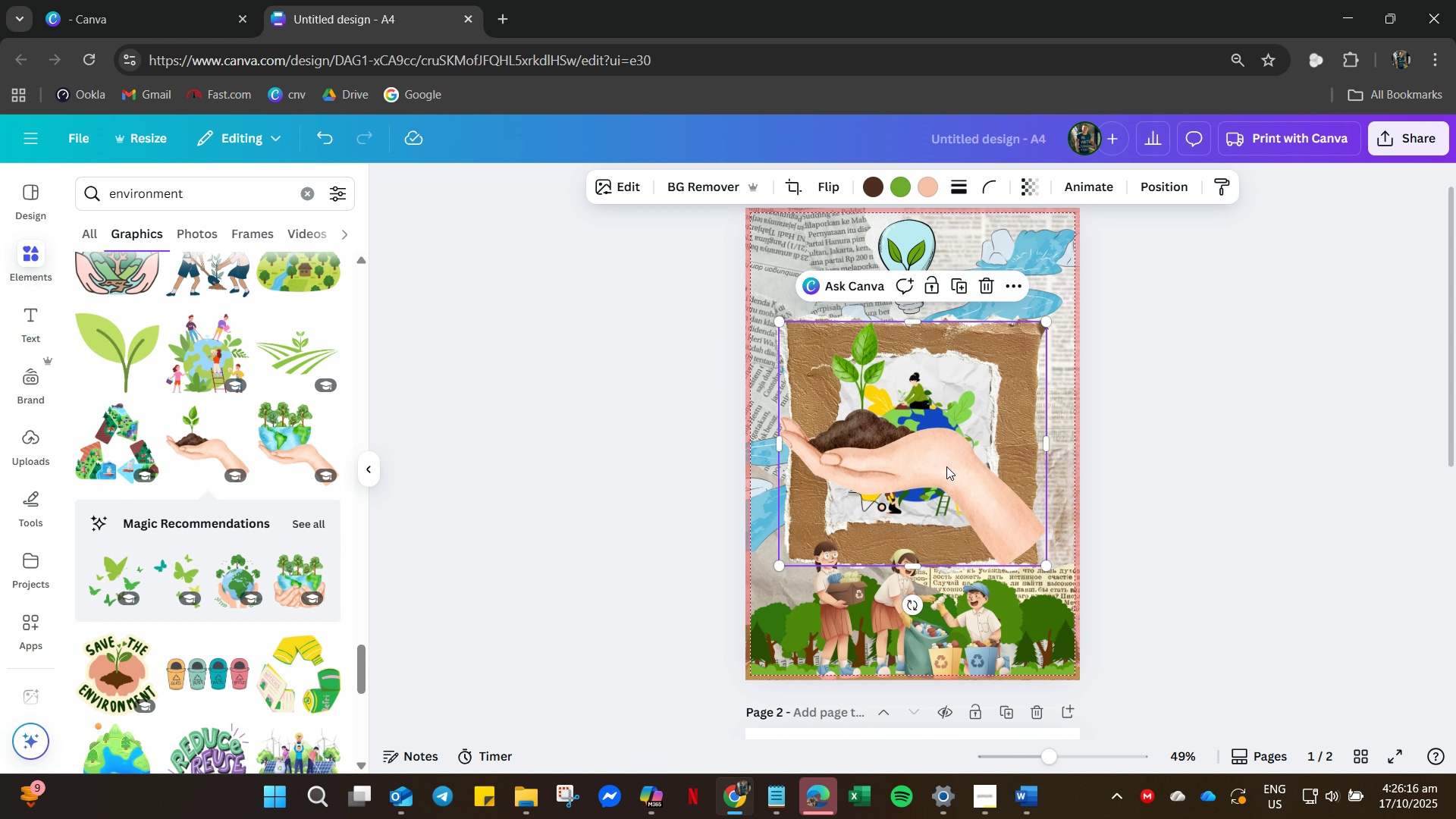 
left_click_drag(start_coordinate=[963, 472], to_coordinate=[1024, 309])
 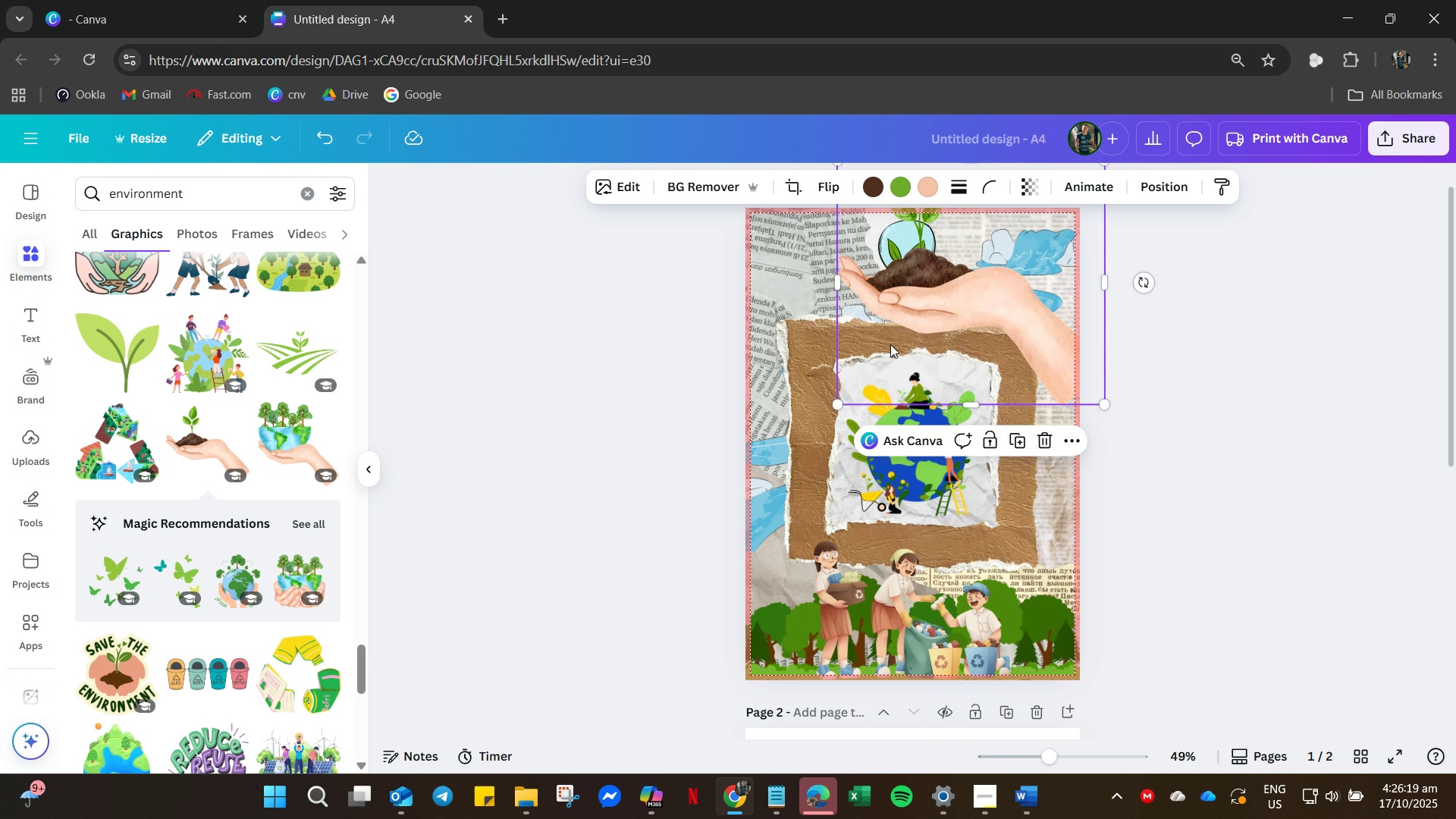 
scroll: coordinate [899, 352], scroll_direction: up, amount: 4.0
 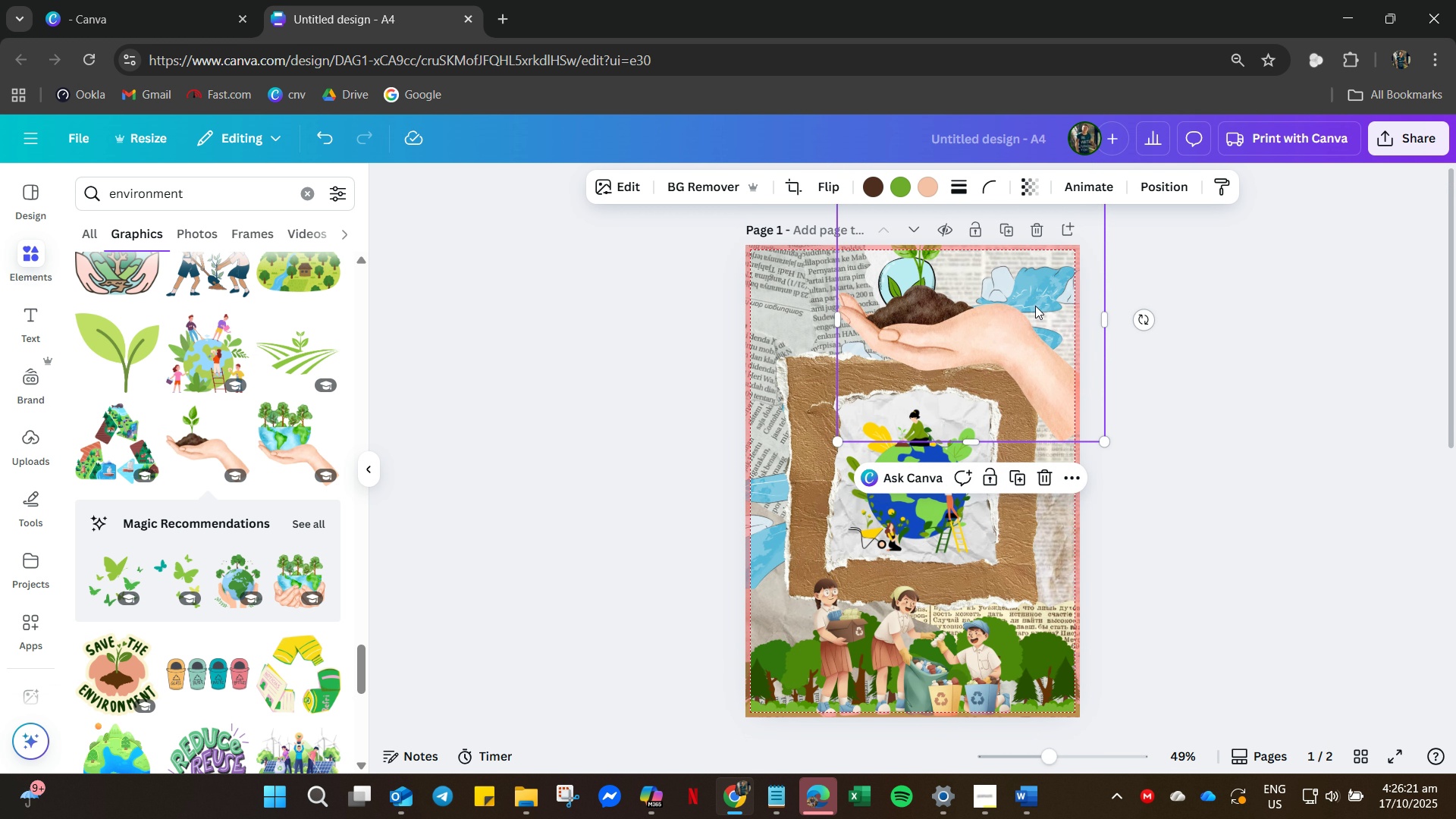 
left_click_drag(start_coordinate=[990, 334], to_coordinate=[1015, 395])
 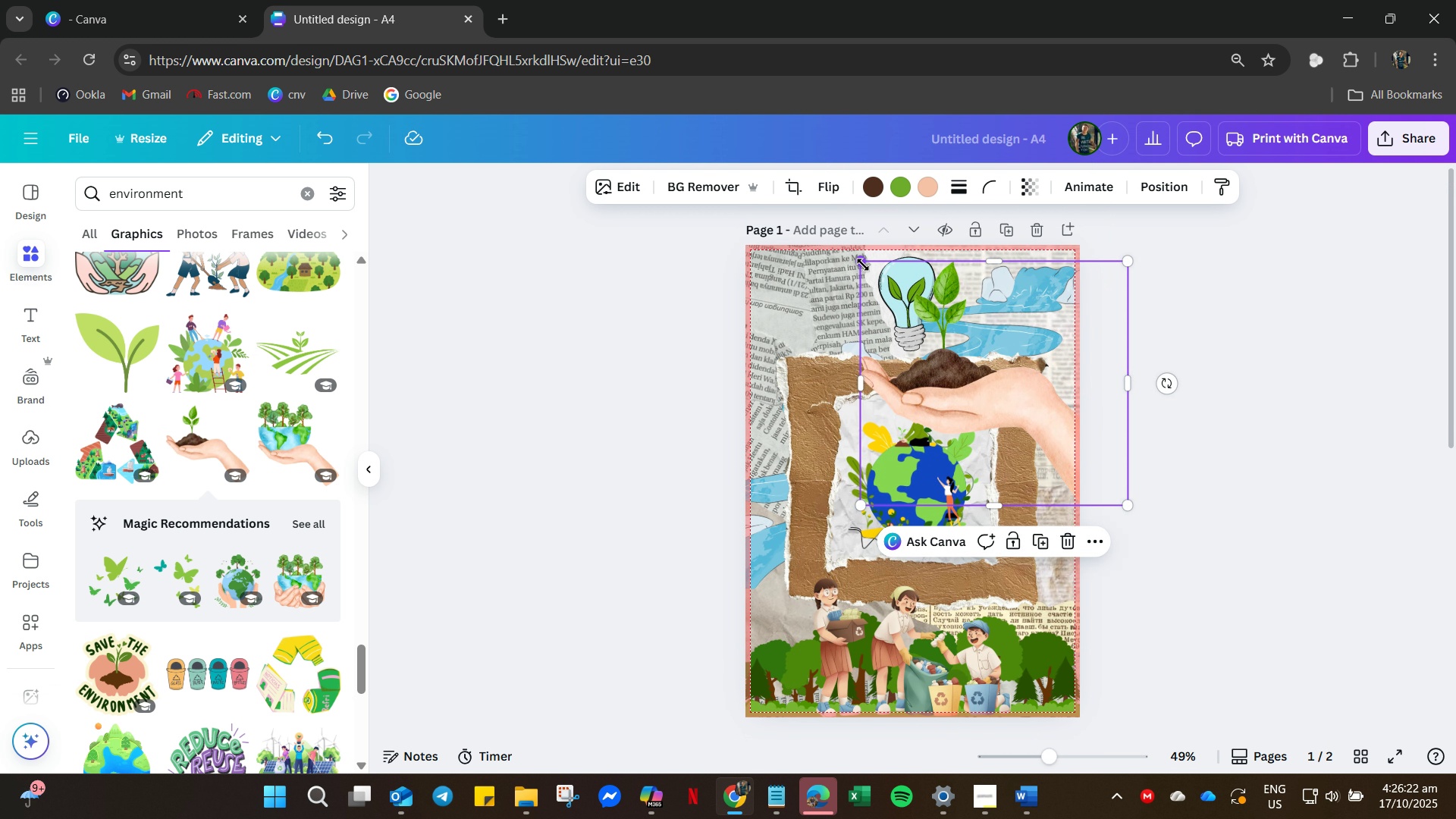 
left_click_drag(start_coordinate=[862, 265], to_coordinate=[991, 388])
 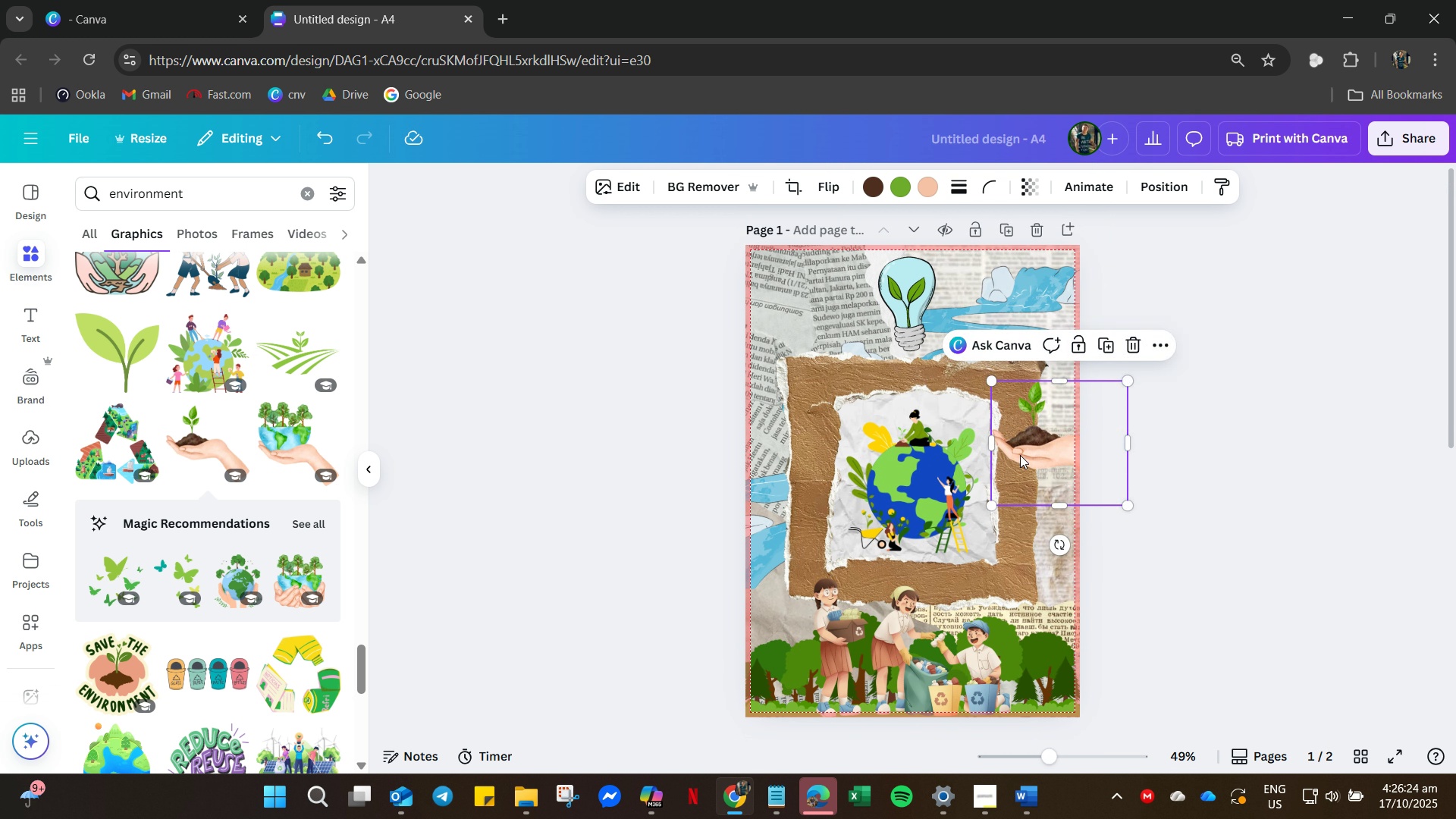 
left_click_drag(start_coordinate=[1020, 455], to_coordinate=[990, 368])
 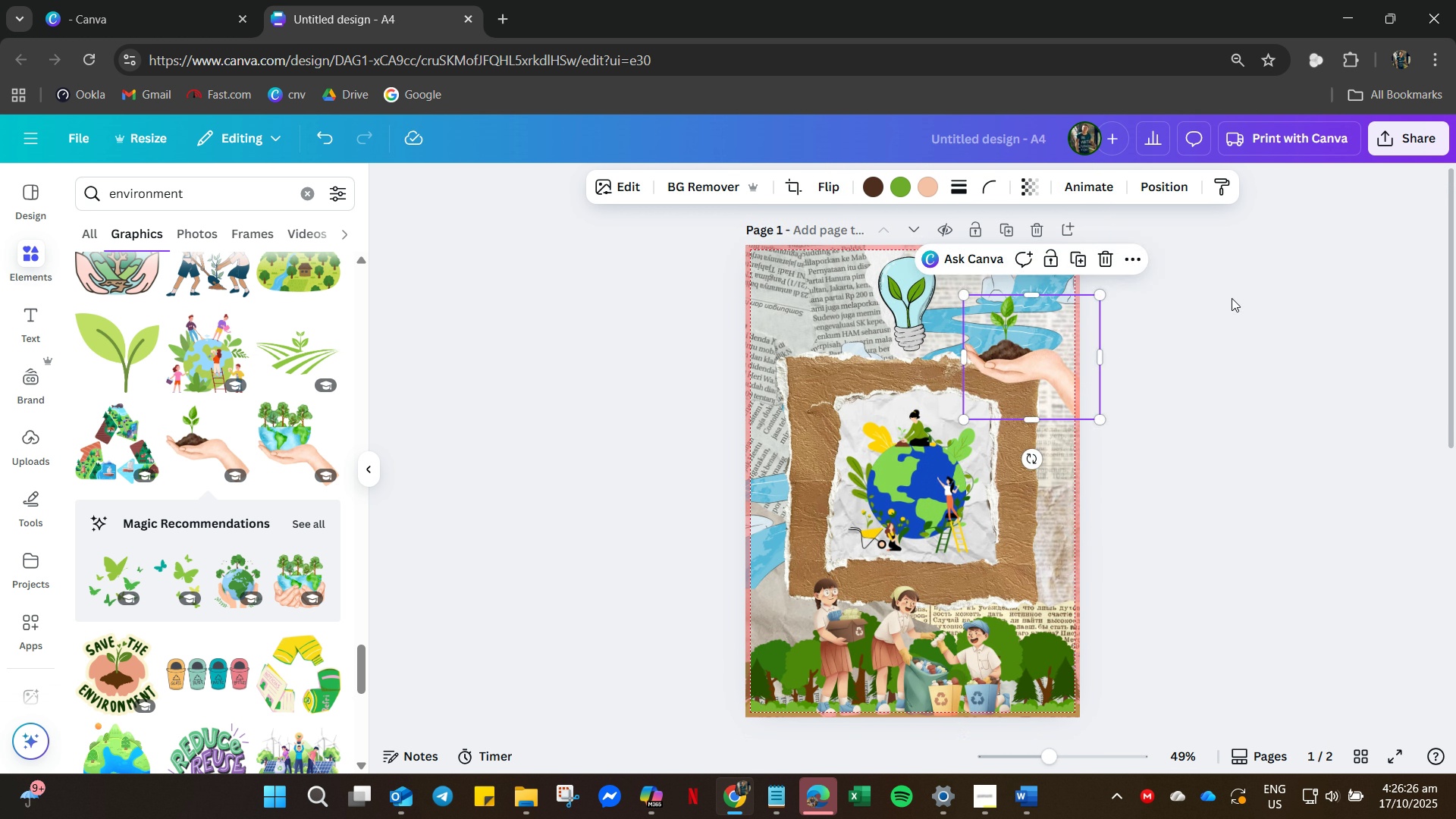 
left_click([1232, 298])
 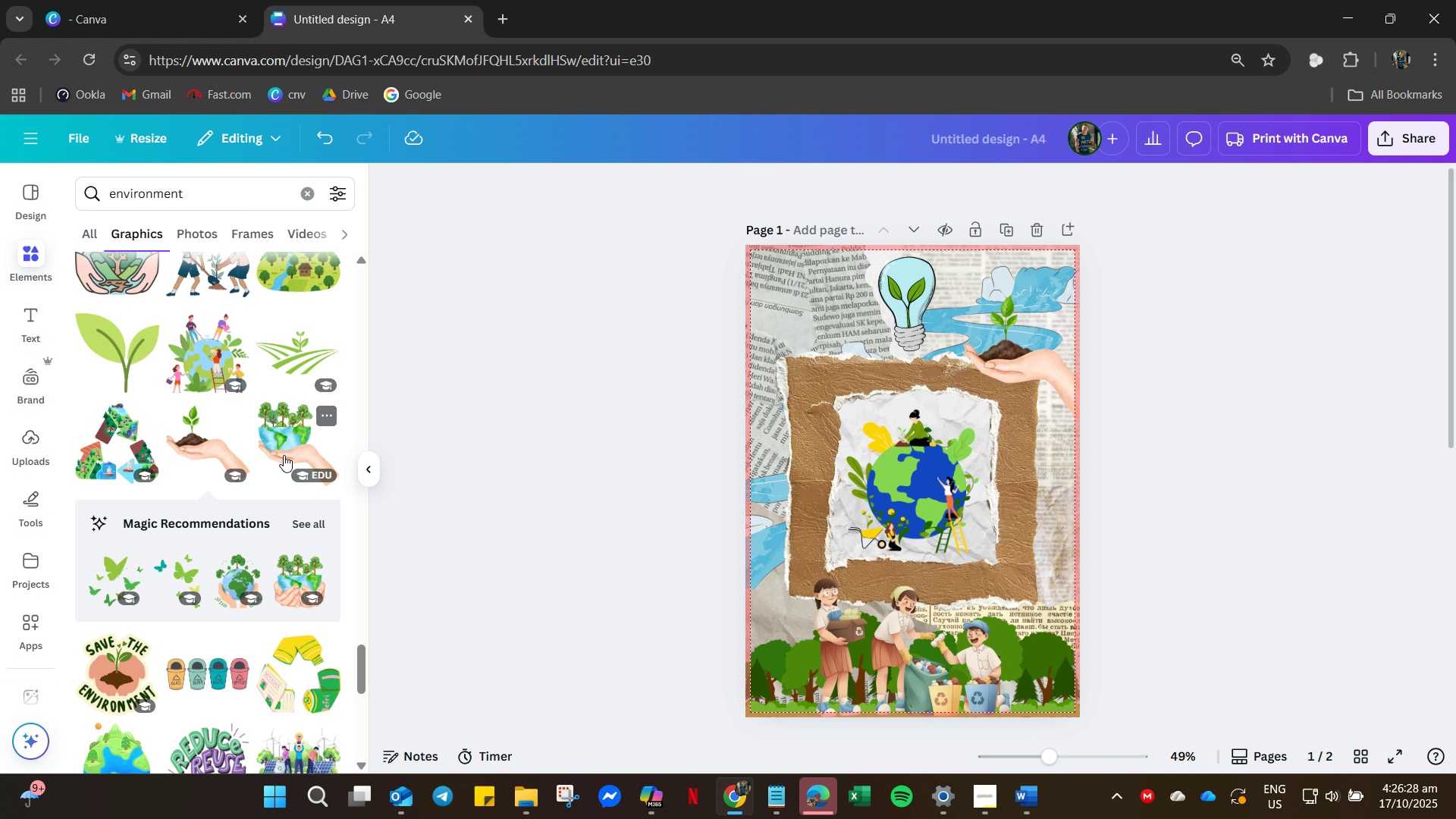 
left_click([284, 455])
 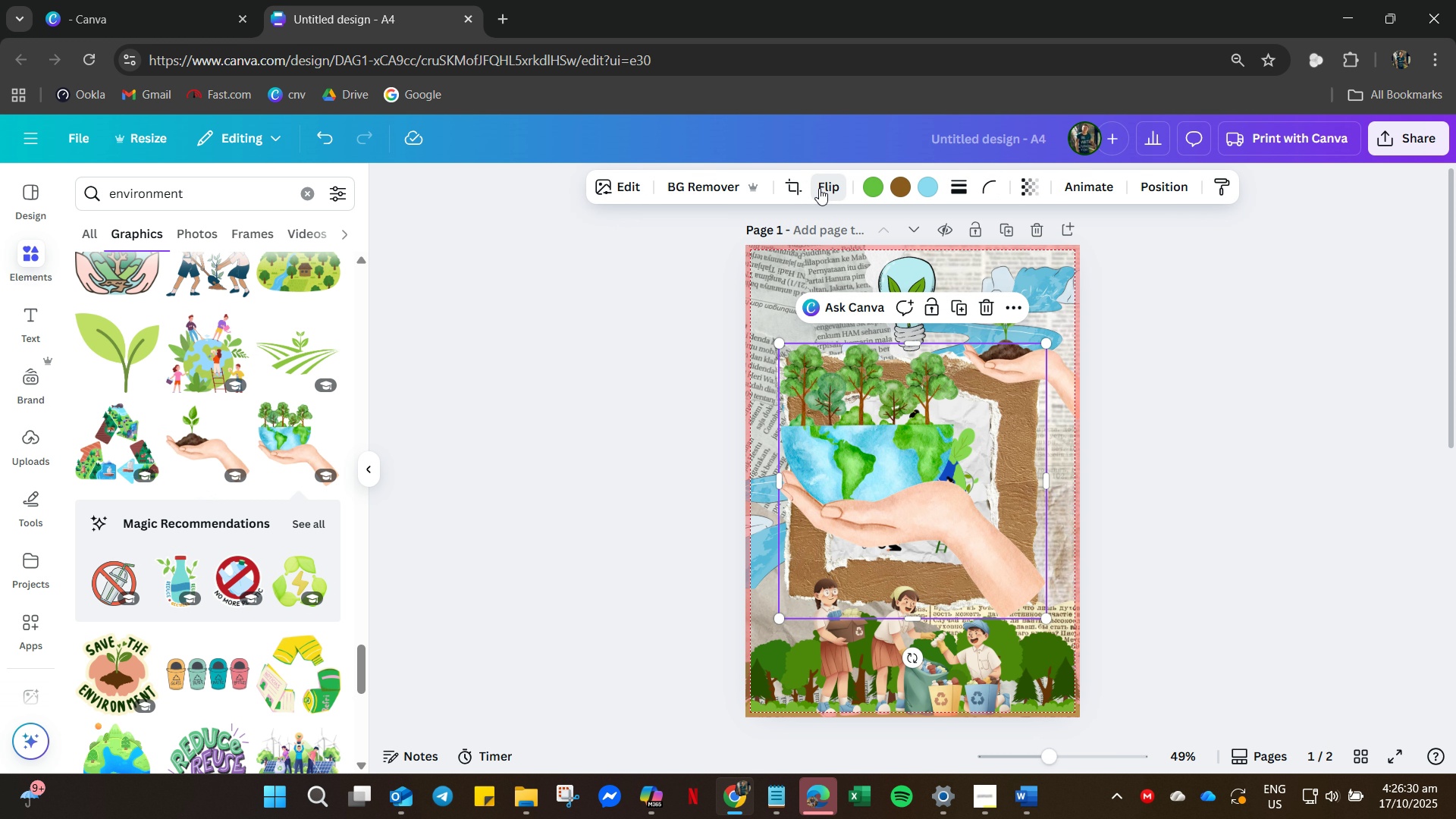 
left_click([819, 188])
 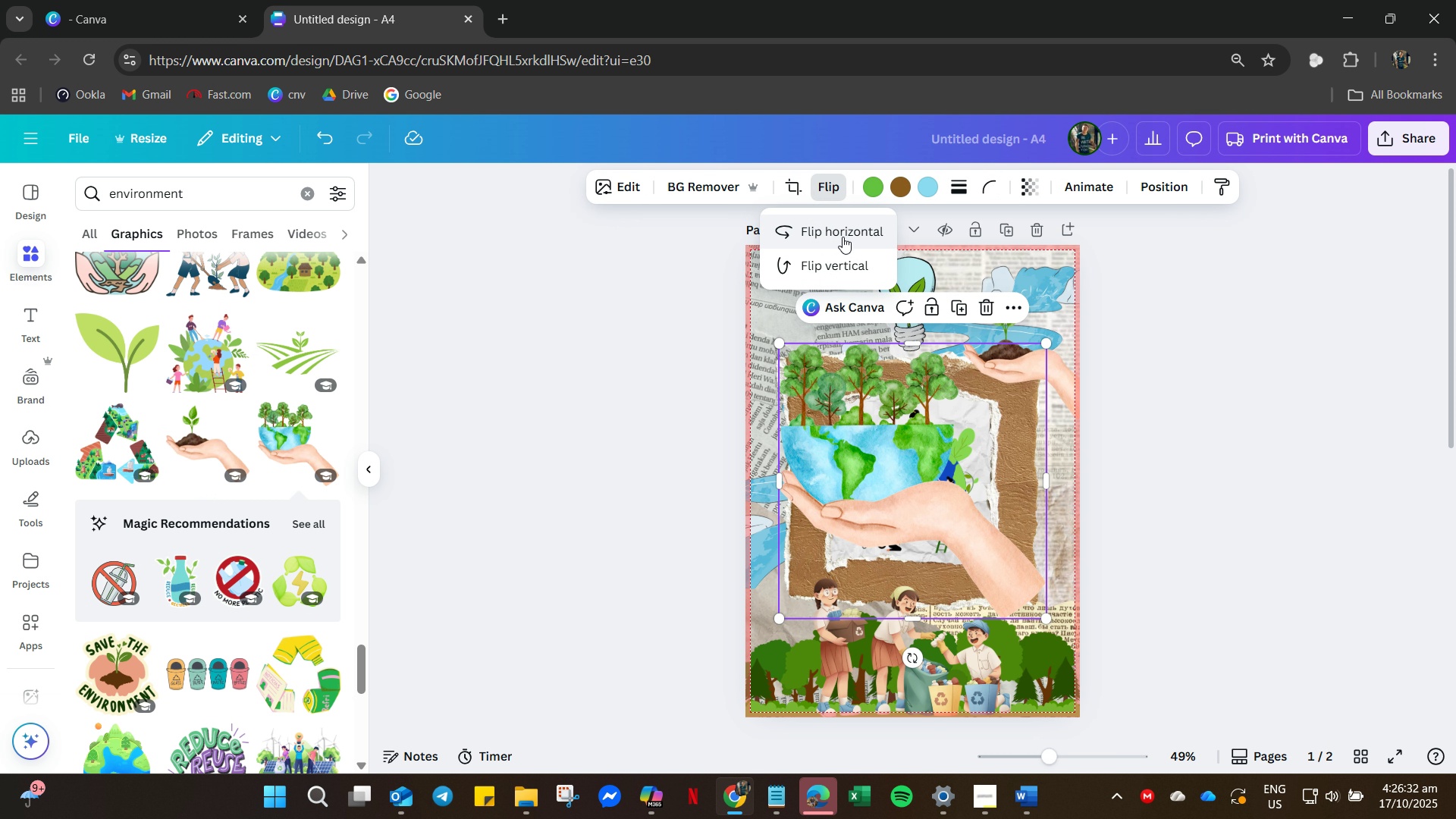 
left_click([843, 236])
 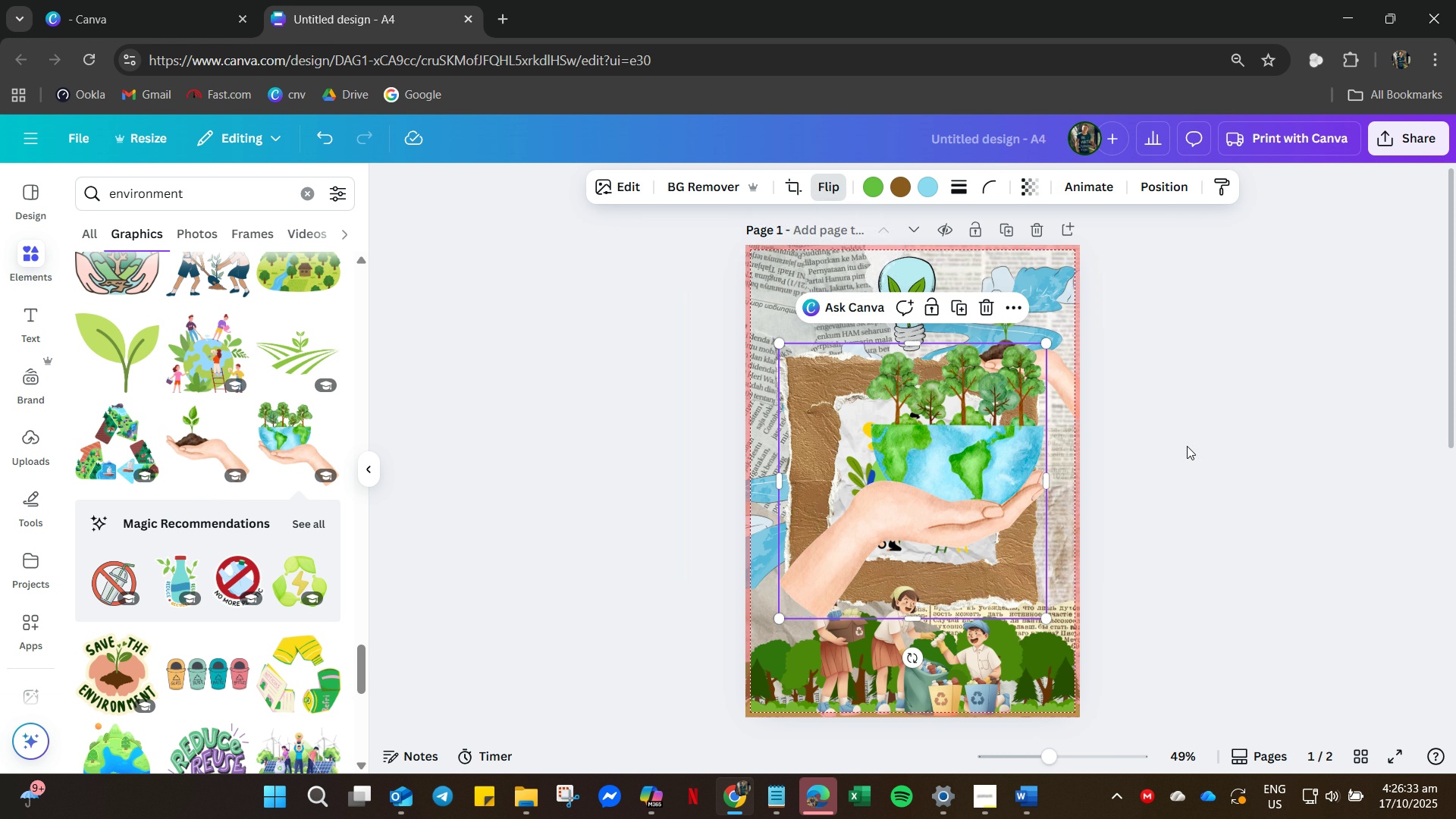 
left_click([1187, 446])
 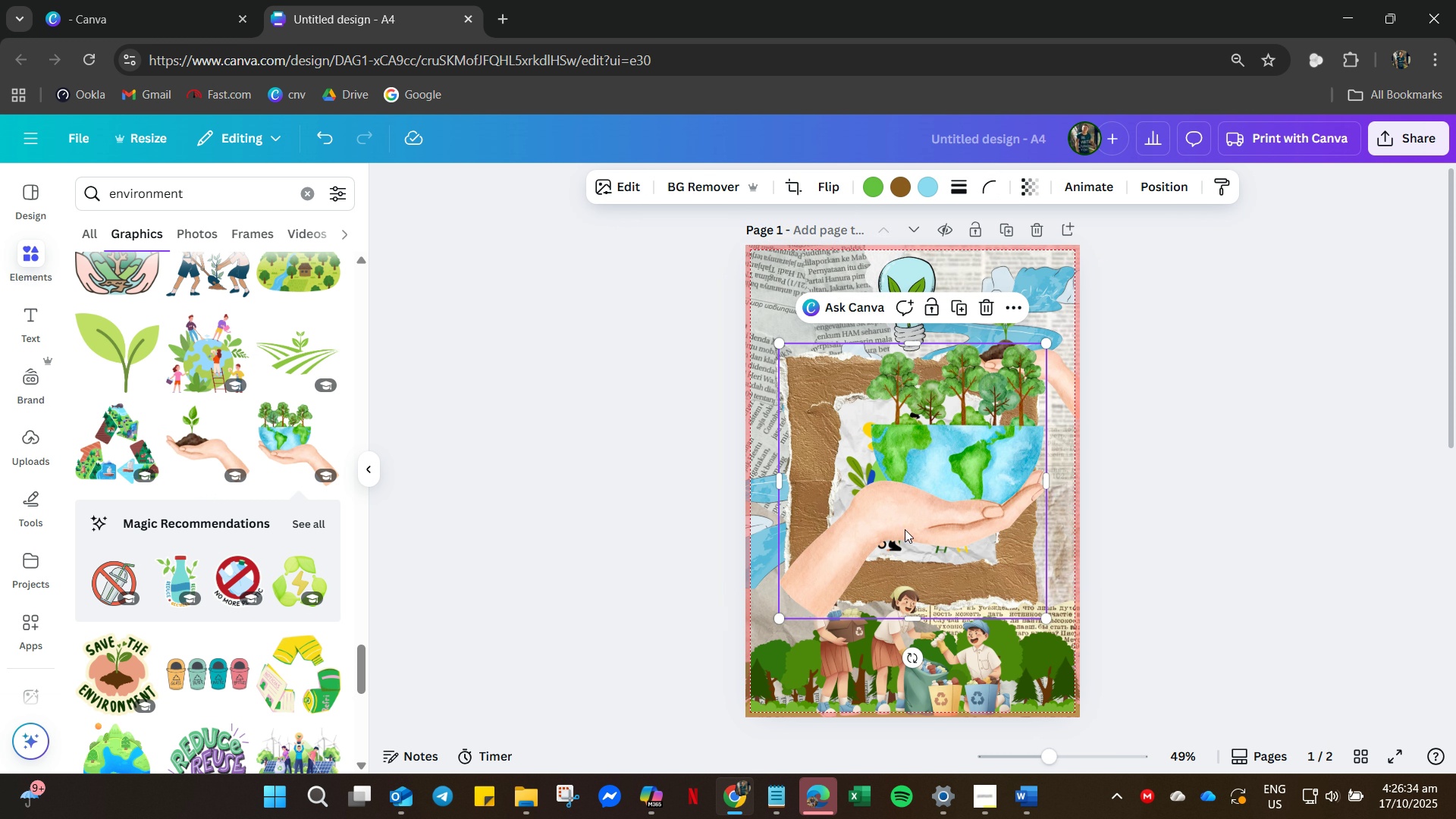 
left_click_drag(start_coordinate=[903, 528], to_coordinate=[828, 353])
 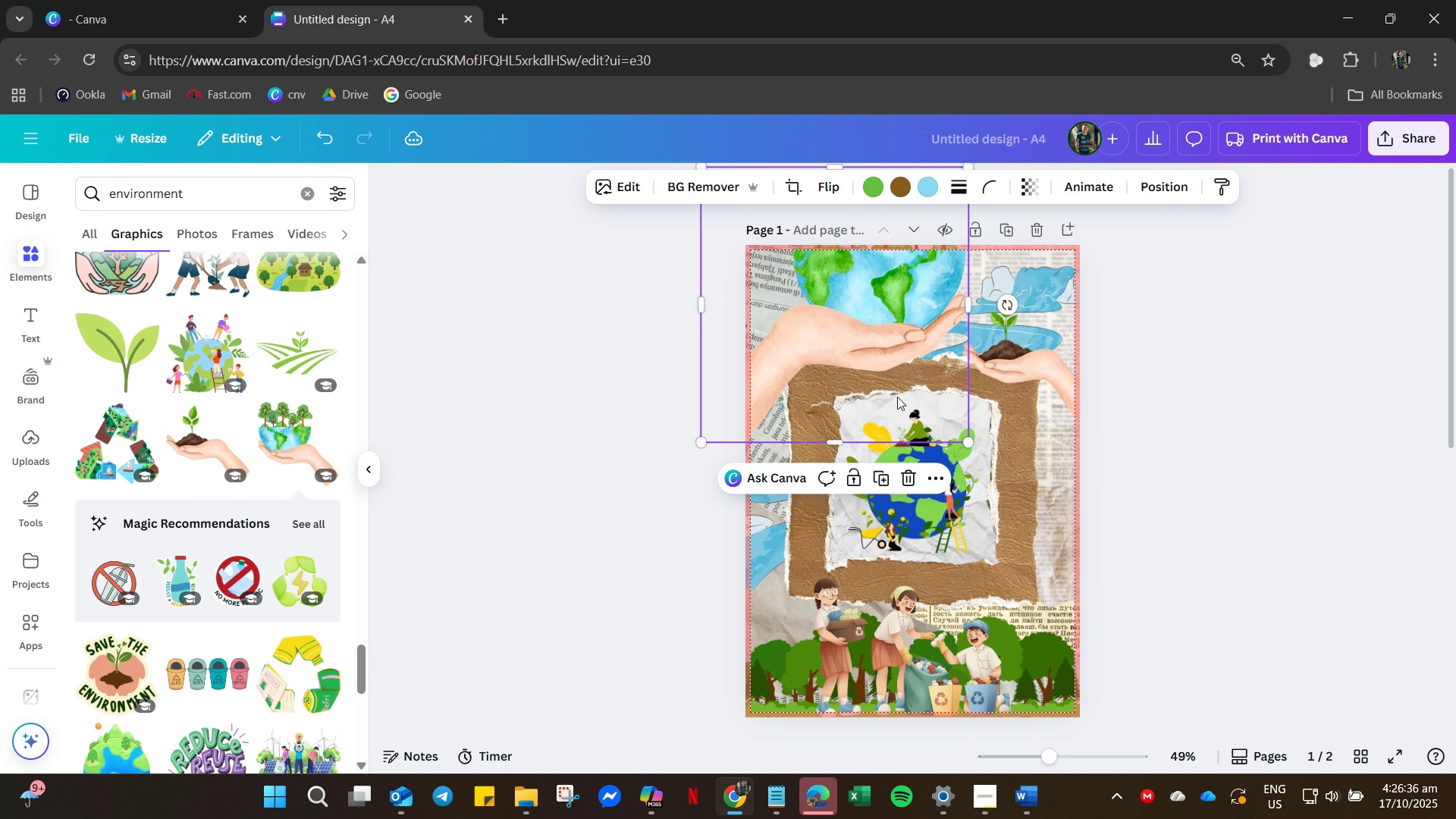 
scroll: coordinate [996, 276], scroll_direction: up, amount: 5.0
 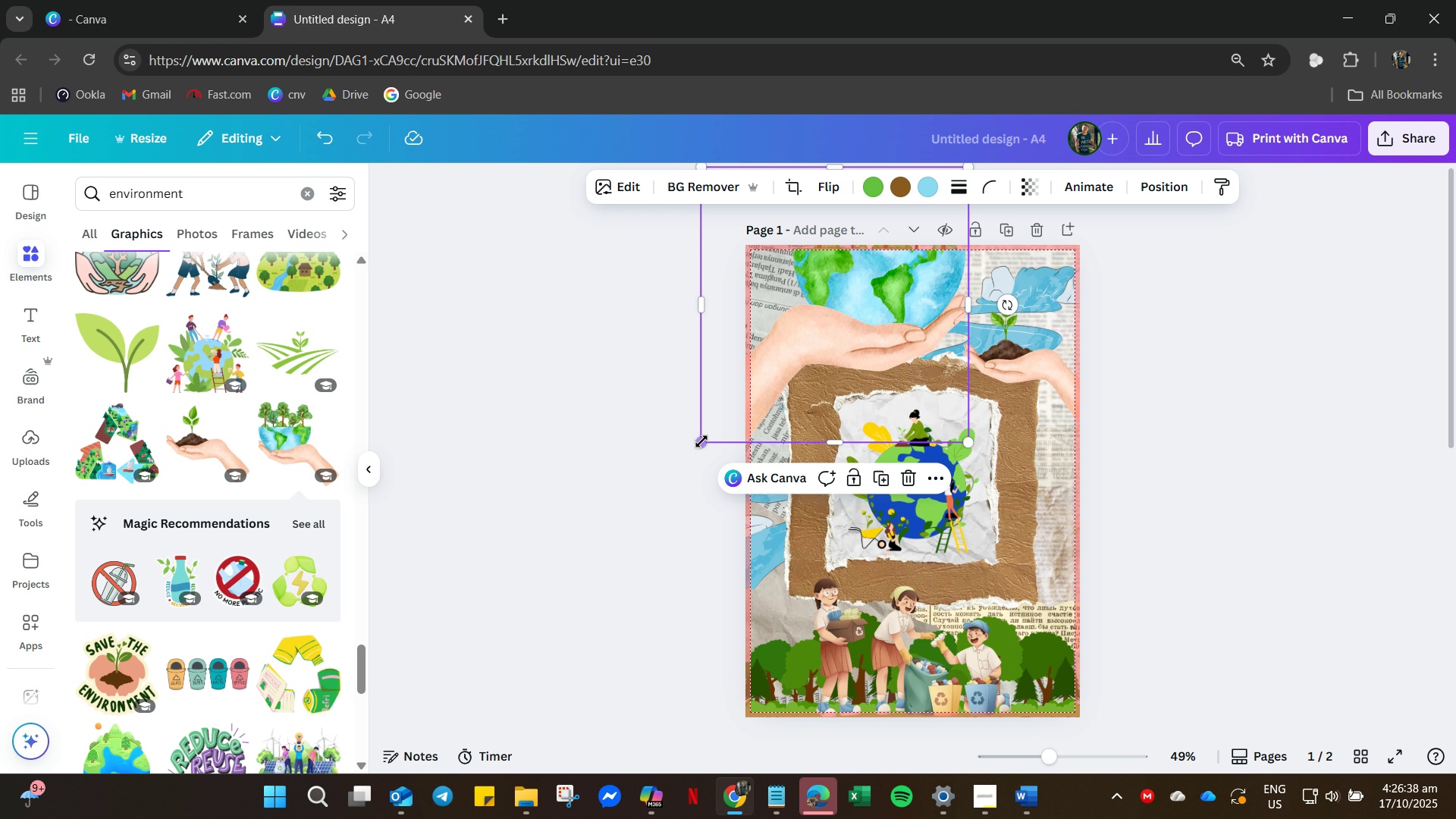 
left_click_drag(start_coordinate=[702, 442], to_coordinate=[845, 347])
 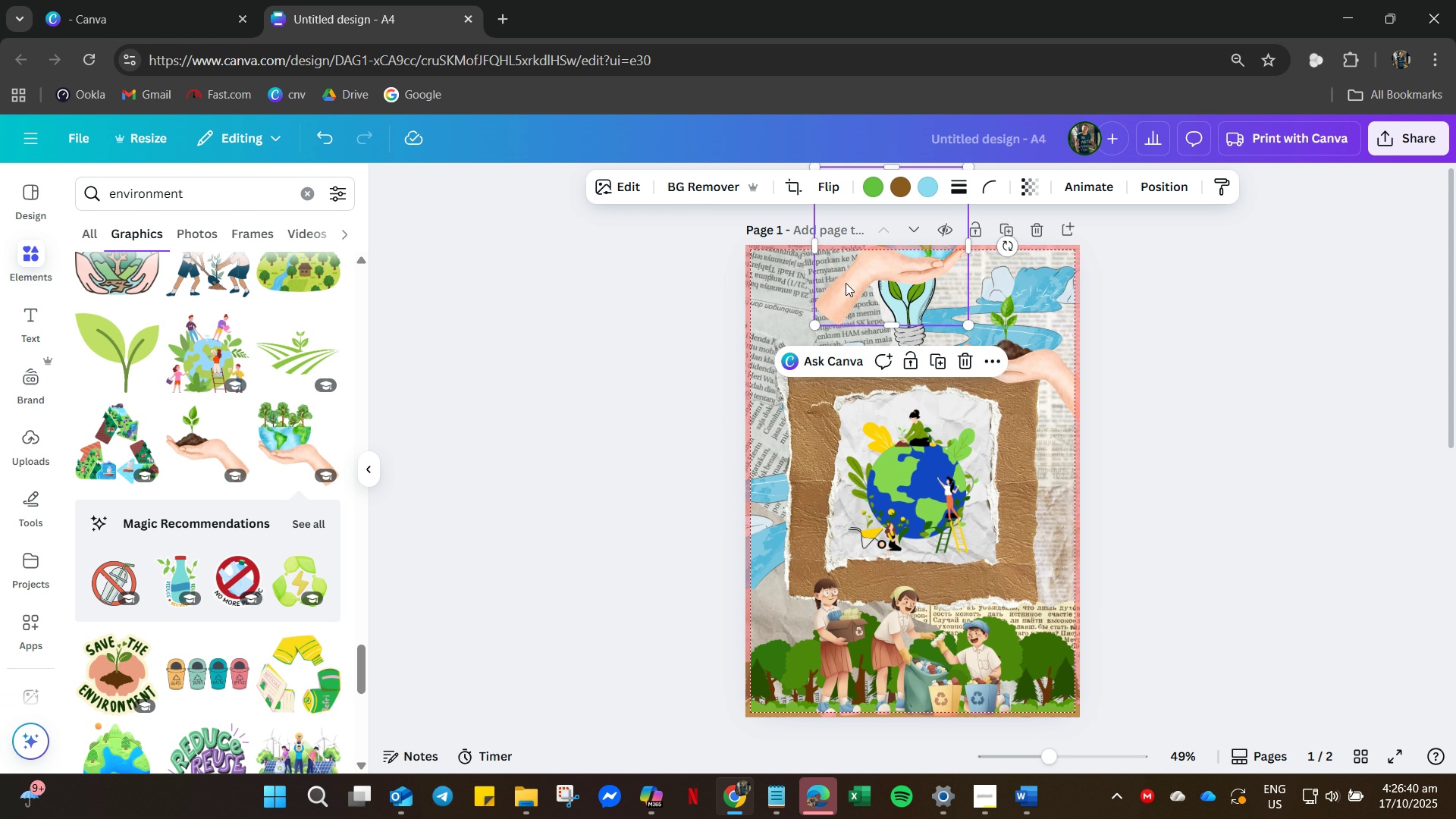 
left_click_drag(start_coordinate=[845, 283], to_coordinate=[753, 355])
 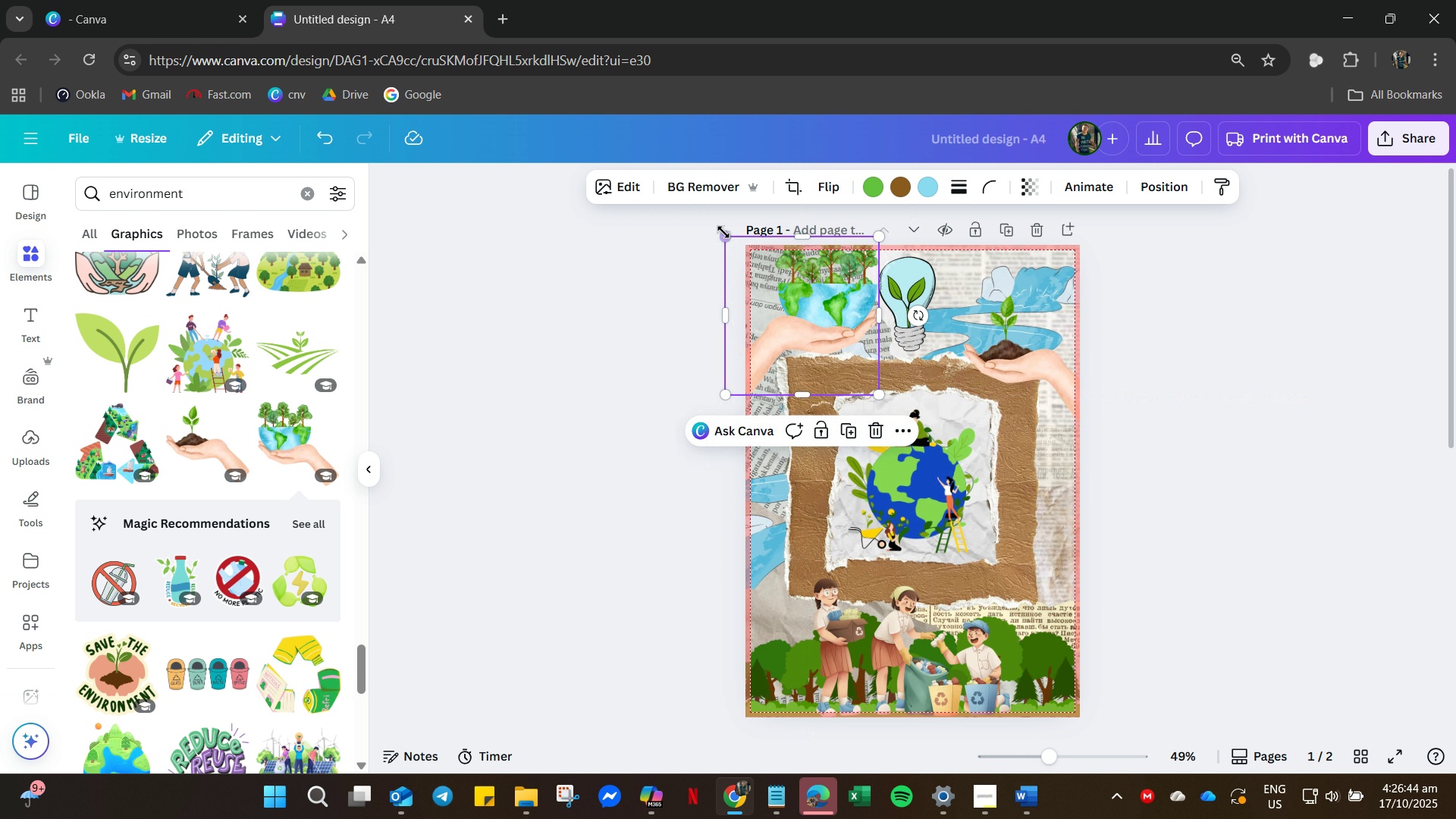 
left_click_drag(start_coordinate=[726, 234], to_coordinate=[727, 279])
 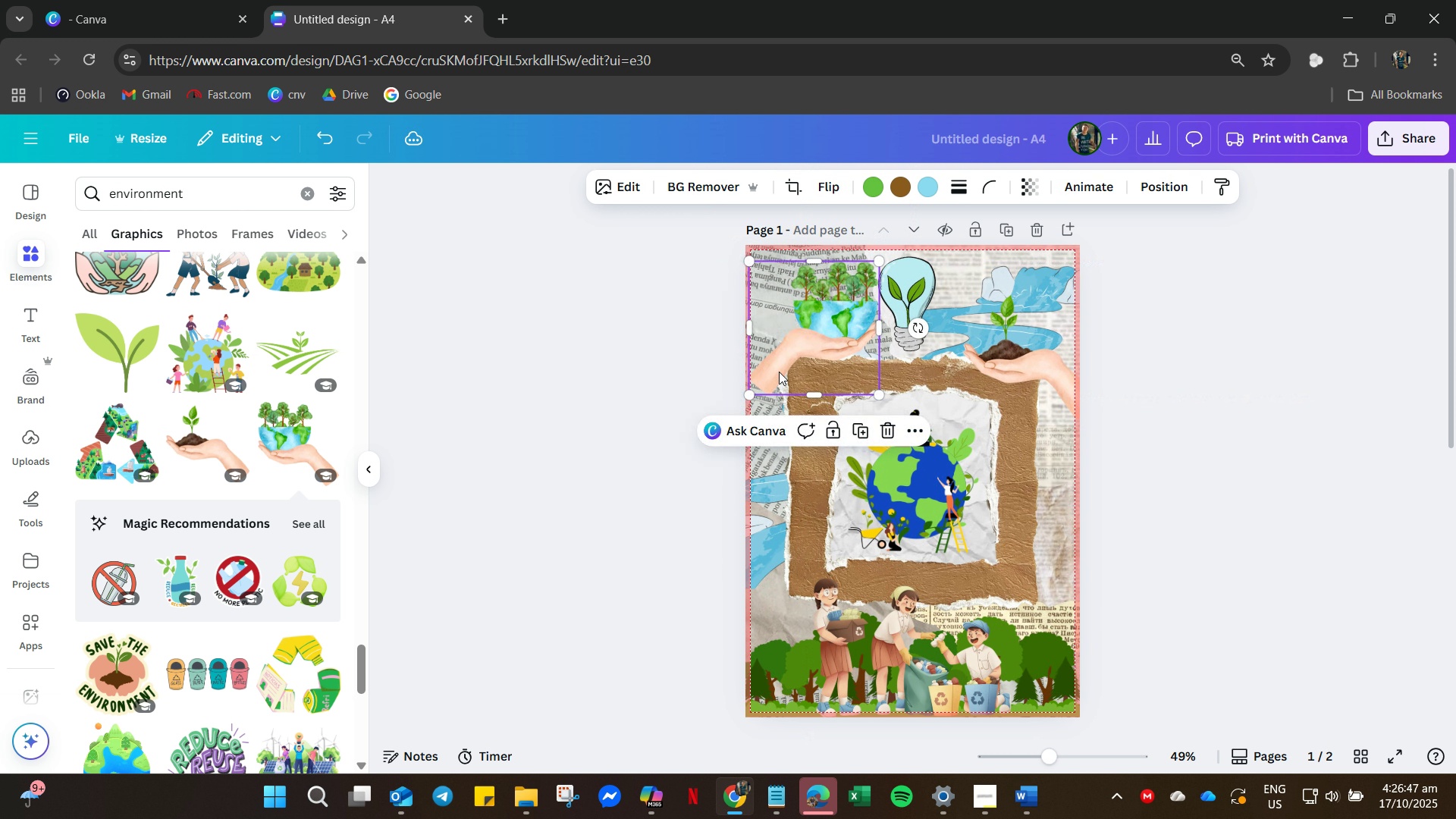 
left_click_drag(start_coordinate=[778, 372], to_coordinate=[750, 365])
 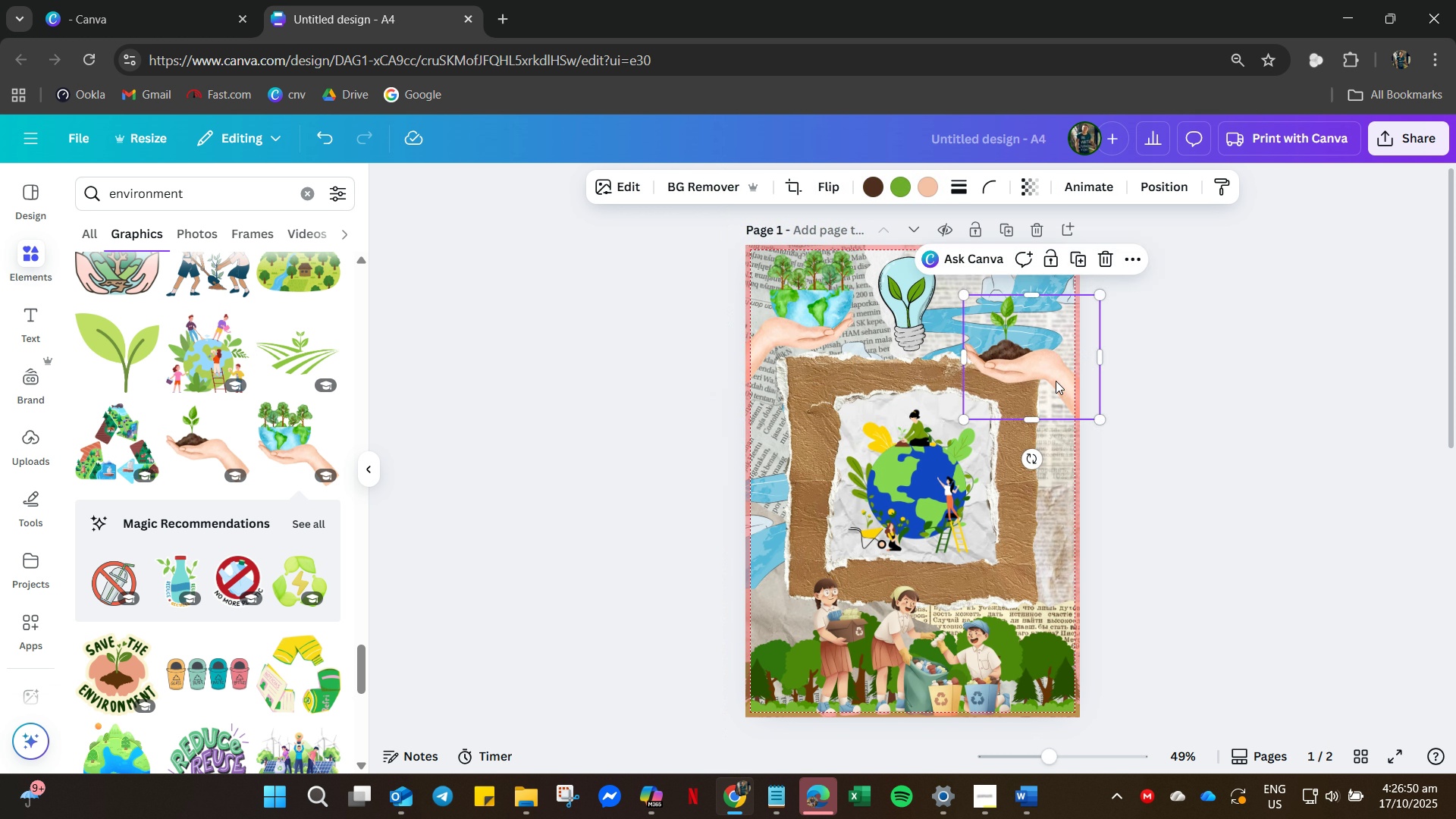 
left_click_drag(start_coordinate=[1053, 381], to_coordinate=[1057, 348])
 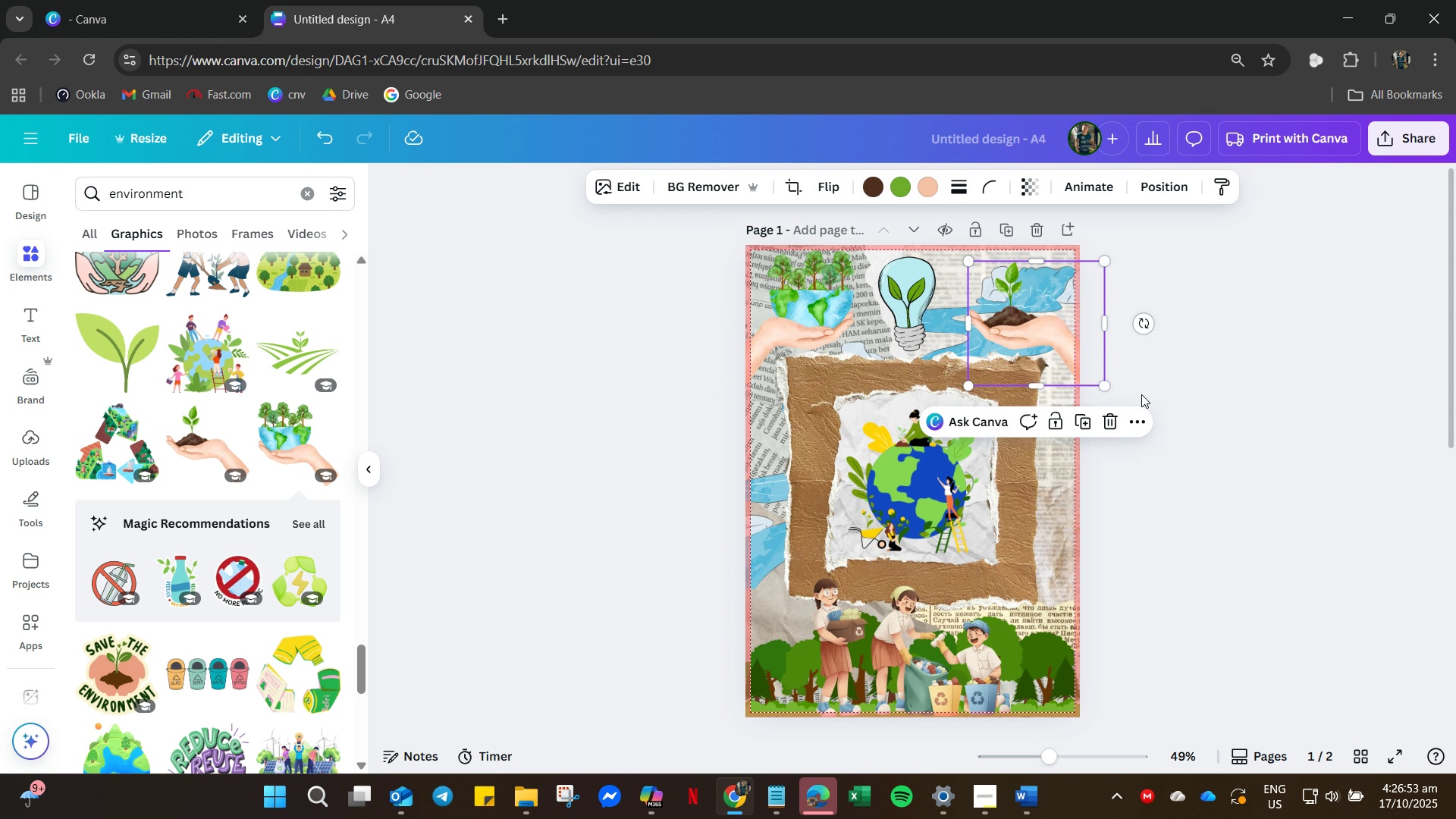 
left_click([1216, 403])
 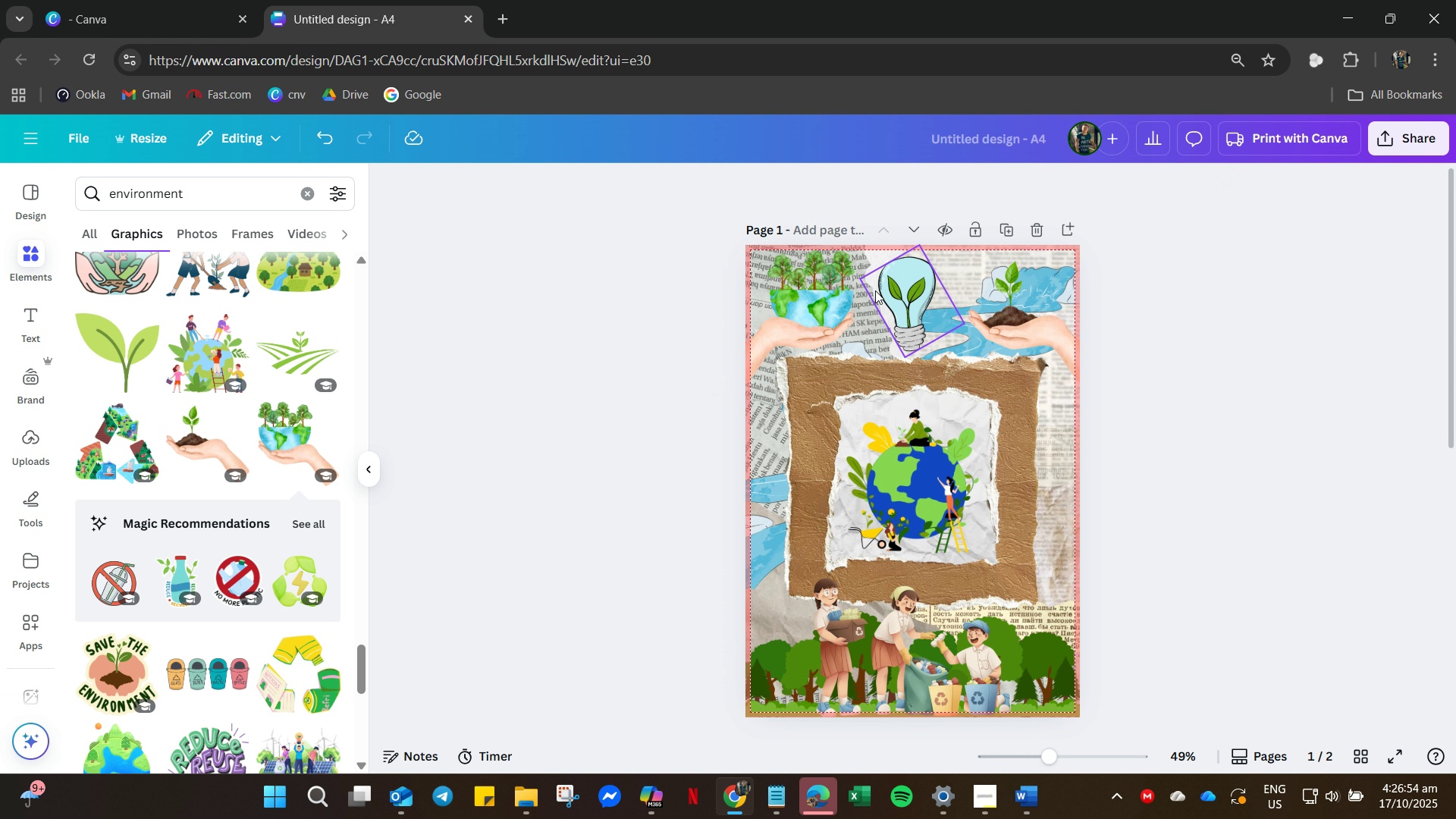 
left_click_drag(start_coordinate=[875, 290], to_coordinate=[884, 291])
 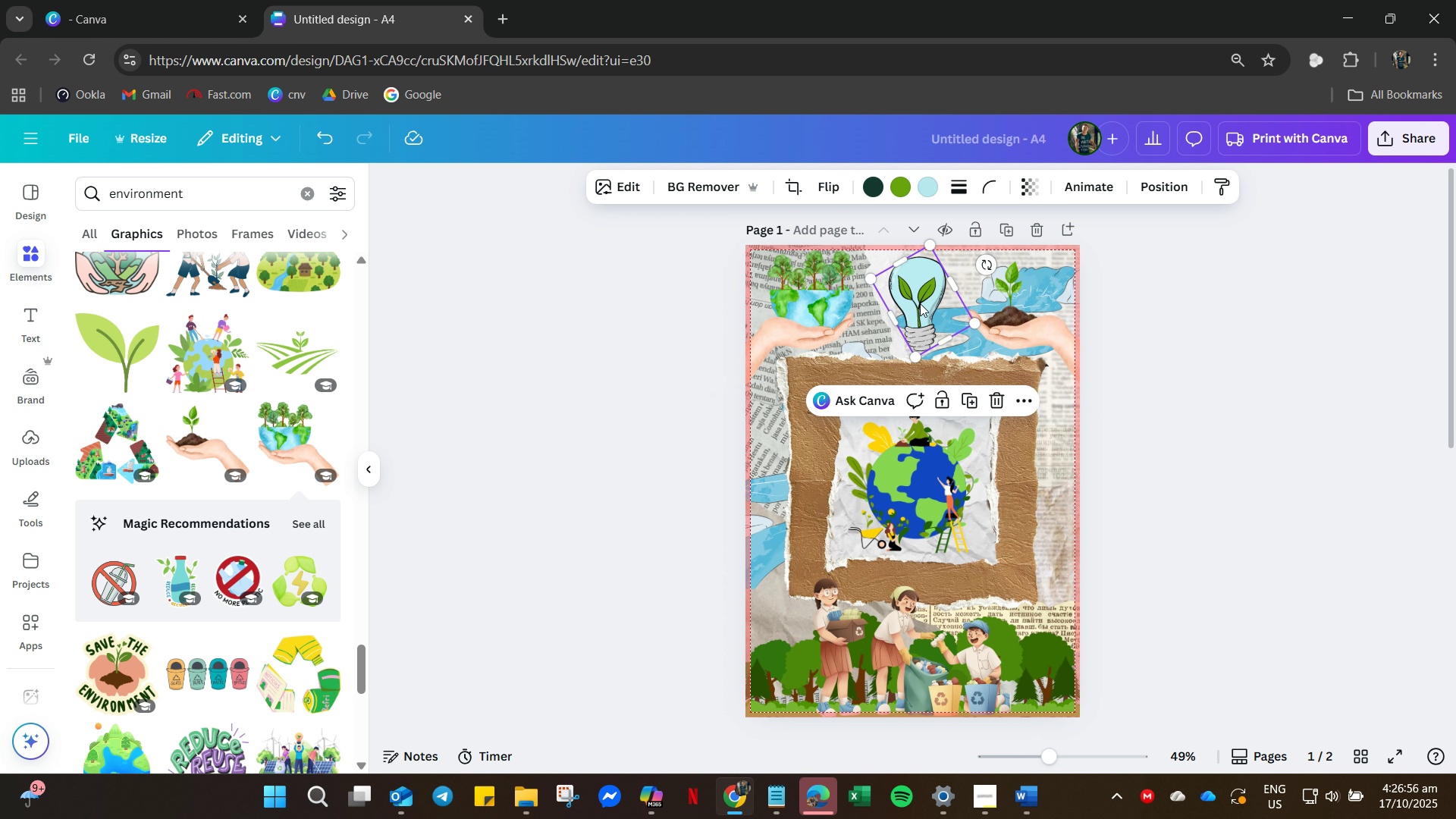 
left_click_drag(start_coordinate=[920, 303], to_coordinate=[884, 573])
 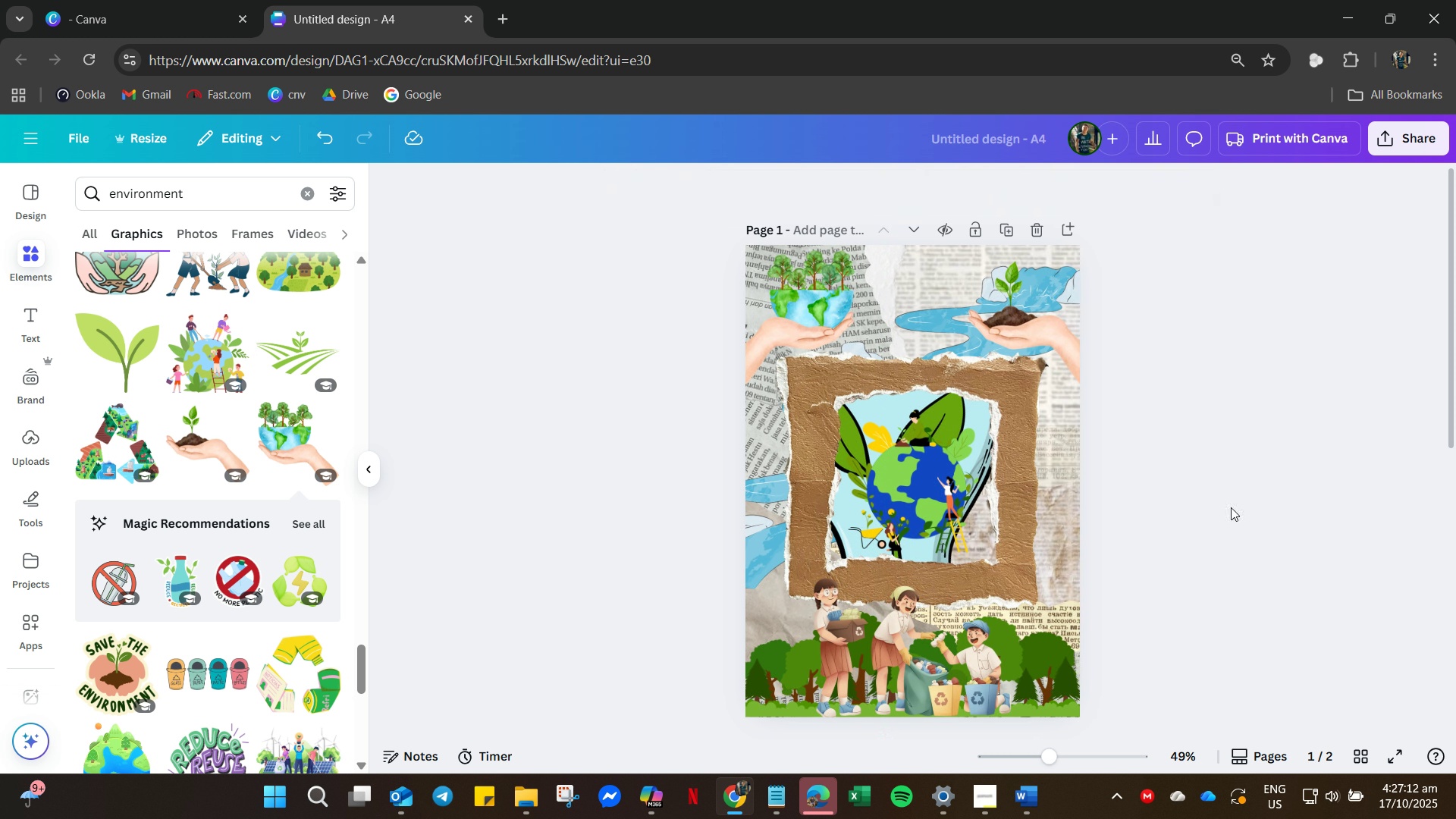 
key(Control+Z)
 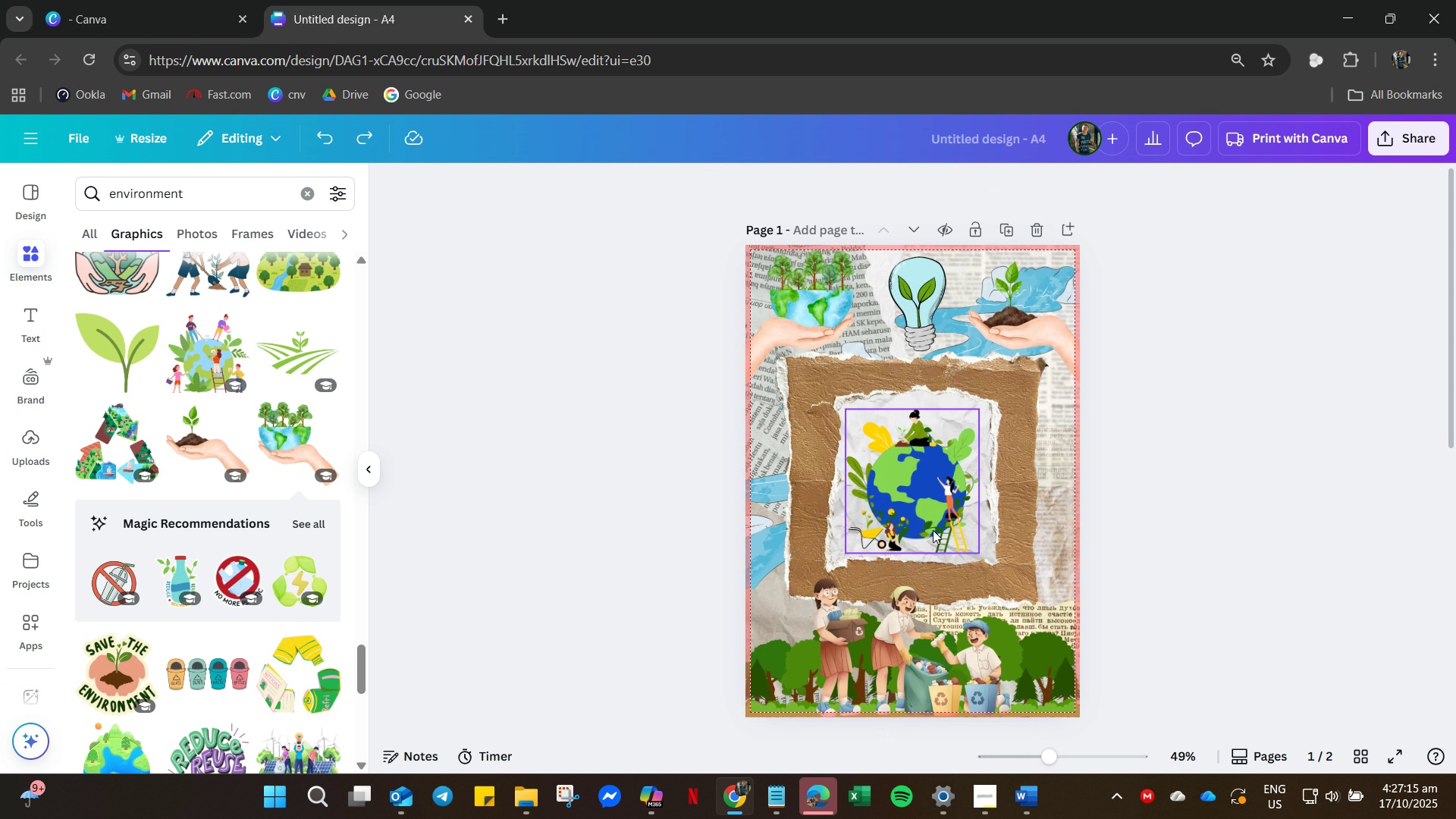 
scroll: coordinate [402, 577], scroll_direction: down, amount: 5.0
 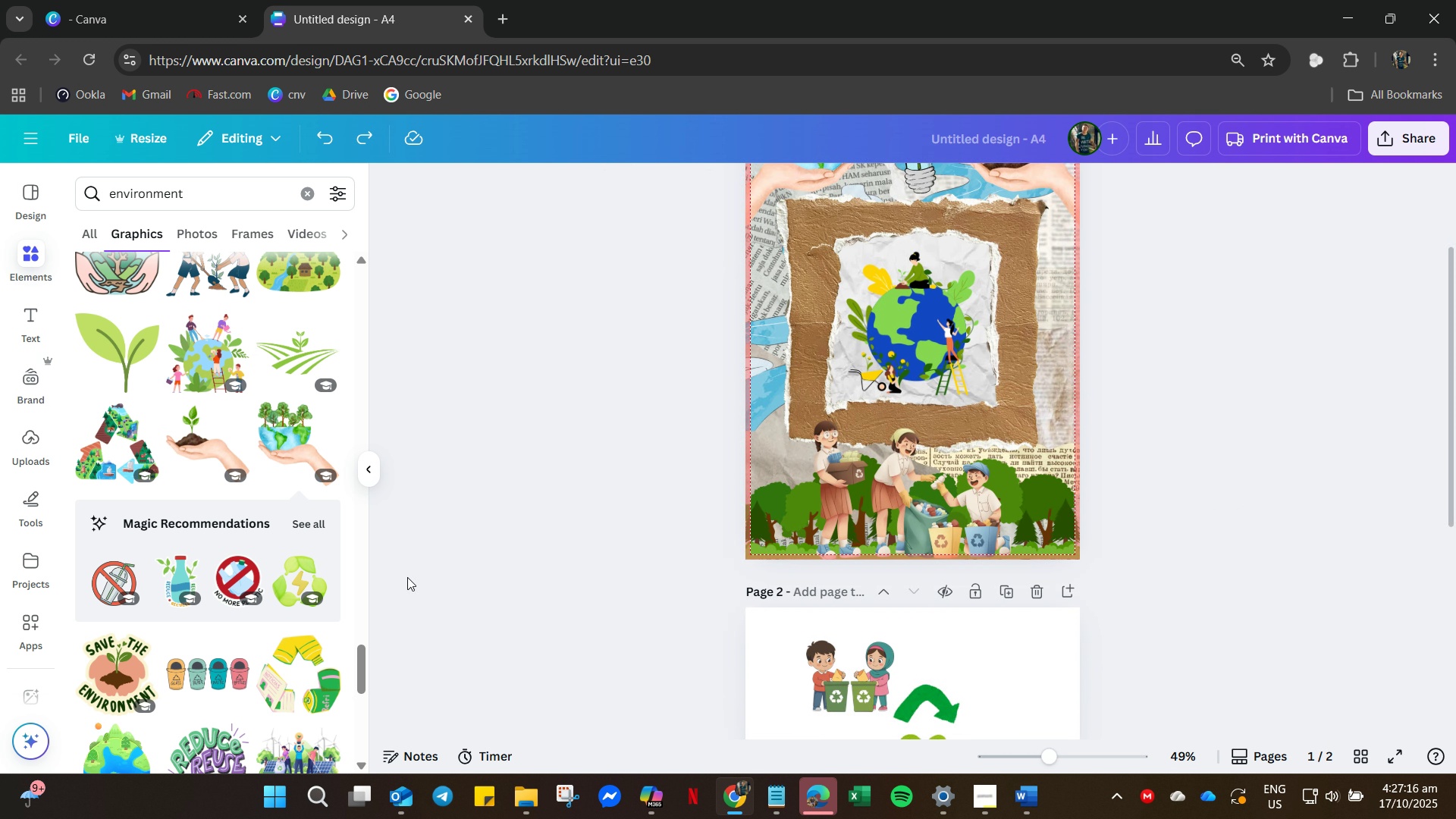 
scroll: coordinate [411, 577], scroll_direction: up, amount: 5.0
 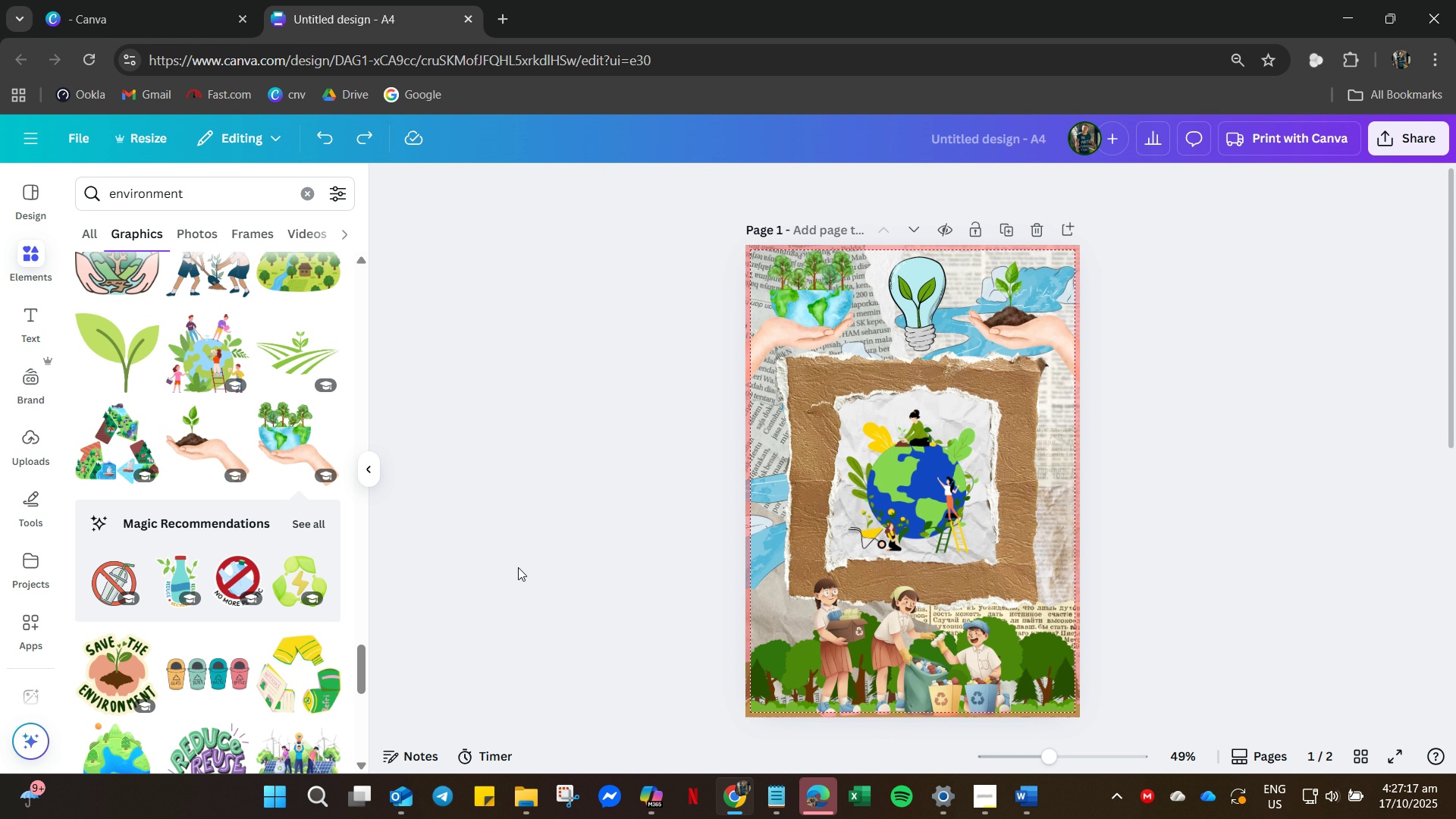 
scroll: coordinate [198, 626], scroll_direction: down, amount: 8.0
 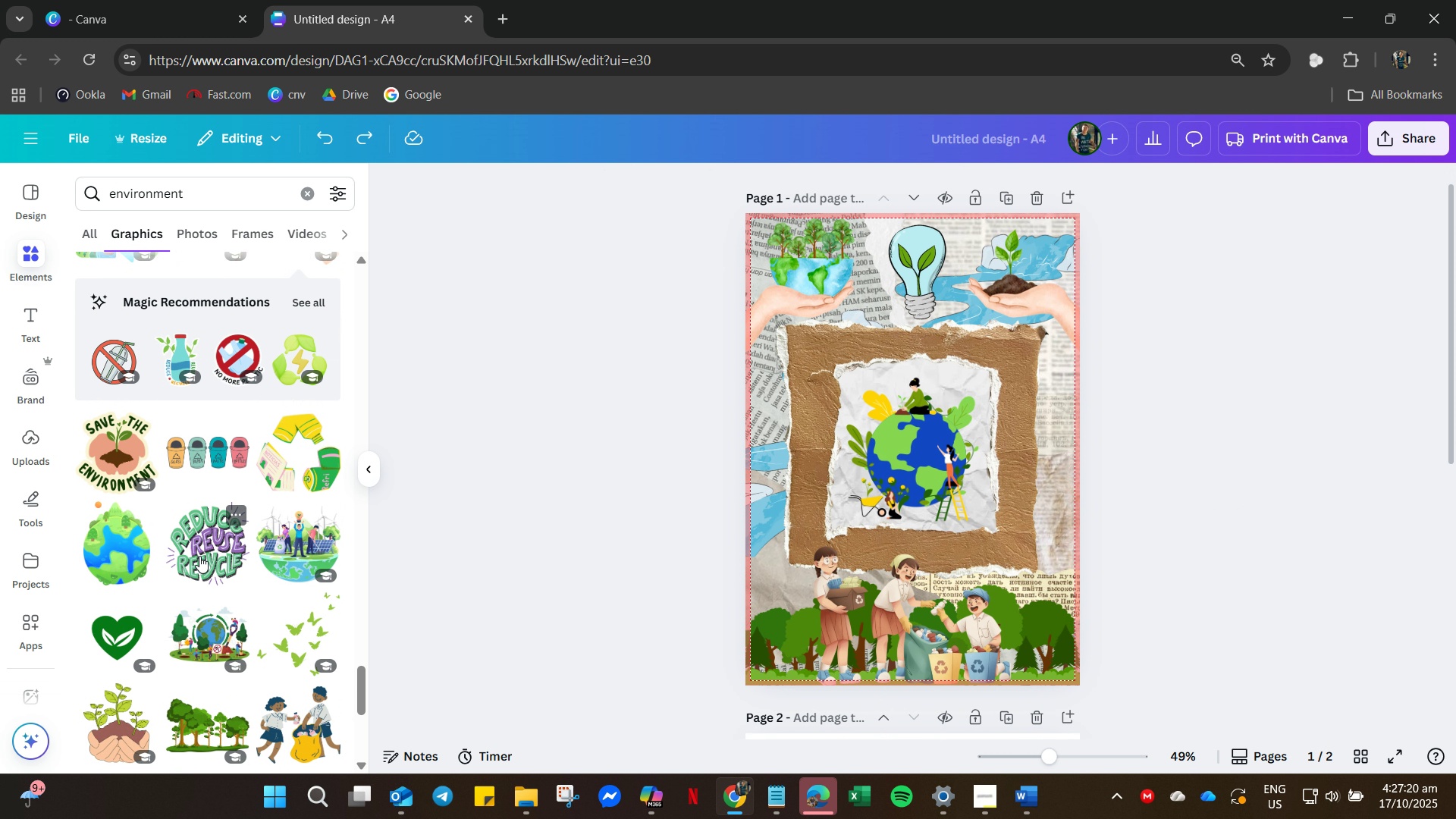 
left_click([204, 552])
 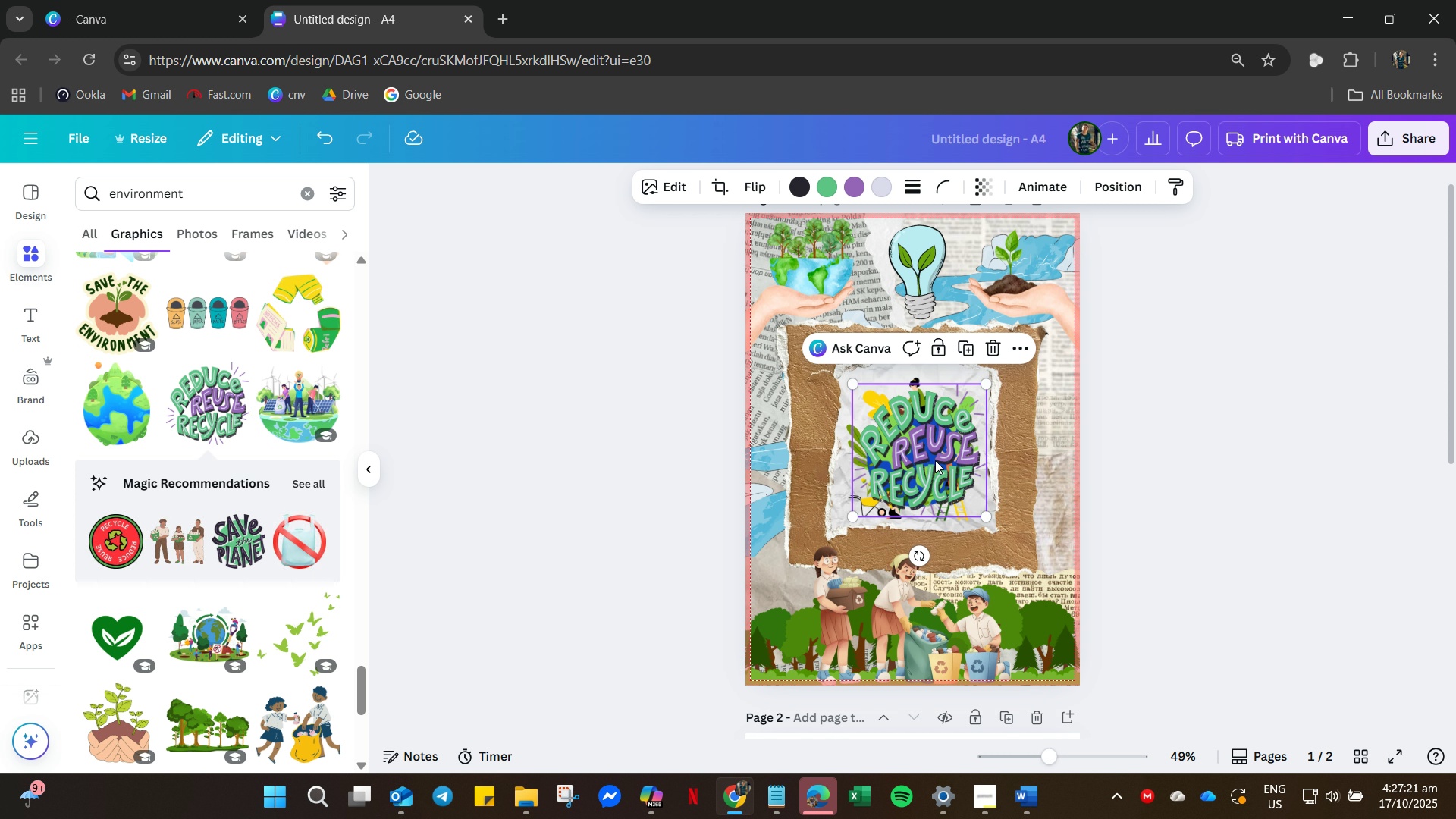 
left_click_drag(start_coordinate=[935, 461], to_coordinate=[932, 283])
 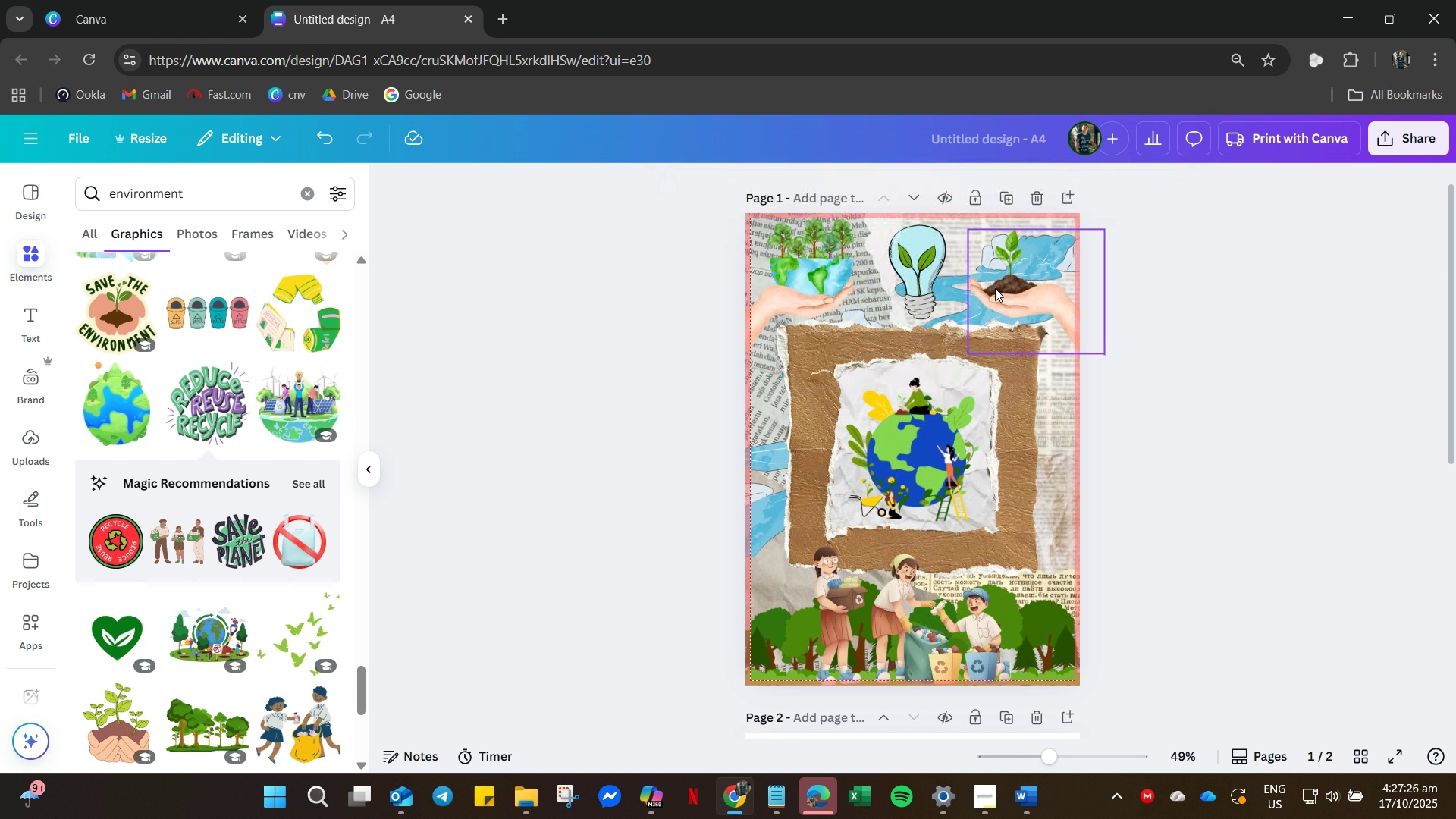 
key(Delete)
 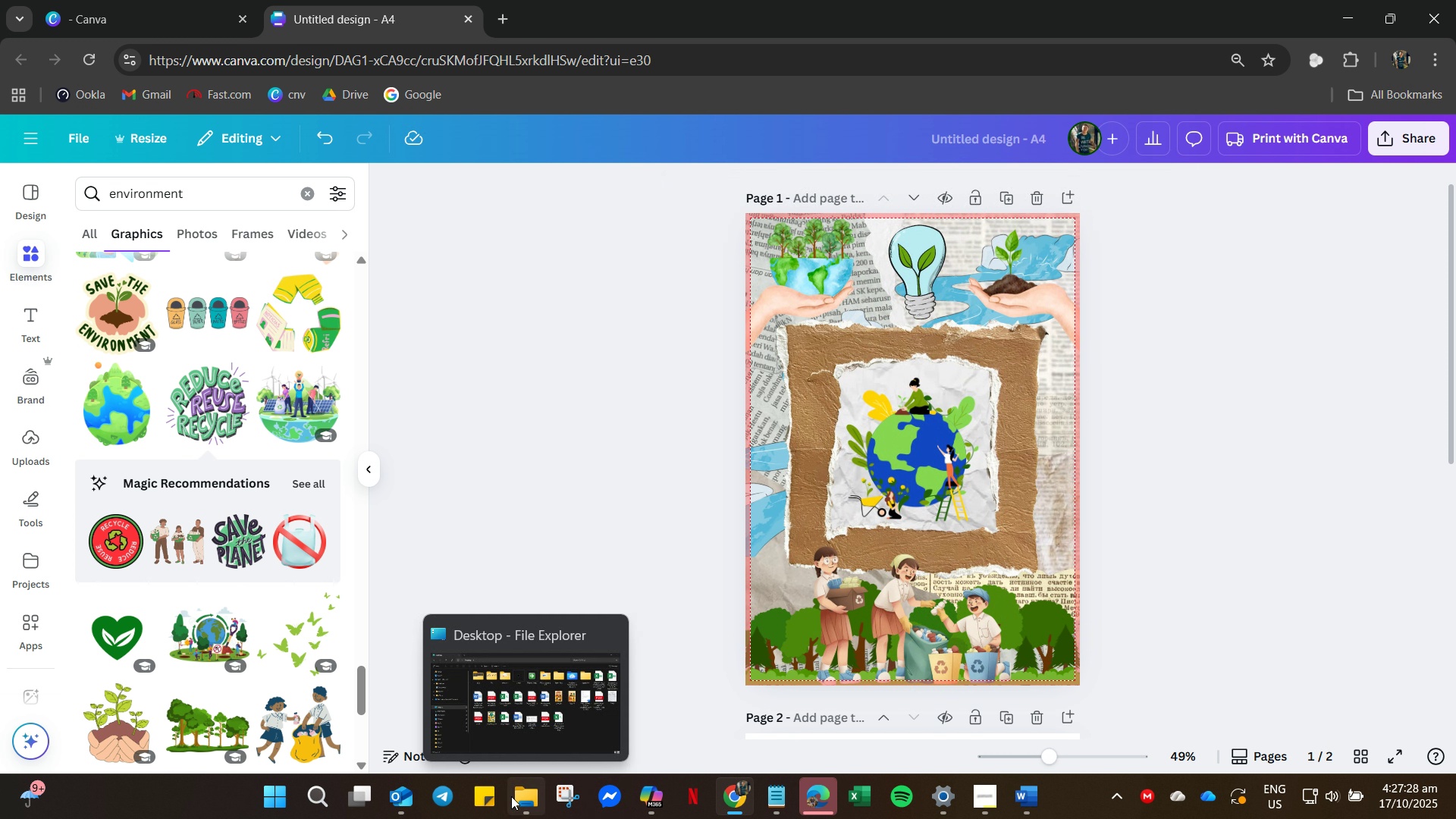 
left_click([518, 801])
 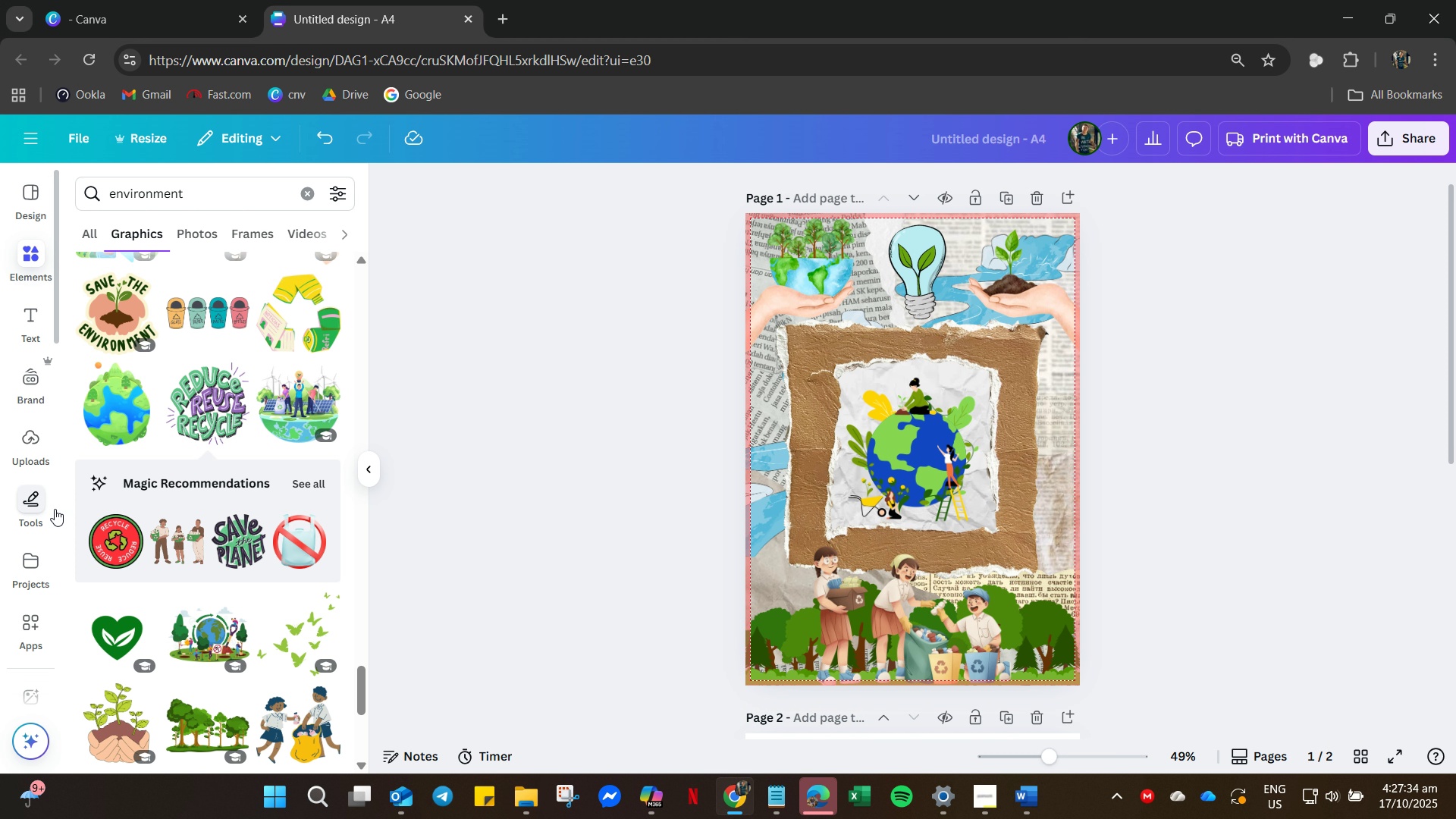 
wait(7.26)
 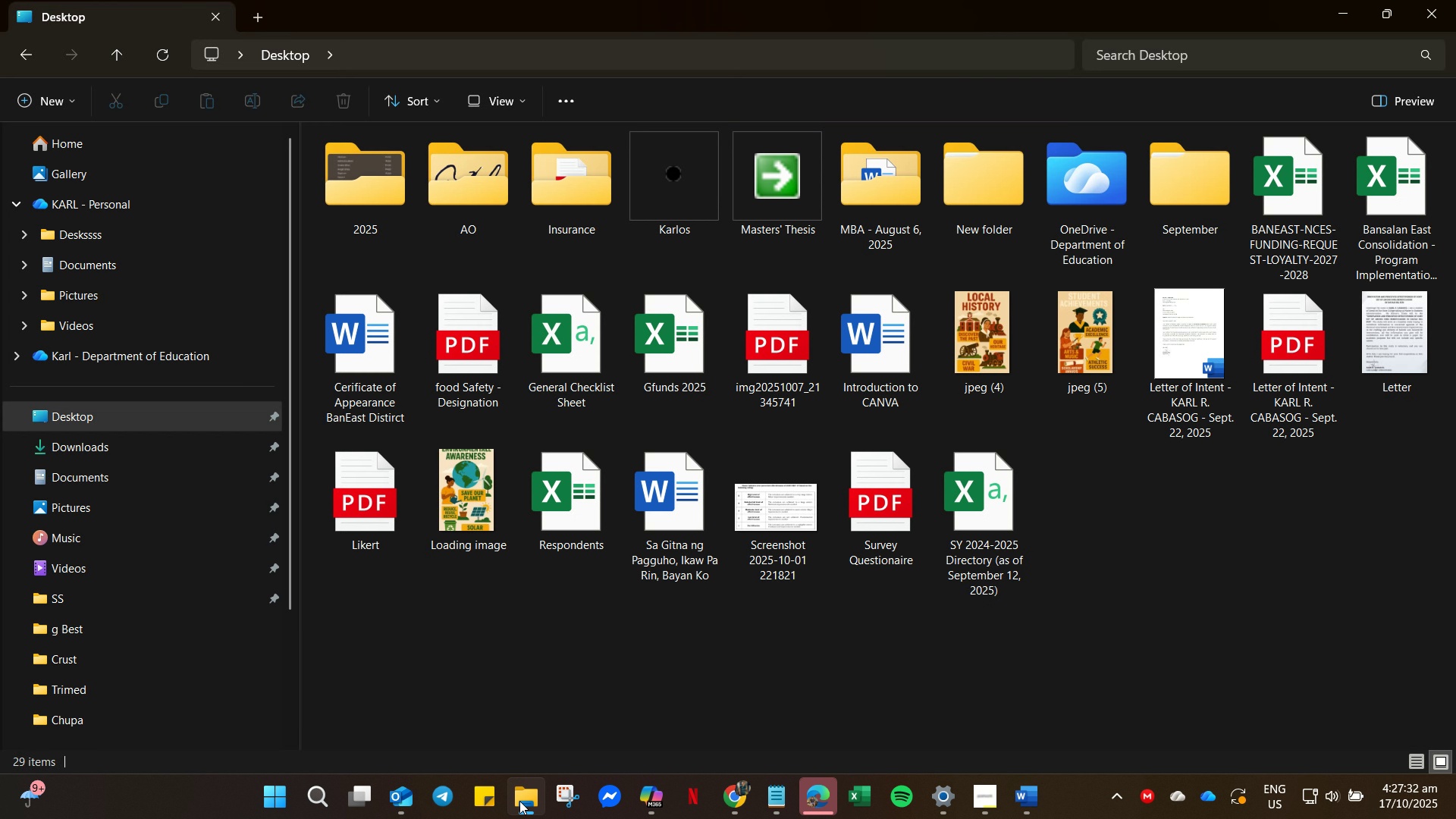 
scroll: coordinate [211, 587], scroll_direction: down, amount: 5.0
 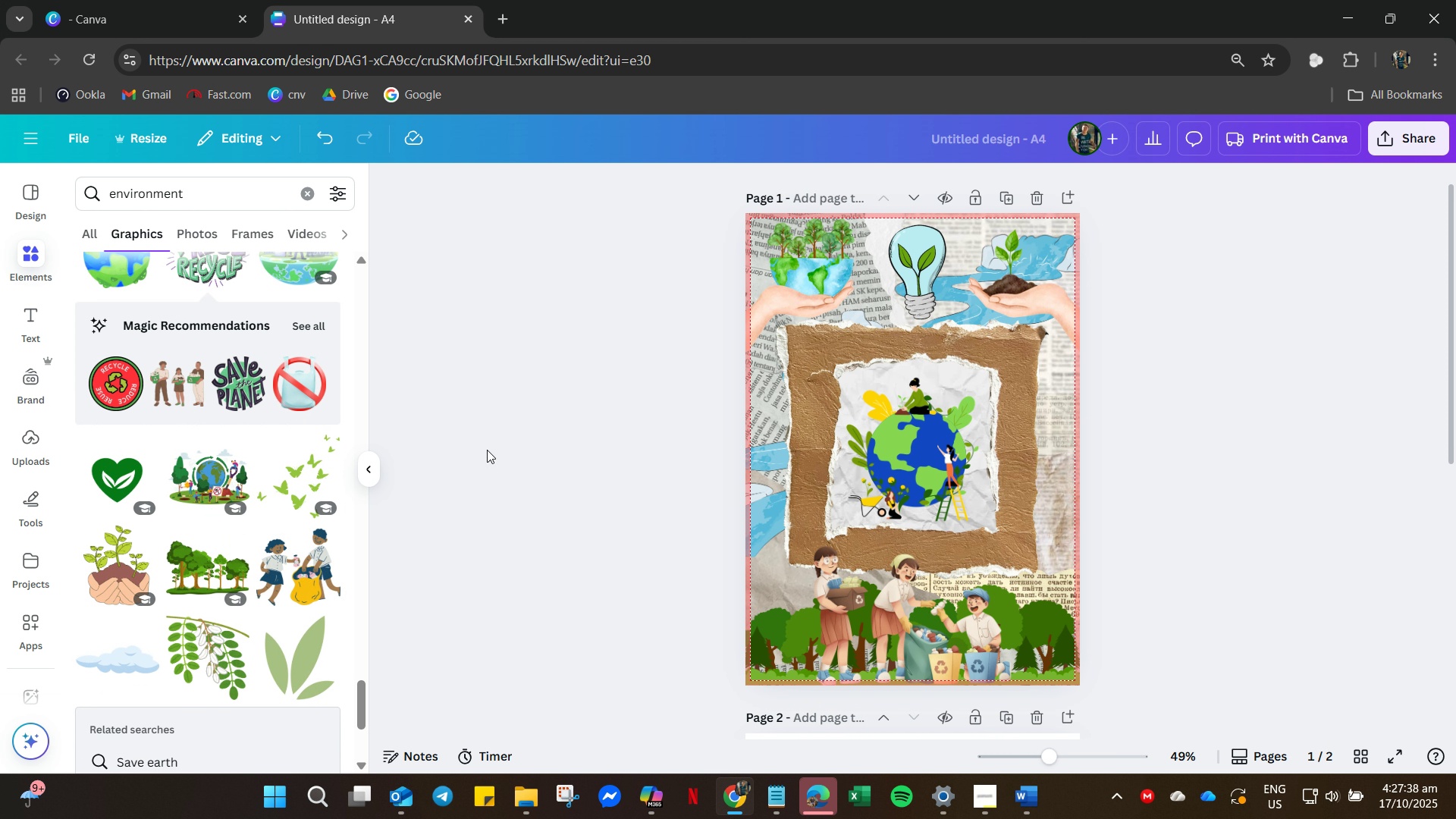 
scroll: coordinate [641, 507], scroll_direction: up, amount: 4.0
 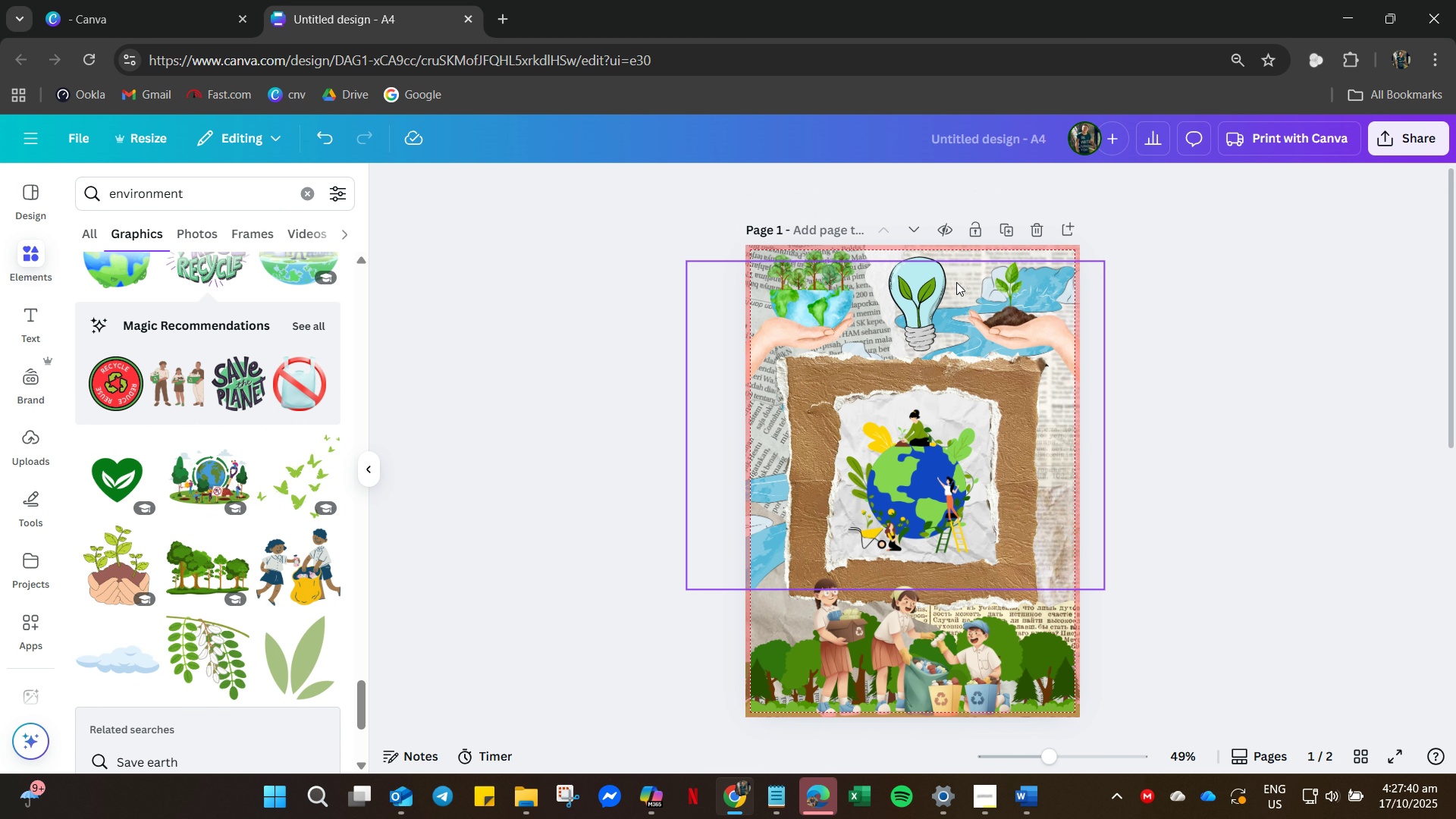 
left_click([932, 289])
 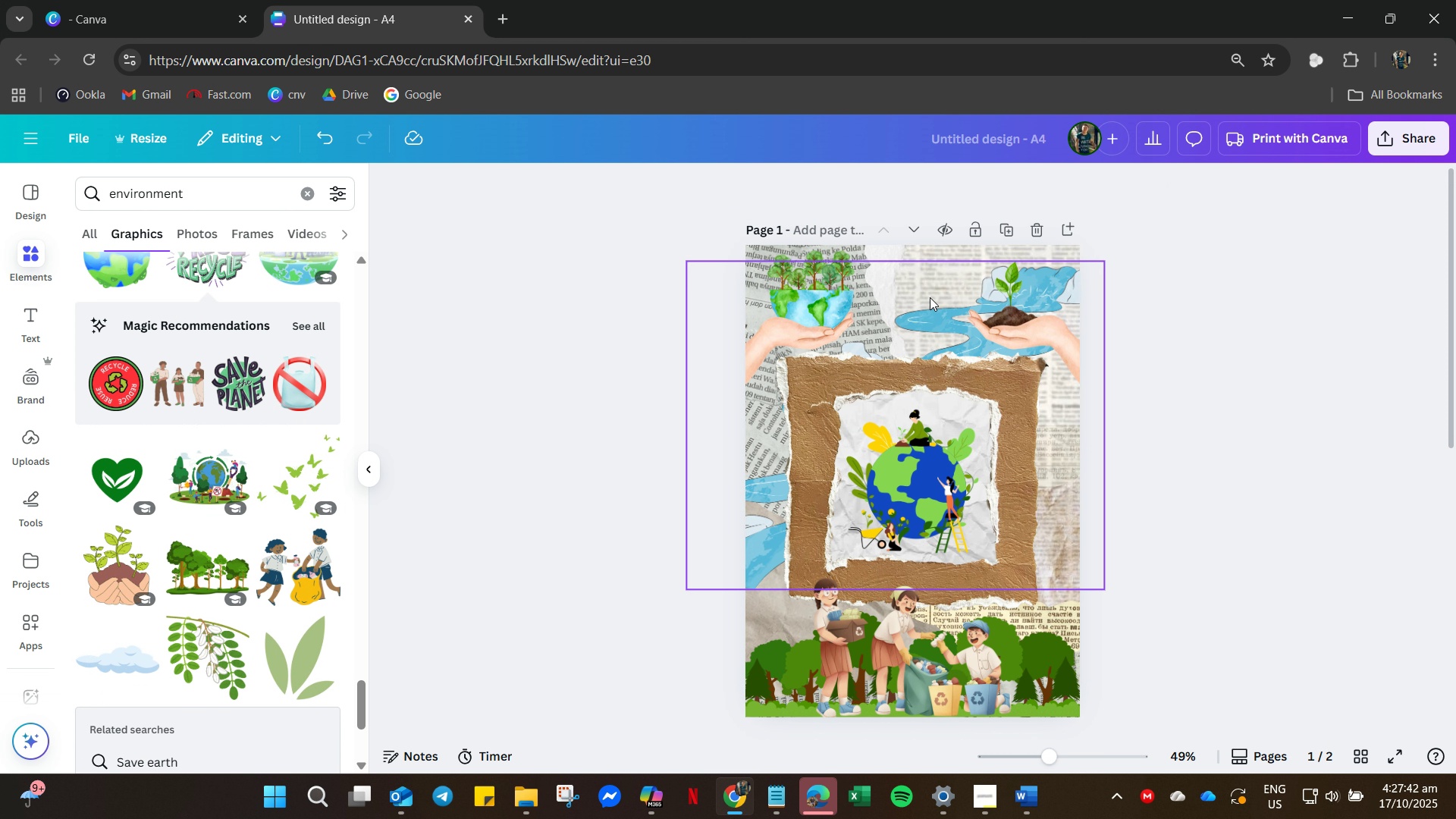 
key(Delete)
 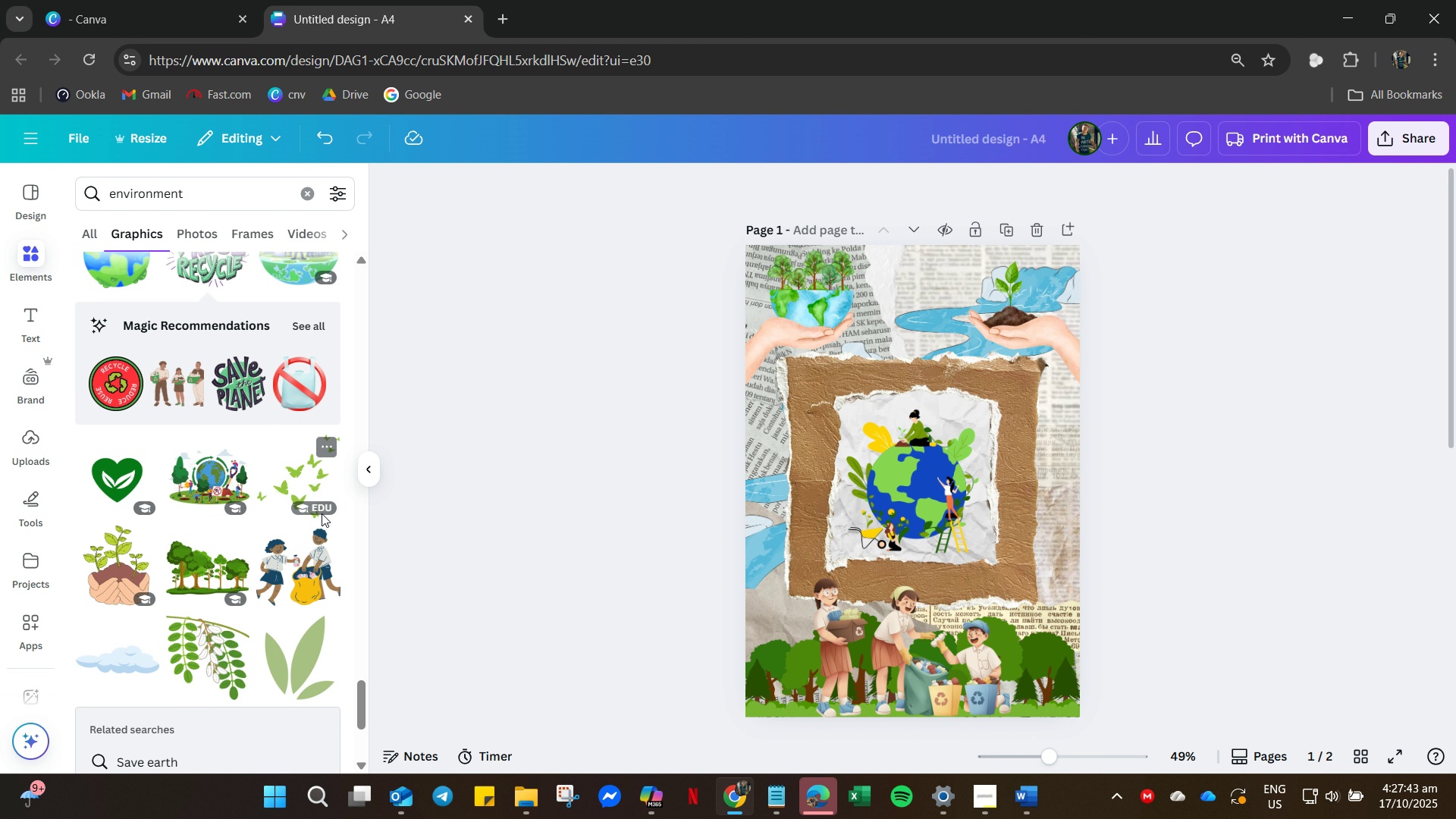 
scroll: coordinate [168, 505], scroll_direction: down, amount: 63.0
 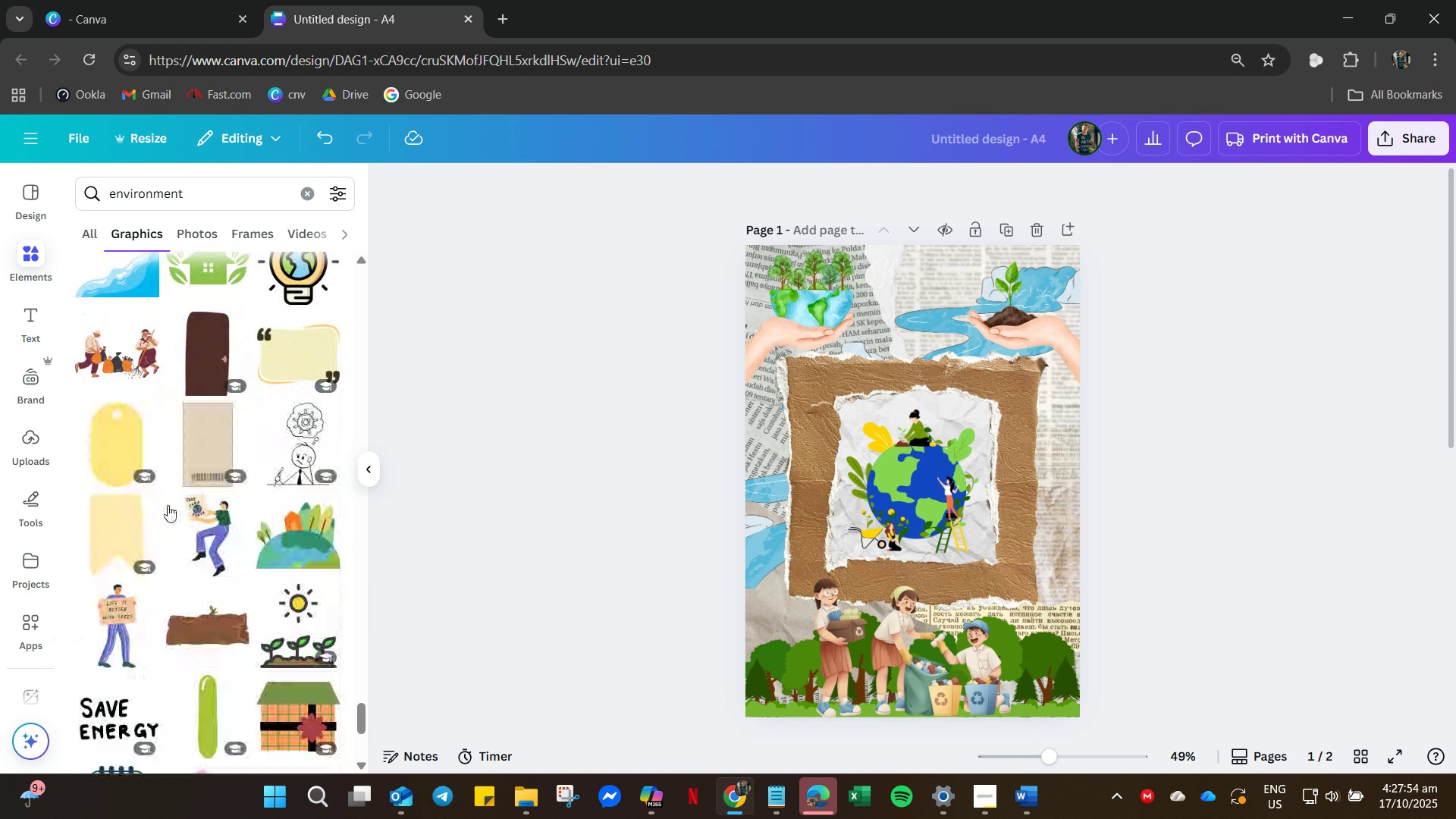 
scroll: coordinate [245, 492], scroll_direction: down, amount: 29.0
 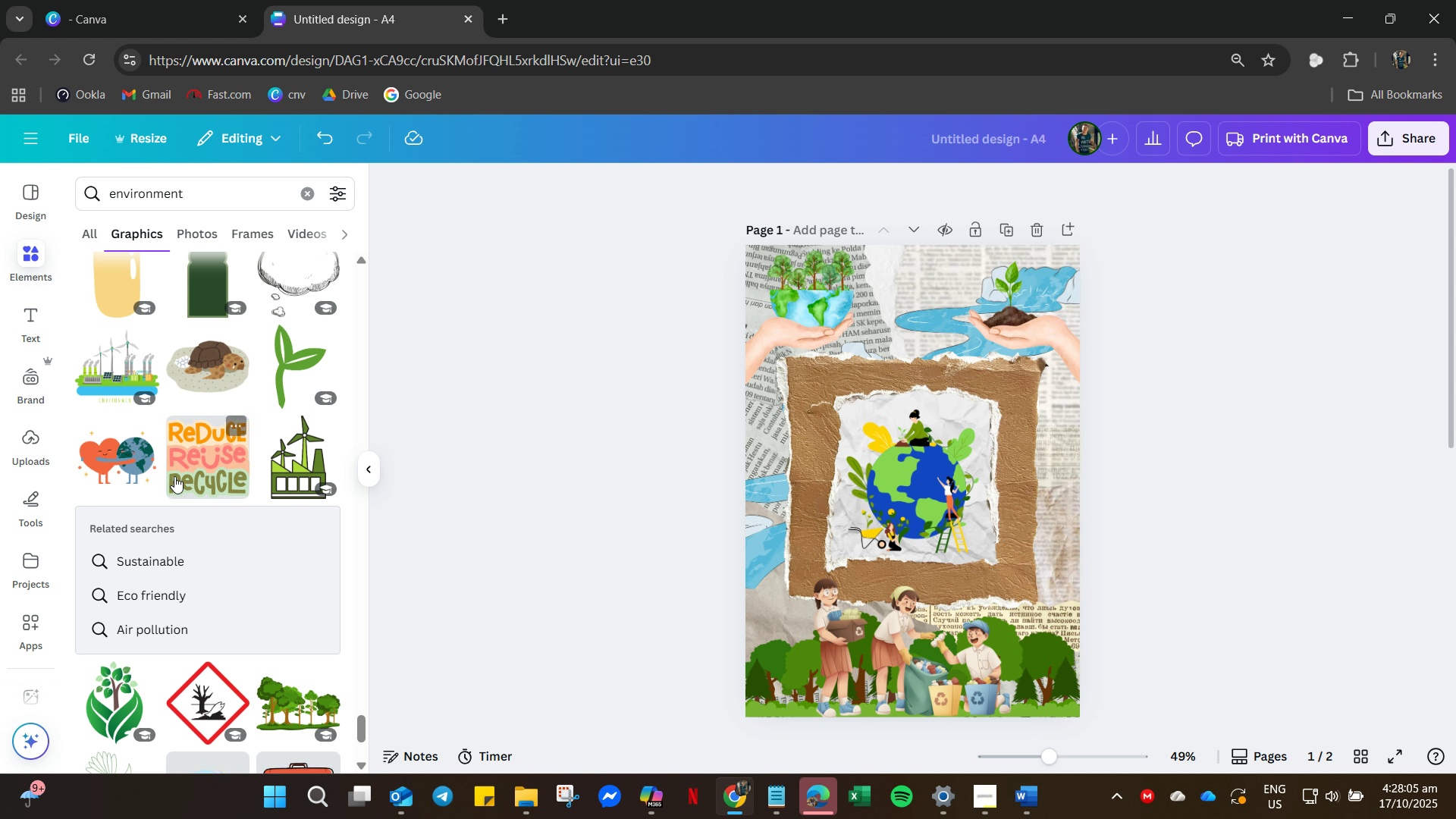 
left_click([184, 469])
 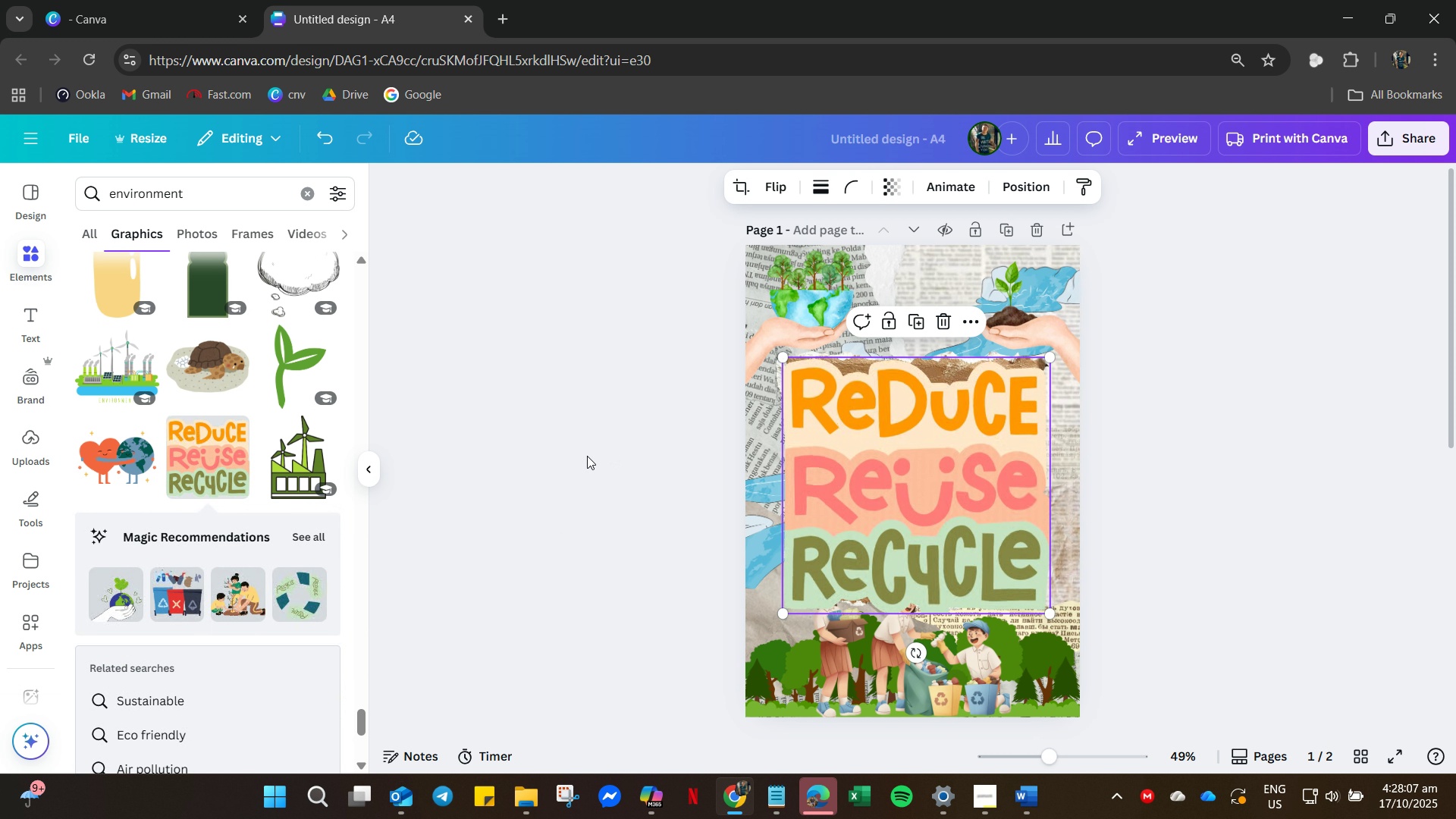 
key(Delete)
 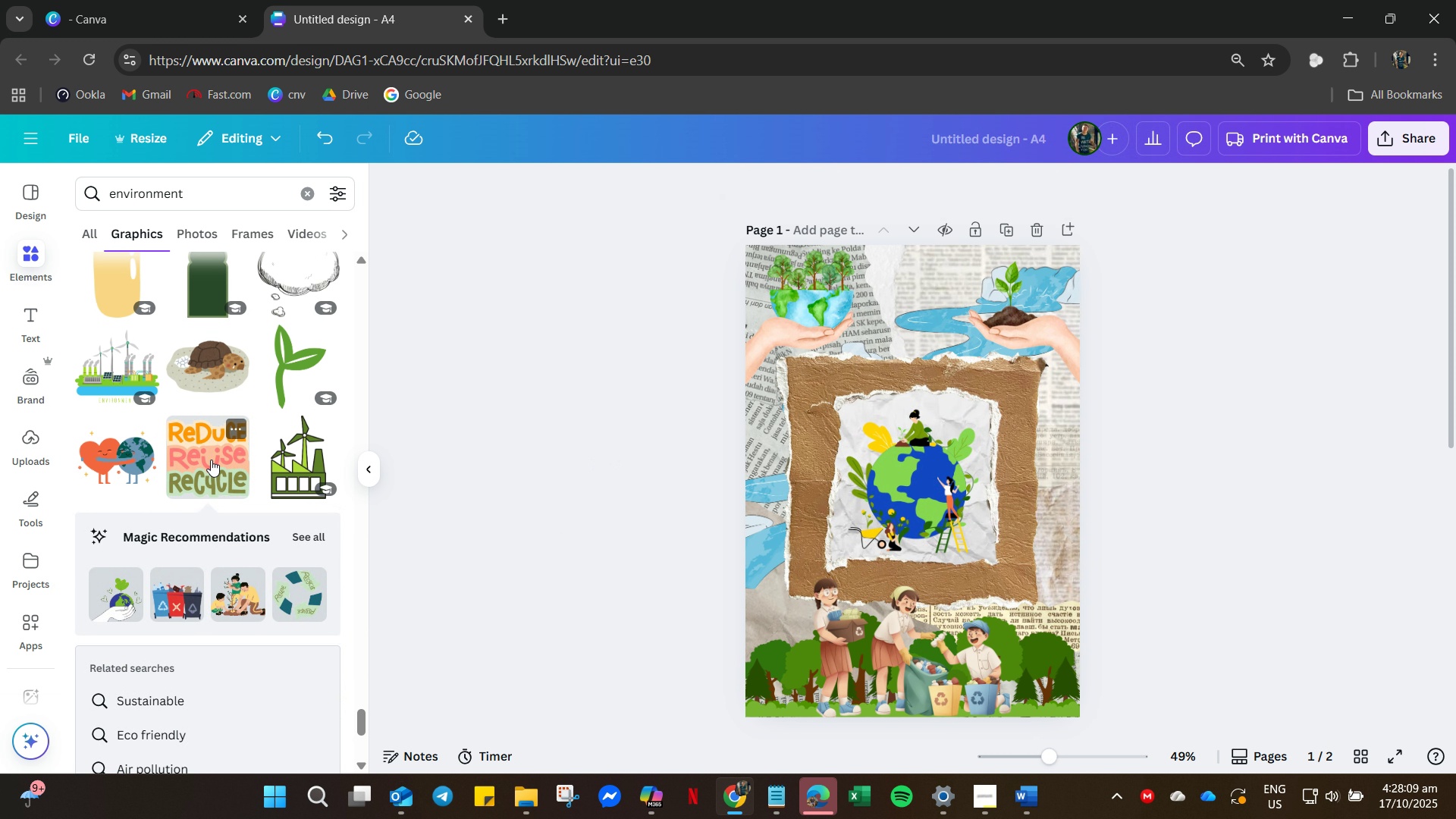 
scroll: coordinate [192, 454], scroll_direction: down, amount: 15.0
 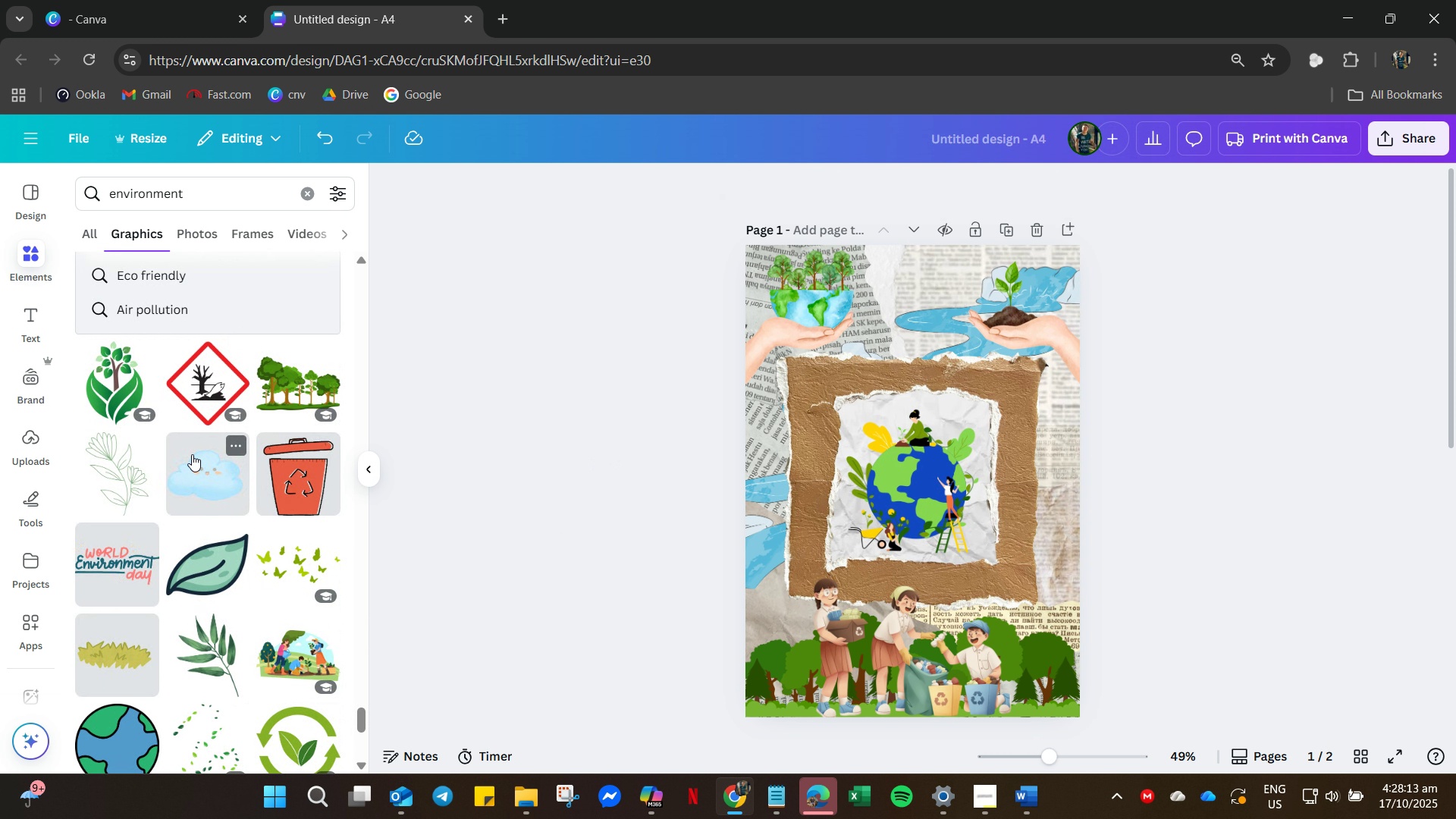 
scroll: coordinate [192, 454], scroll_direction: up, amount: 4.0
 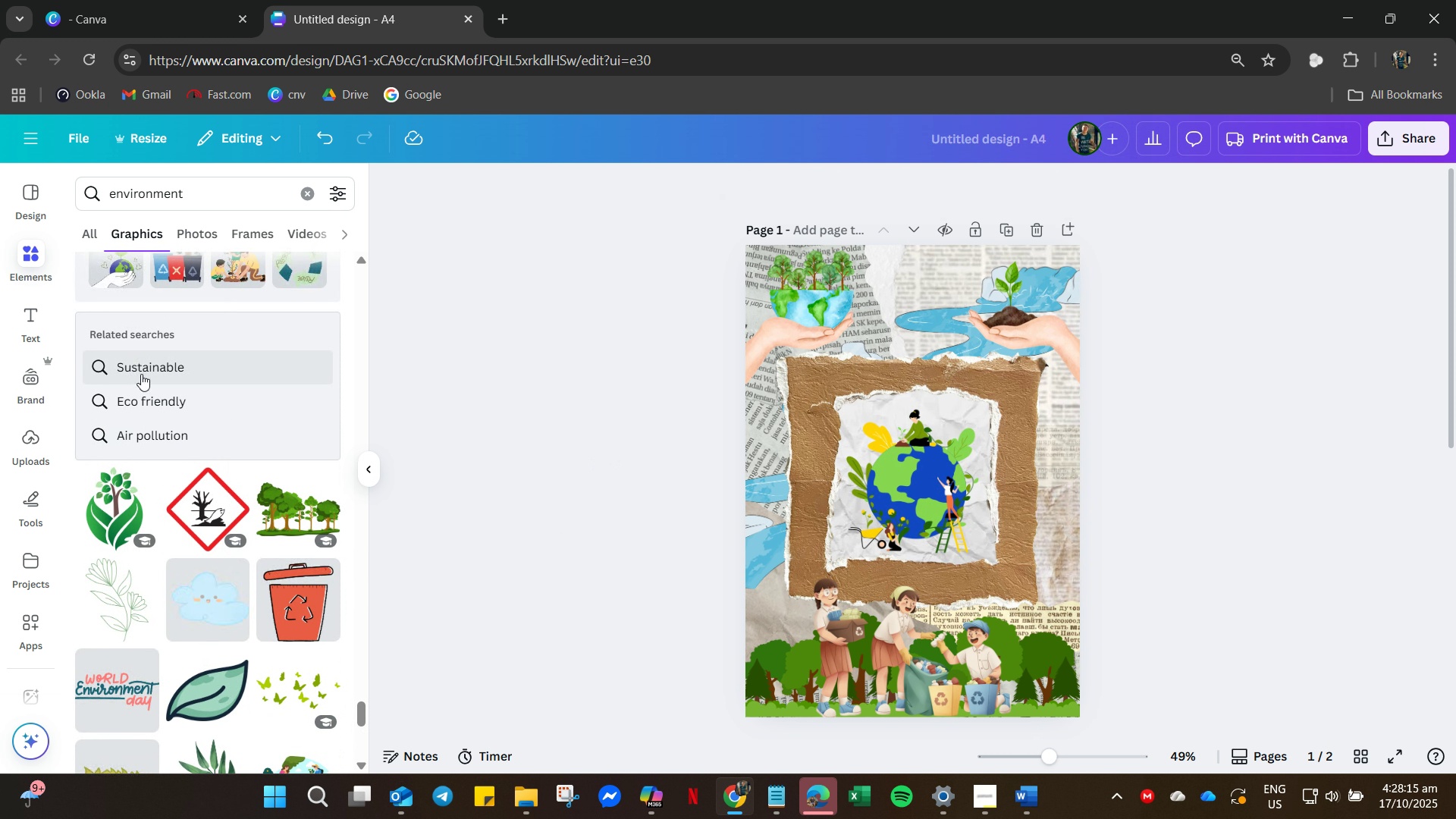 
left_click([141, 374])
 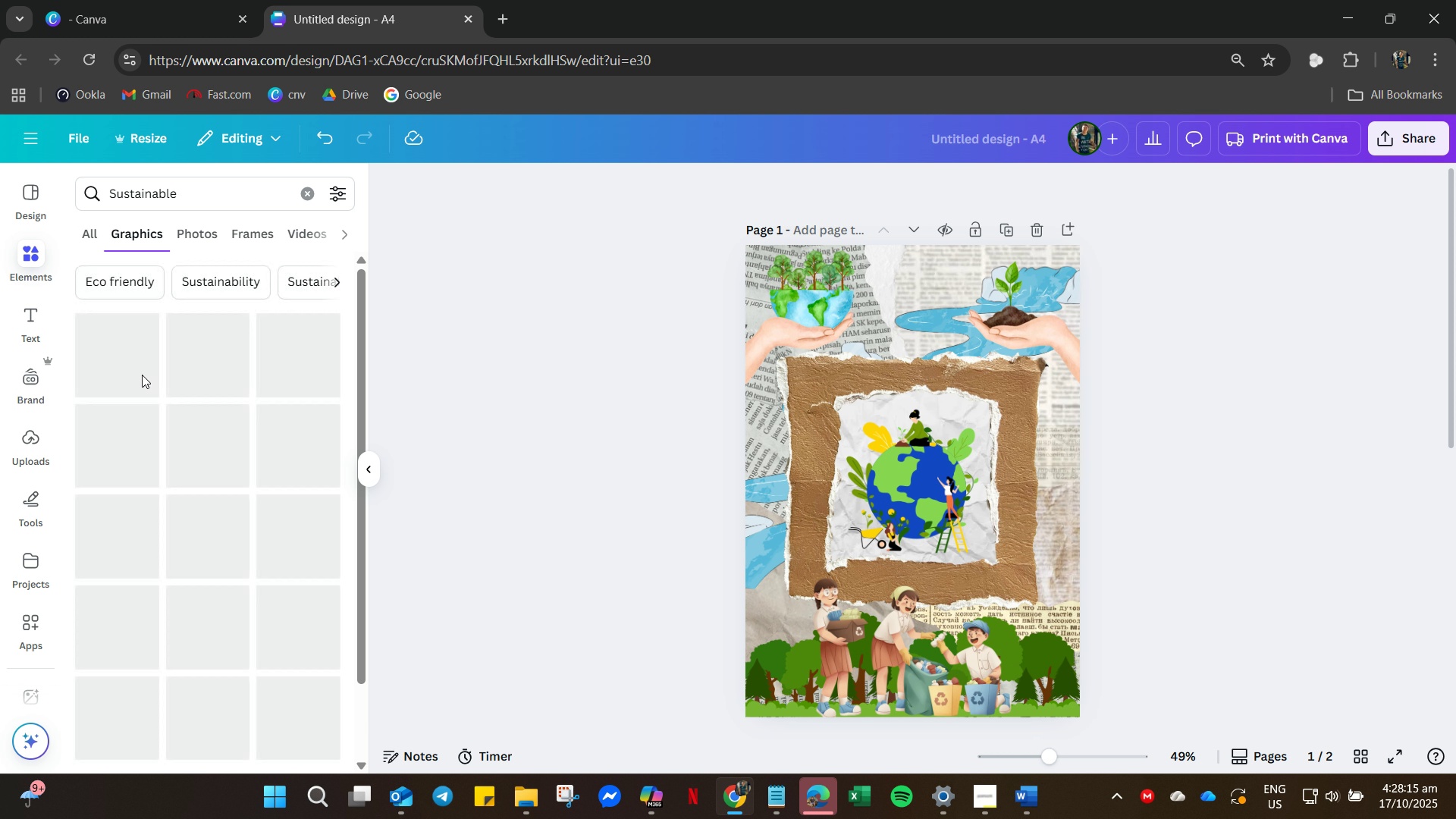 
mouse_move([159, 397])
 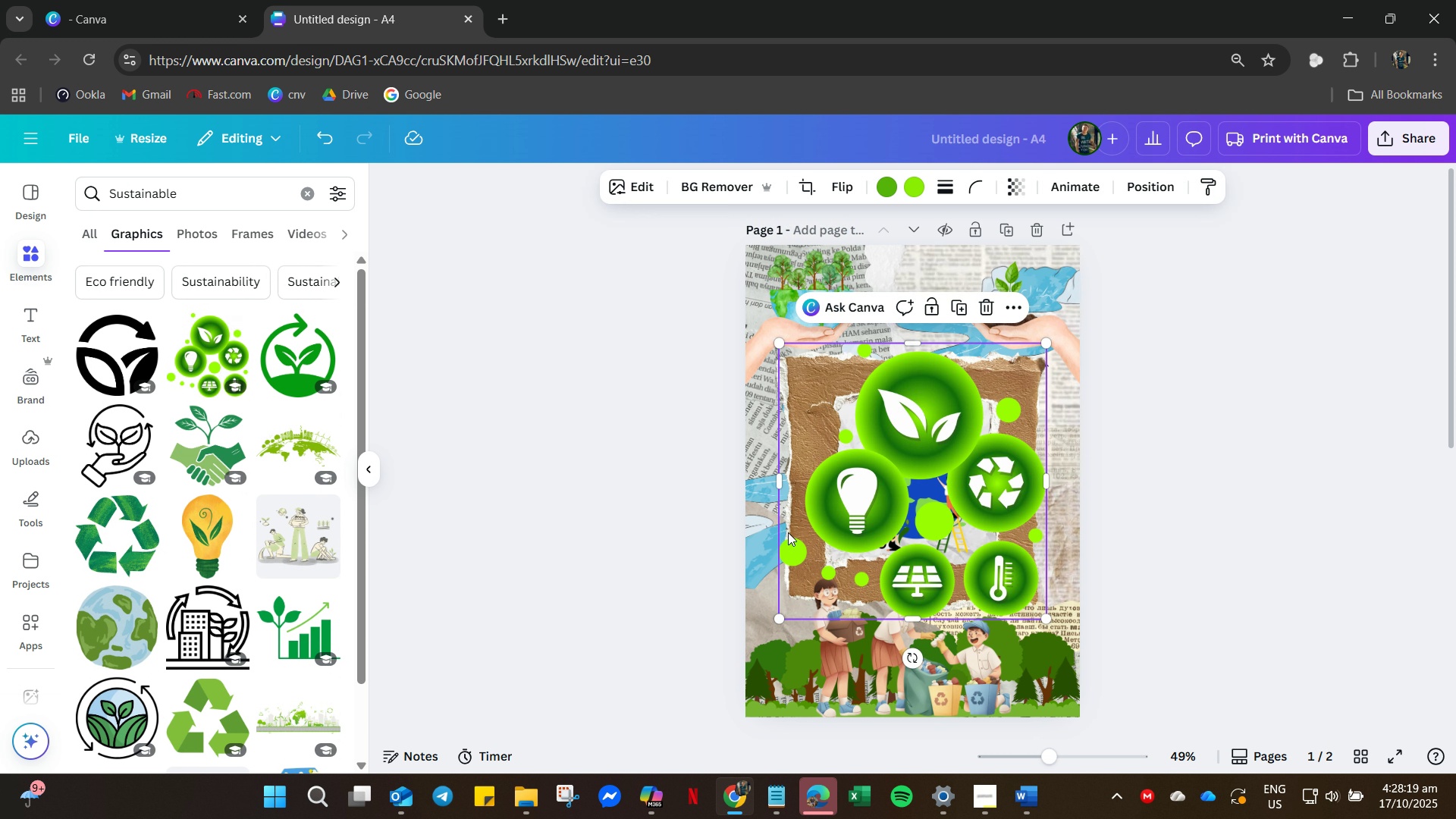 
left_click_drag(start_coordinate=[937, 579], to_coordinate=[851, 542])
 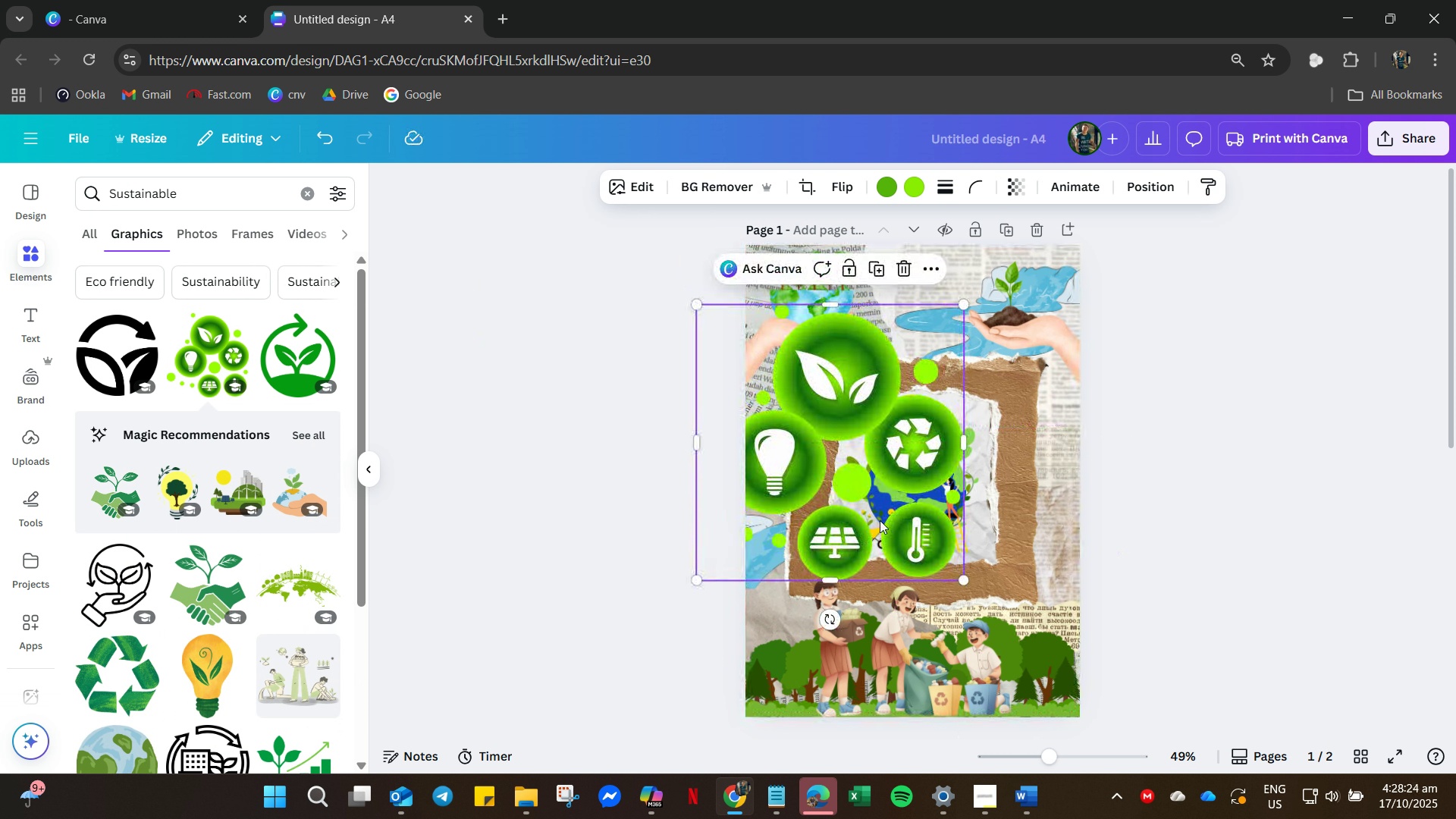 
key(Delete)
 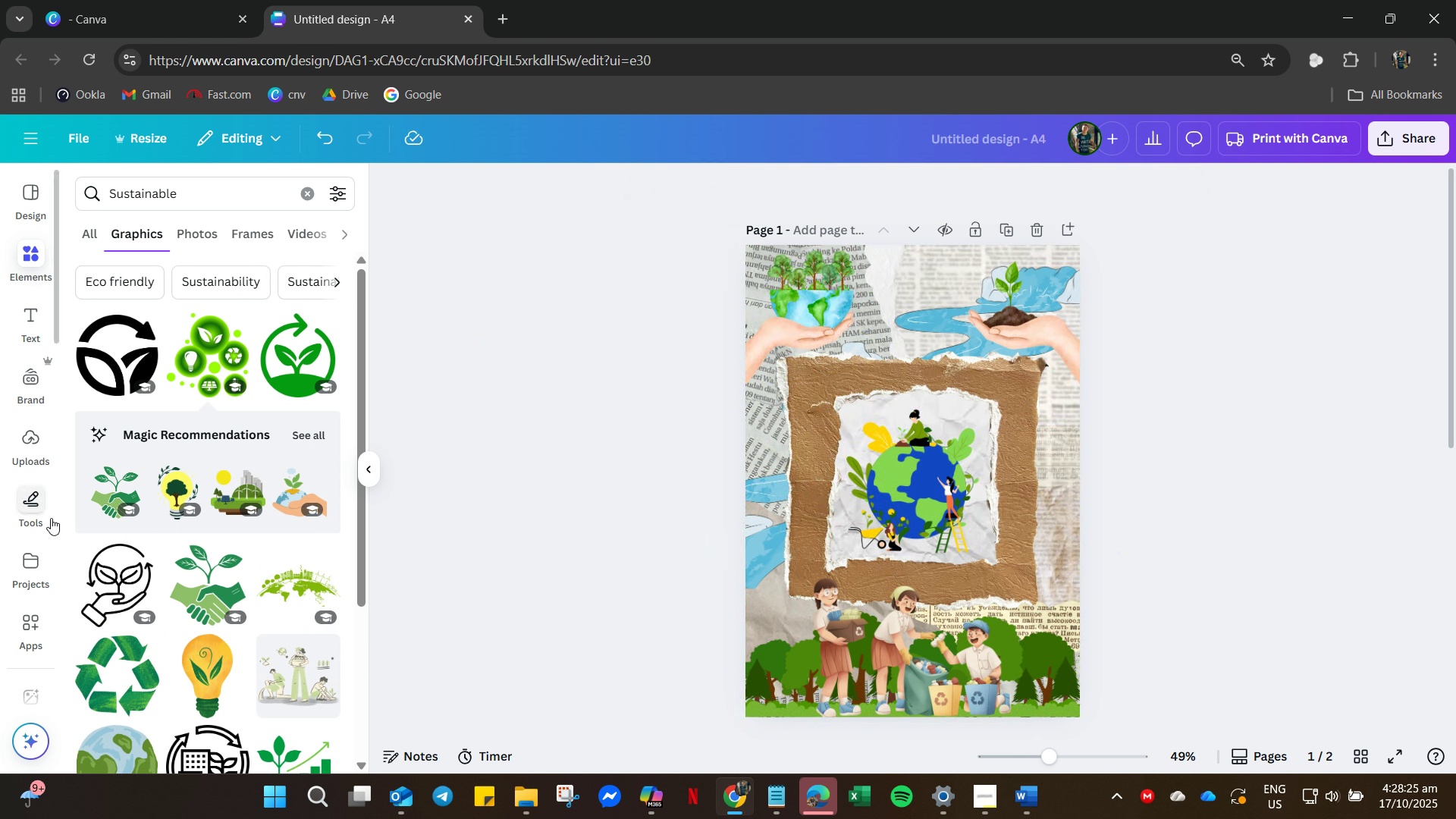 
mouse_move([119, 500])
 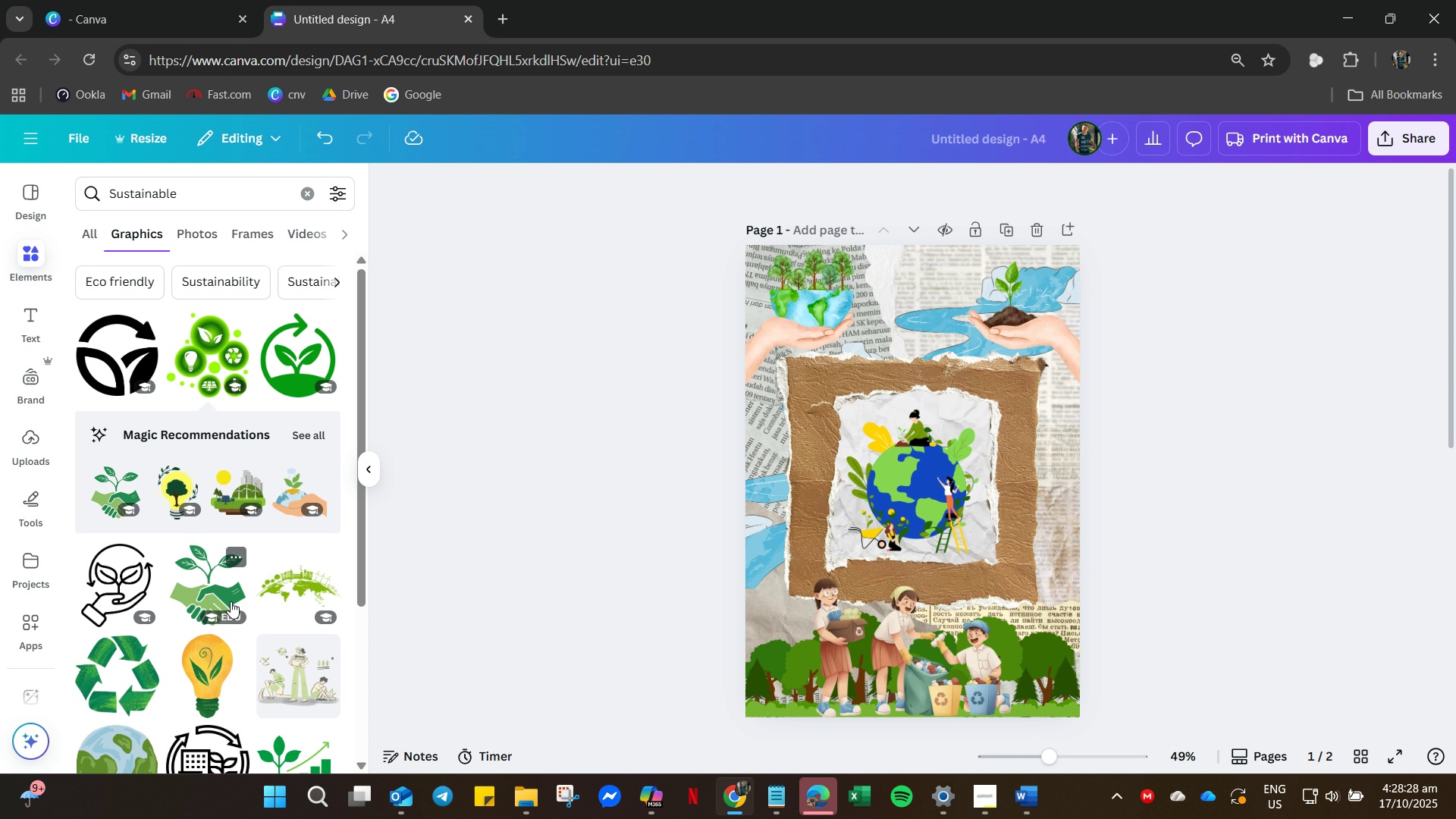 
left_click([231, 601])
 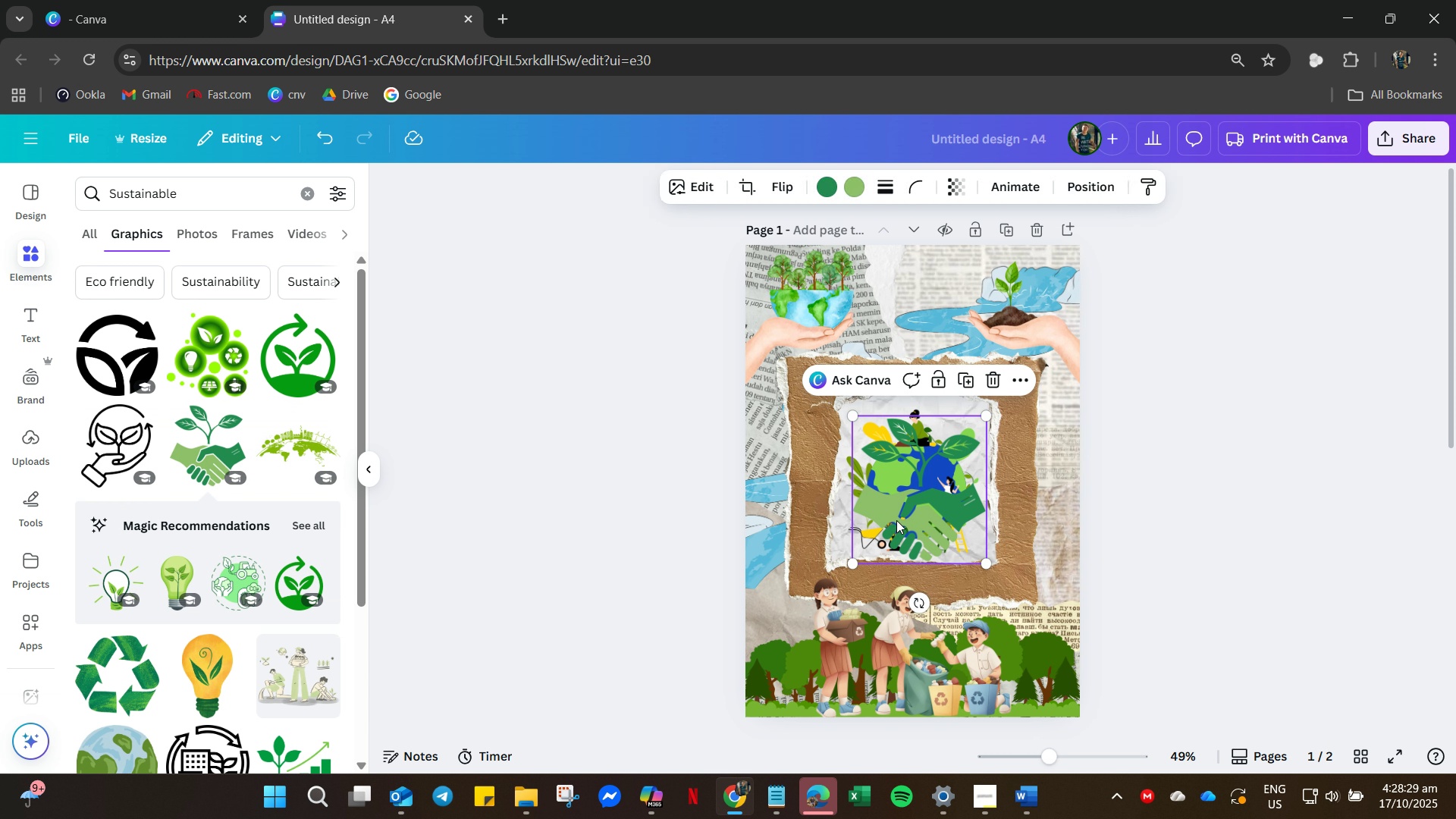 
left_click_drag(start_coordinate=[896, 520], to_coordinate=[899, 312])
 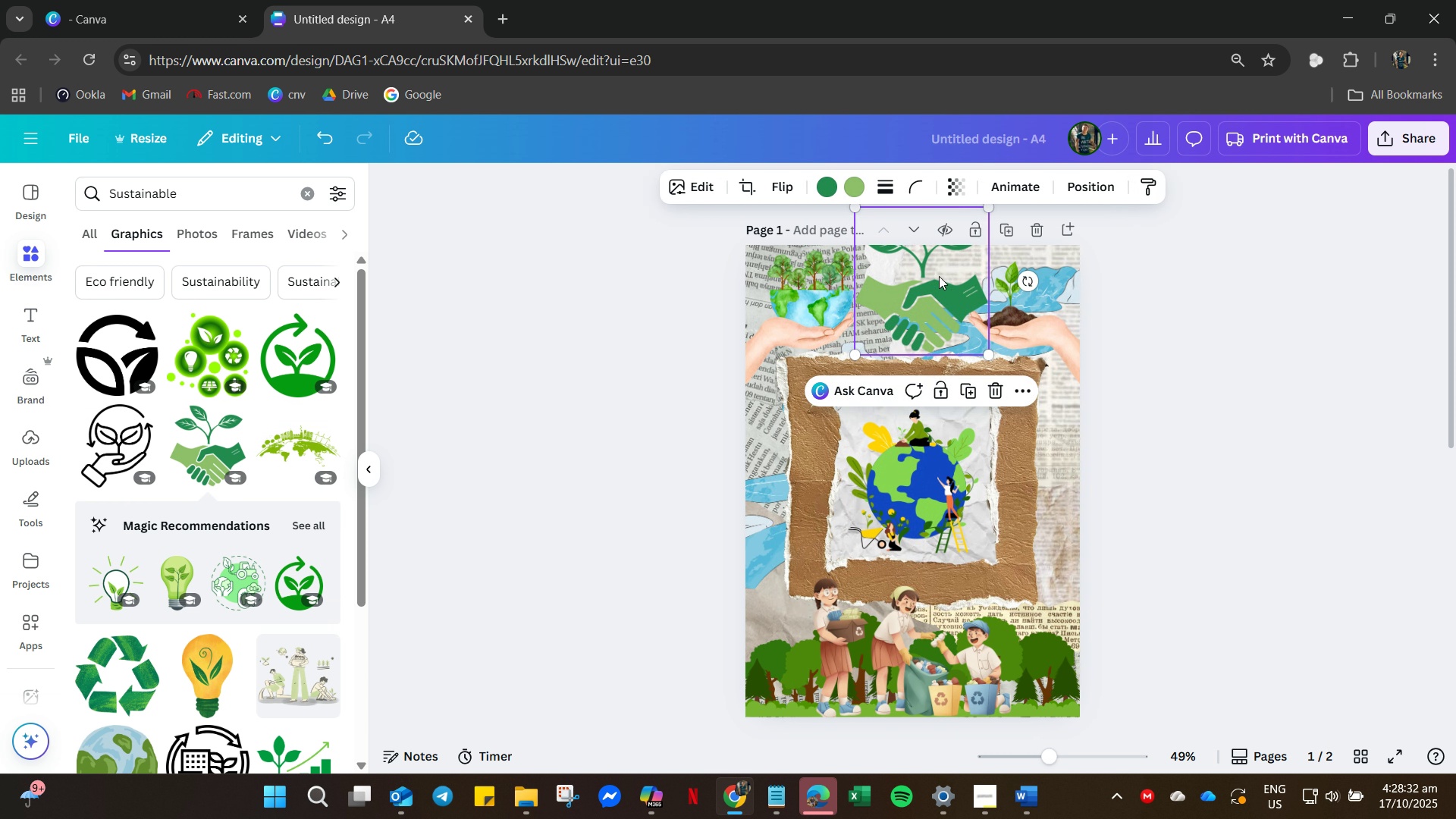 
scroll: coordinate [924, 290], scroll_direction: up, amount: 4.0
 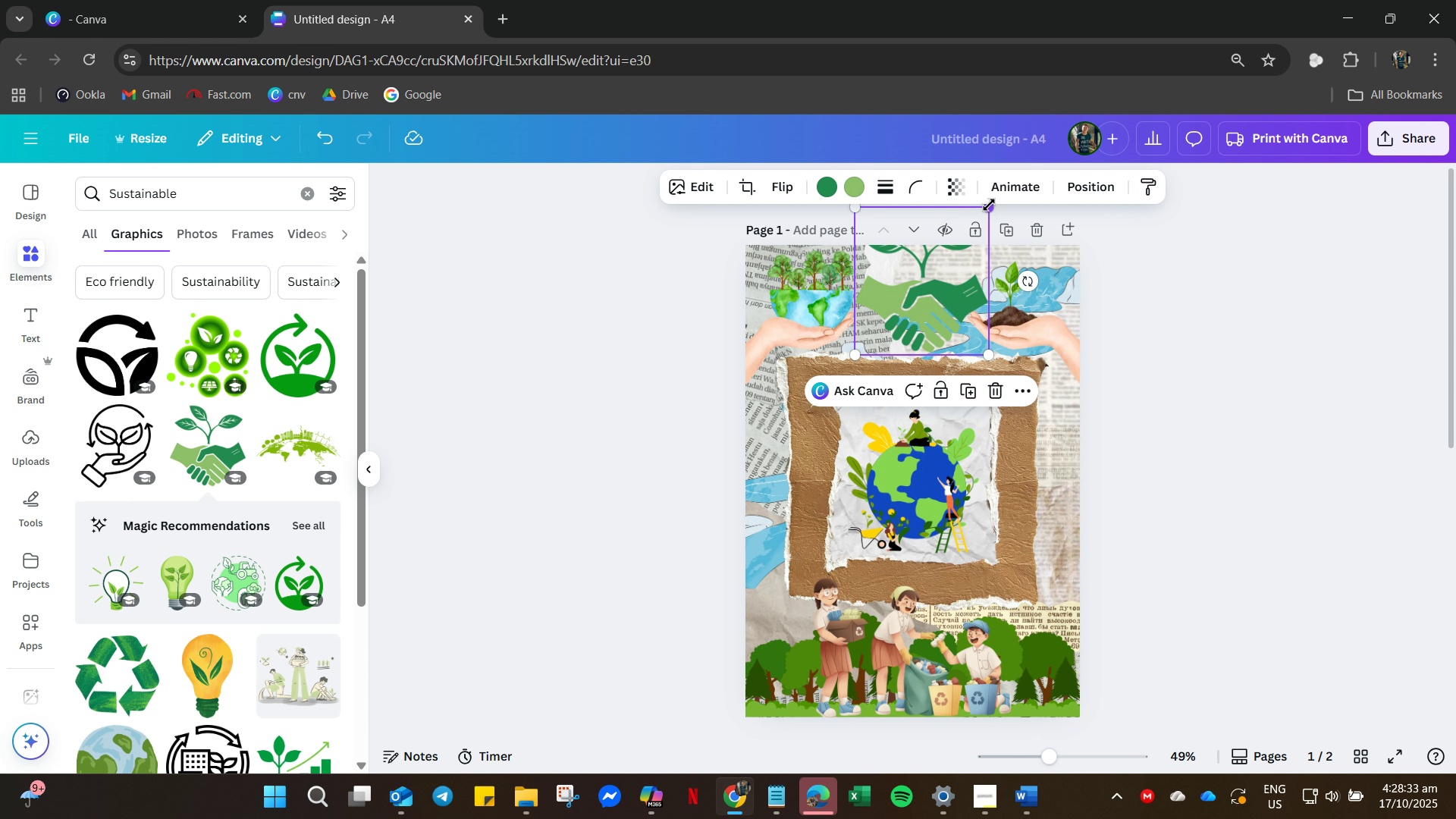 
left_click_drag(start_coordinate=[989, 205], to_coordinate=[921, 297])
 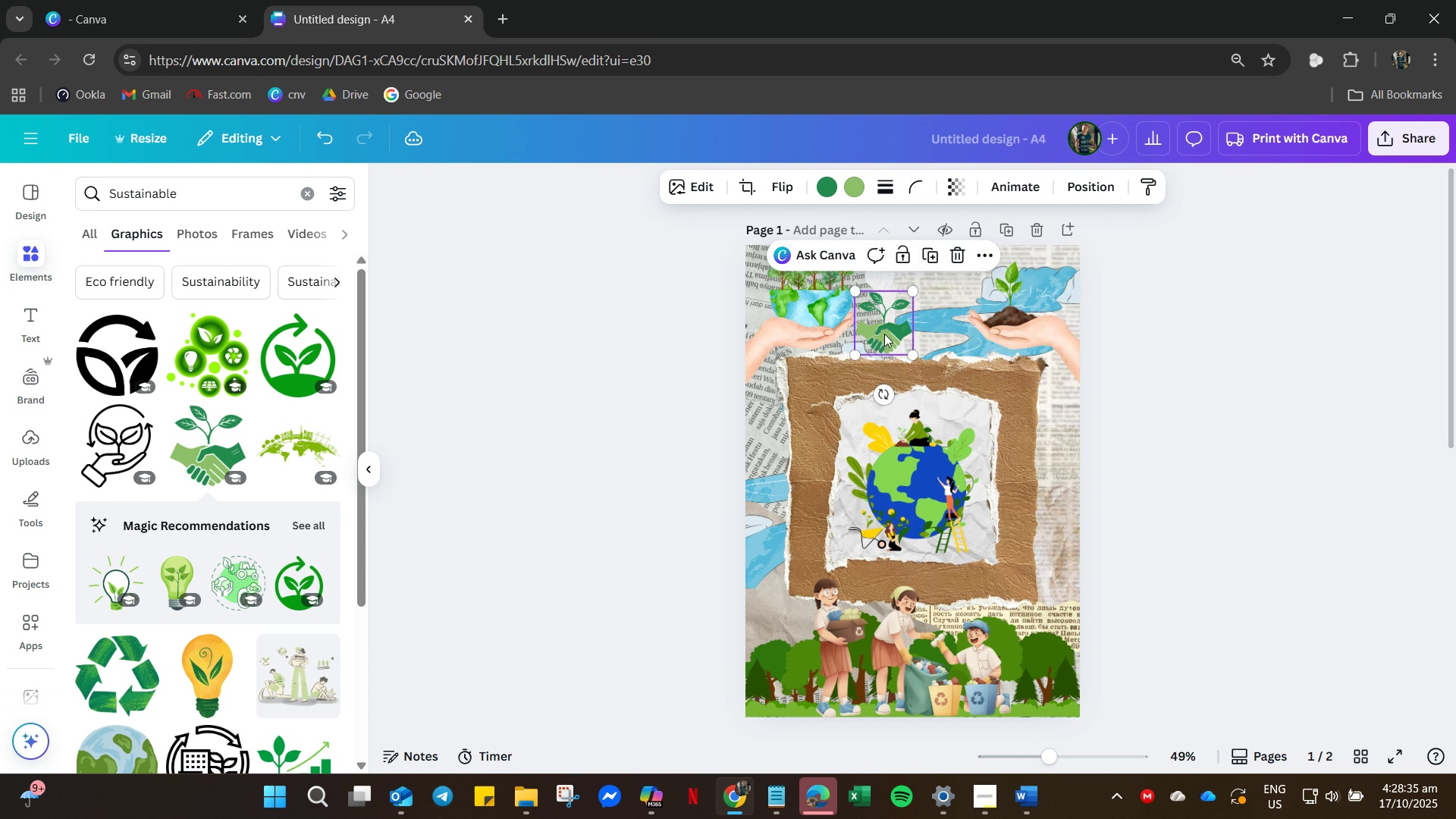 
left_click_drag(start_coordinate=[885, 334], to_coordinate=[918, 305])
 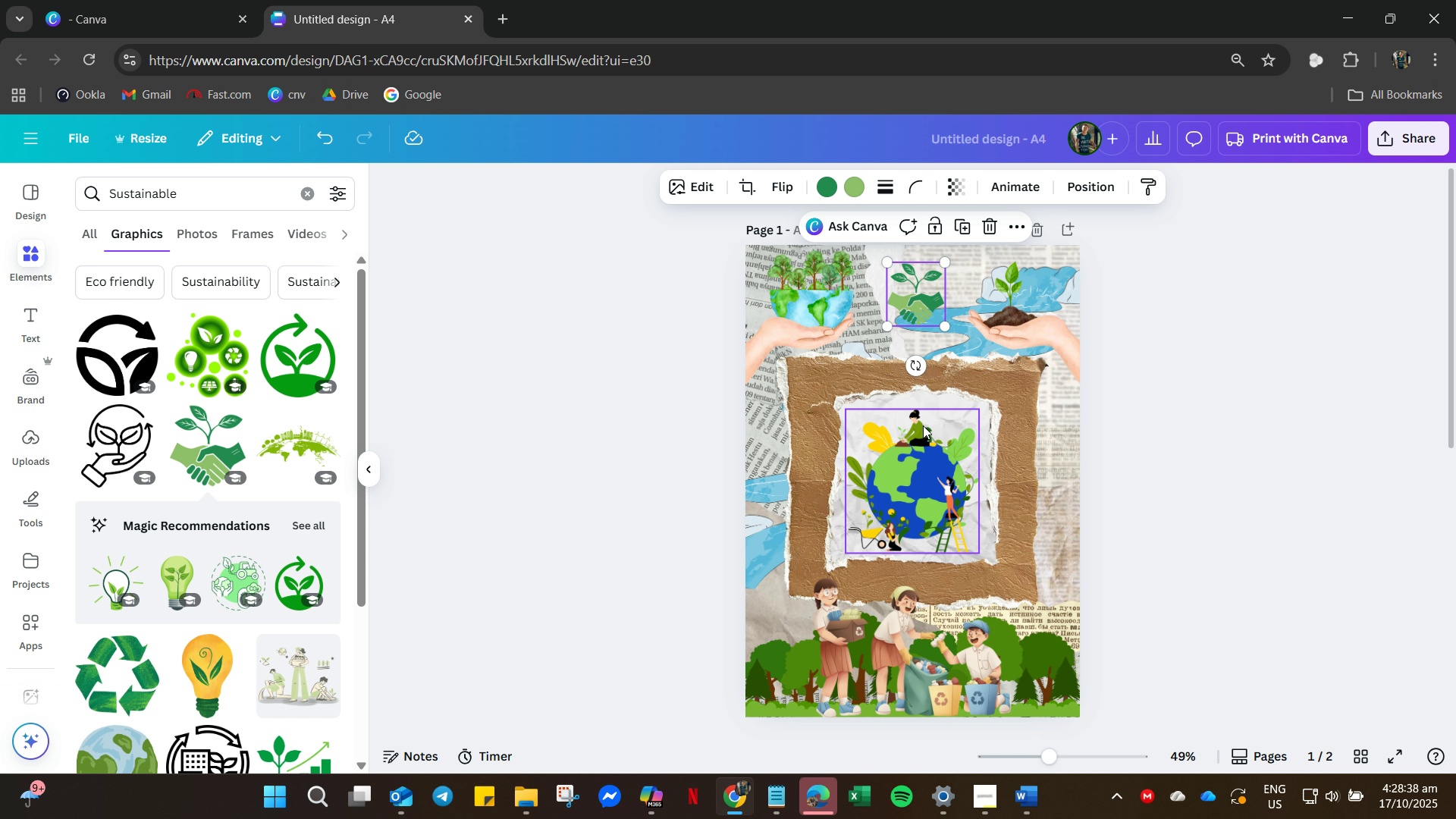 
key(Delete)
 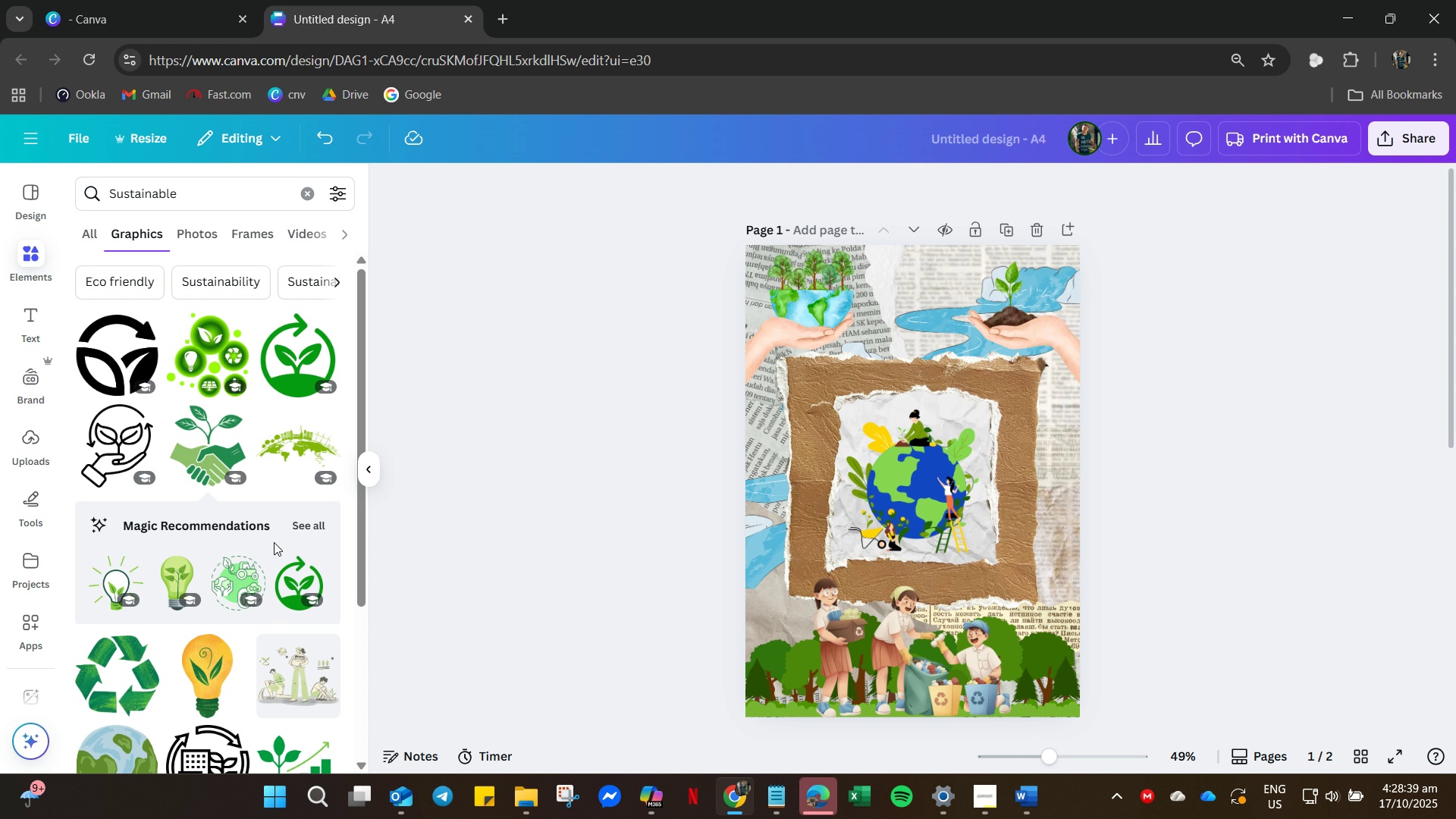 
scroll: coordinate [286, 597], scroll_direction: down, amount: 45.0
 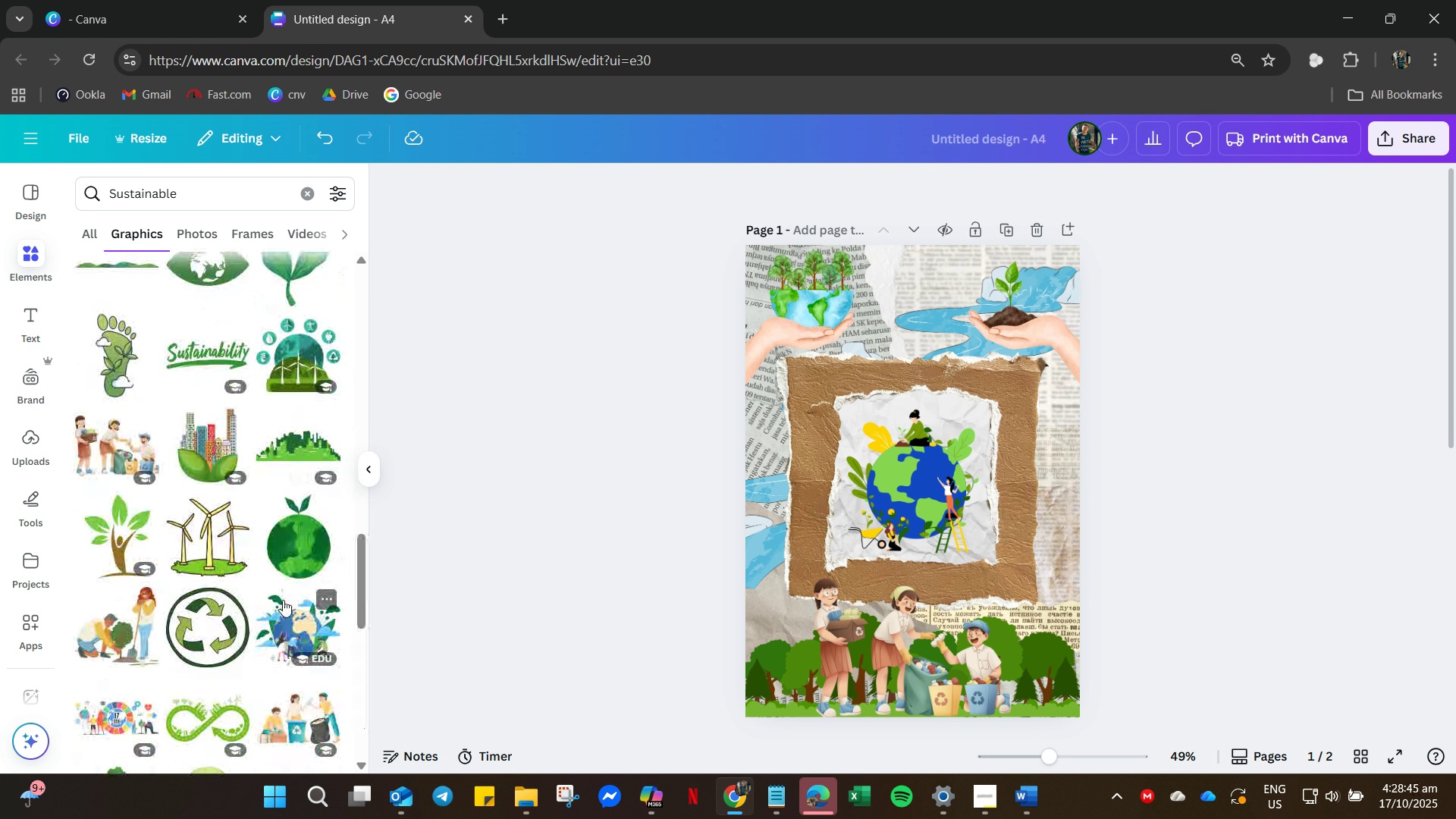 
mouse_move([286, 582])
 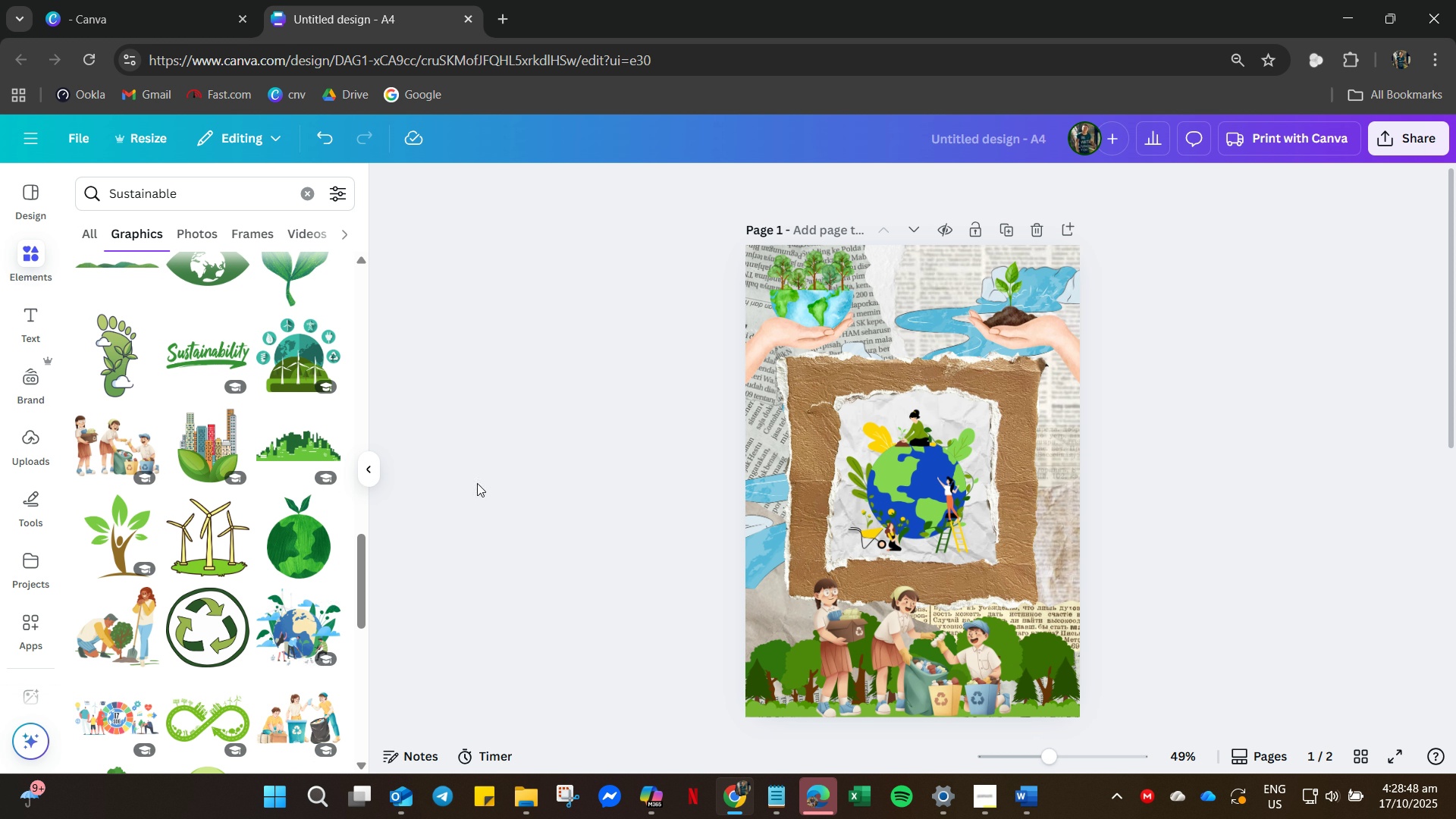 
mouse_move([466, 469])
 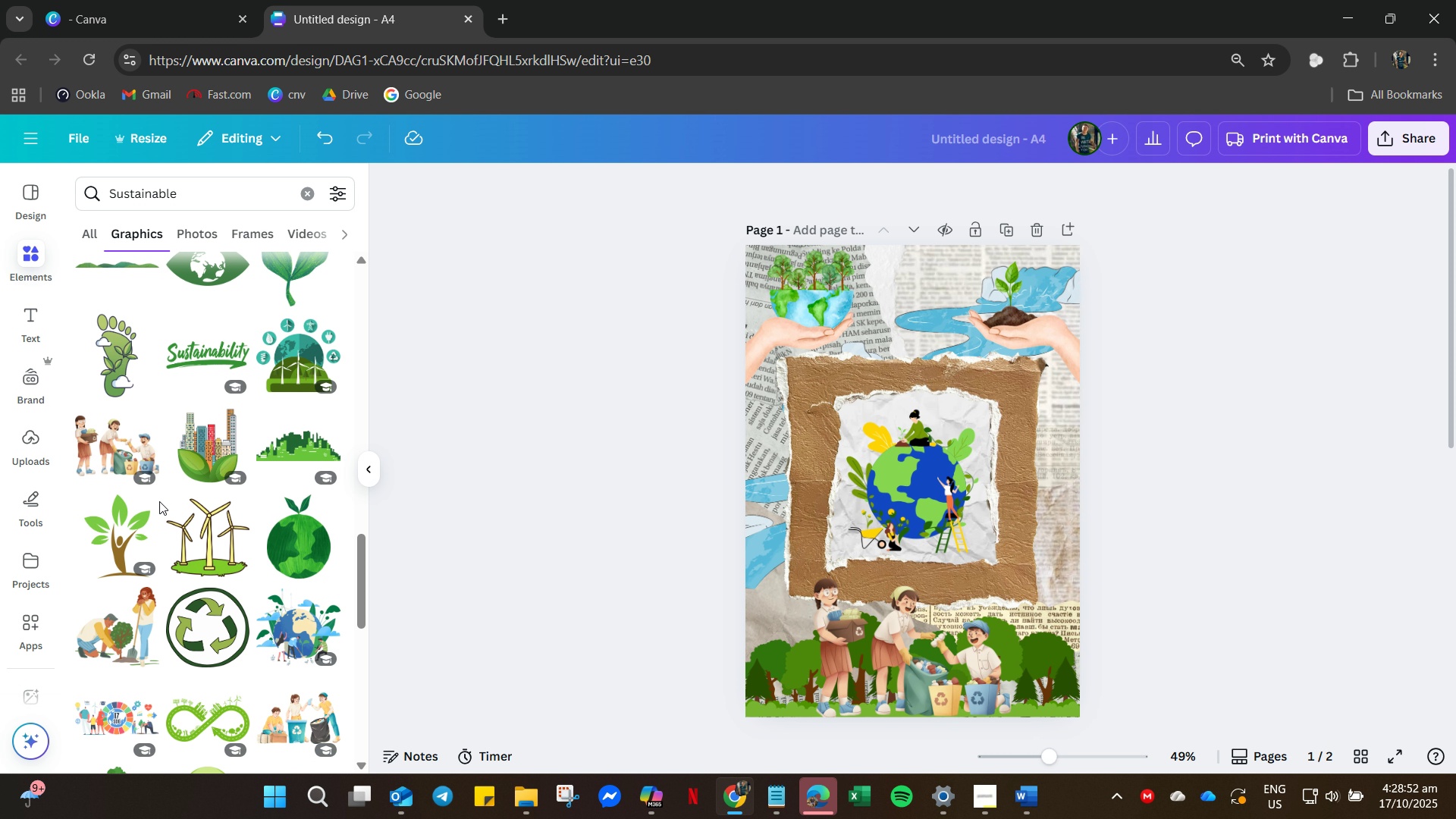 
scroll: coordinate [134, 494], scroll_direction: down, amount: 6.0
 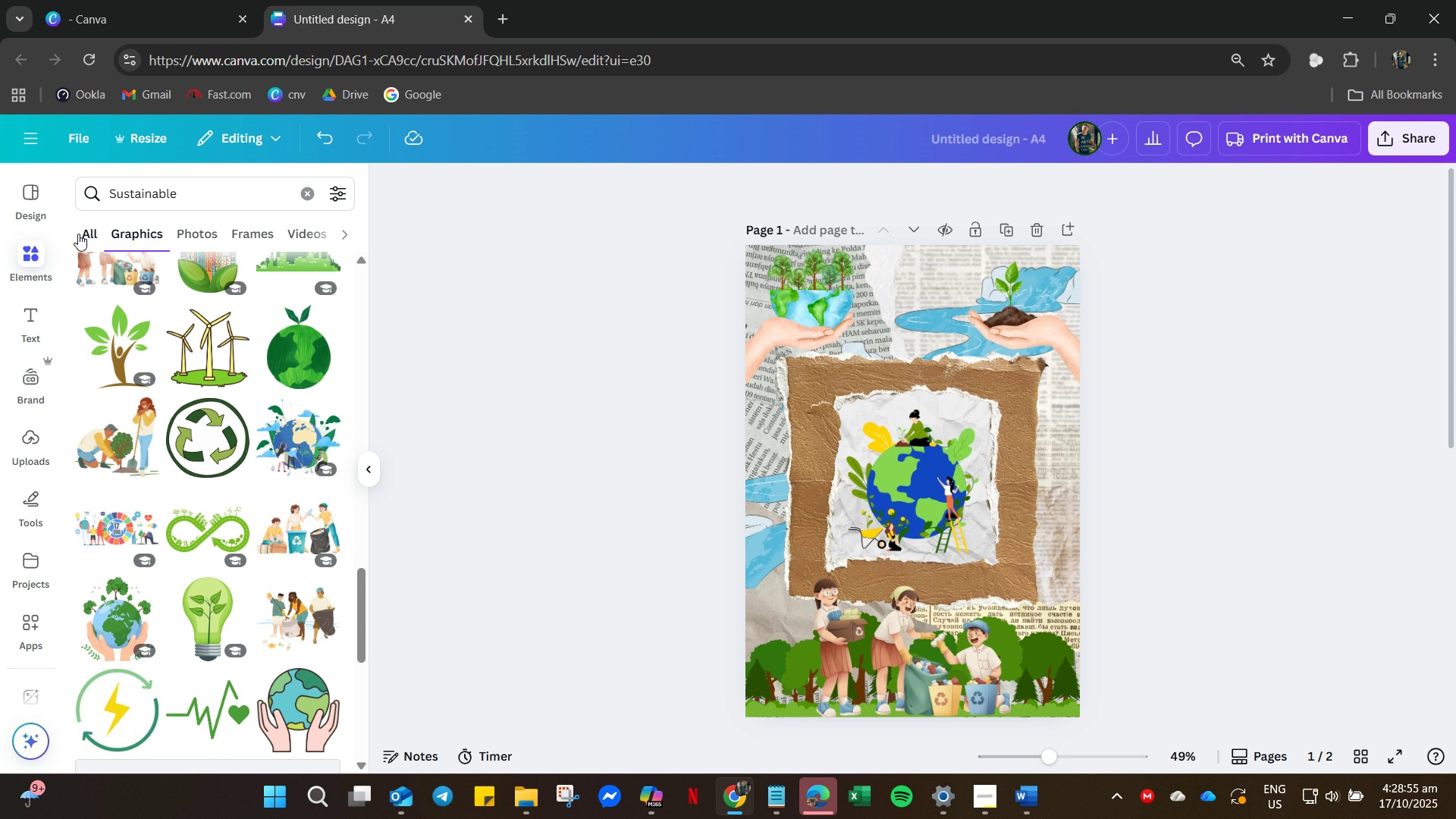 
left_click([79, 234])
 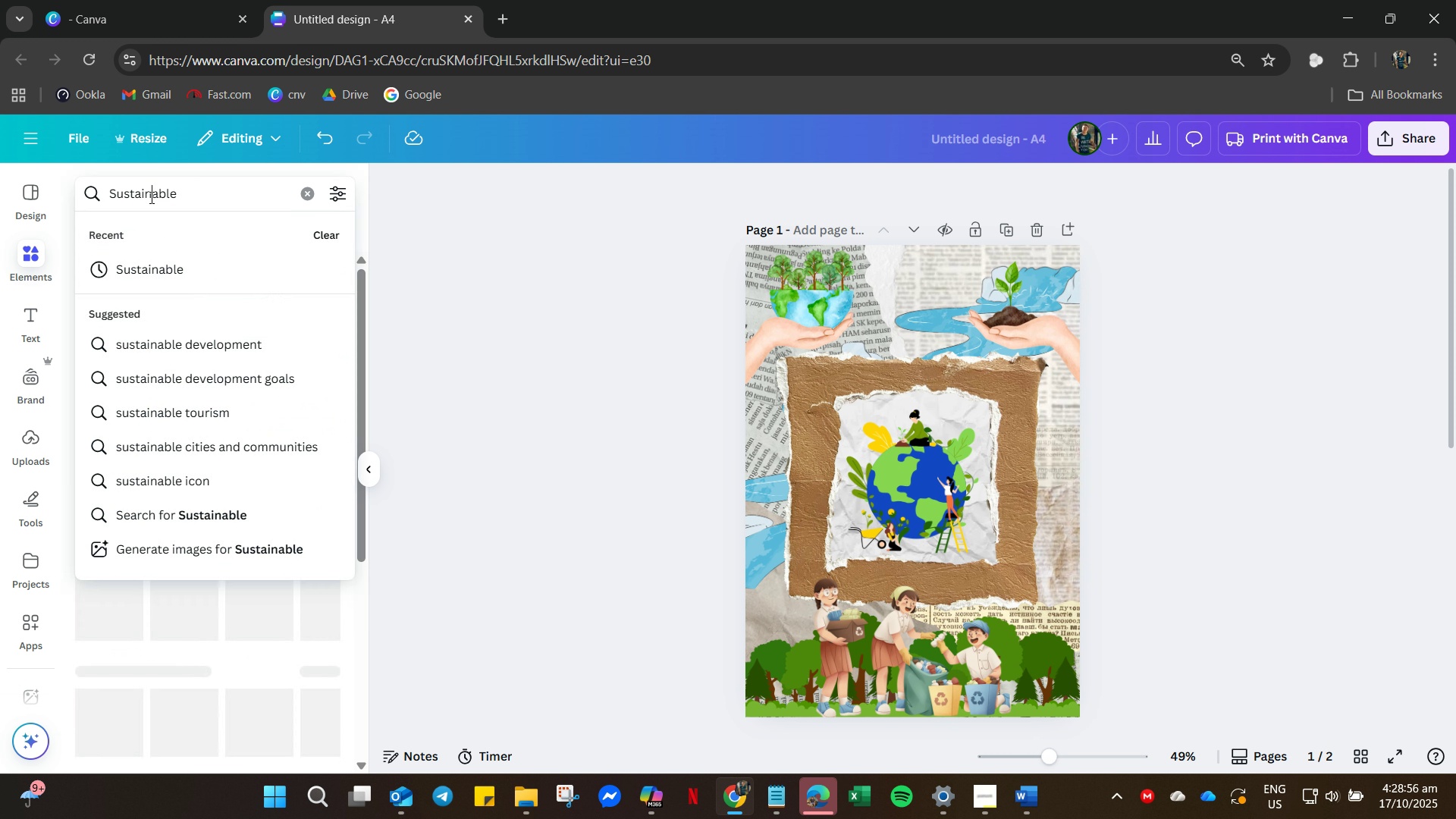 
left_click([150, 197])
 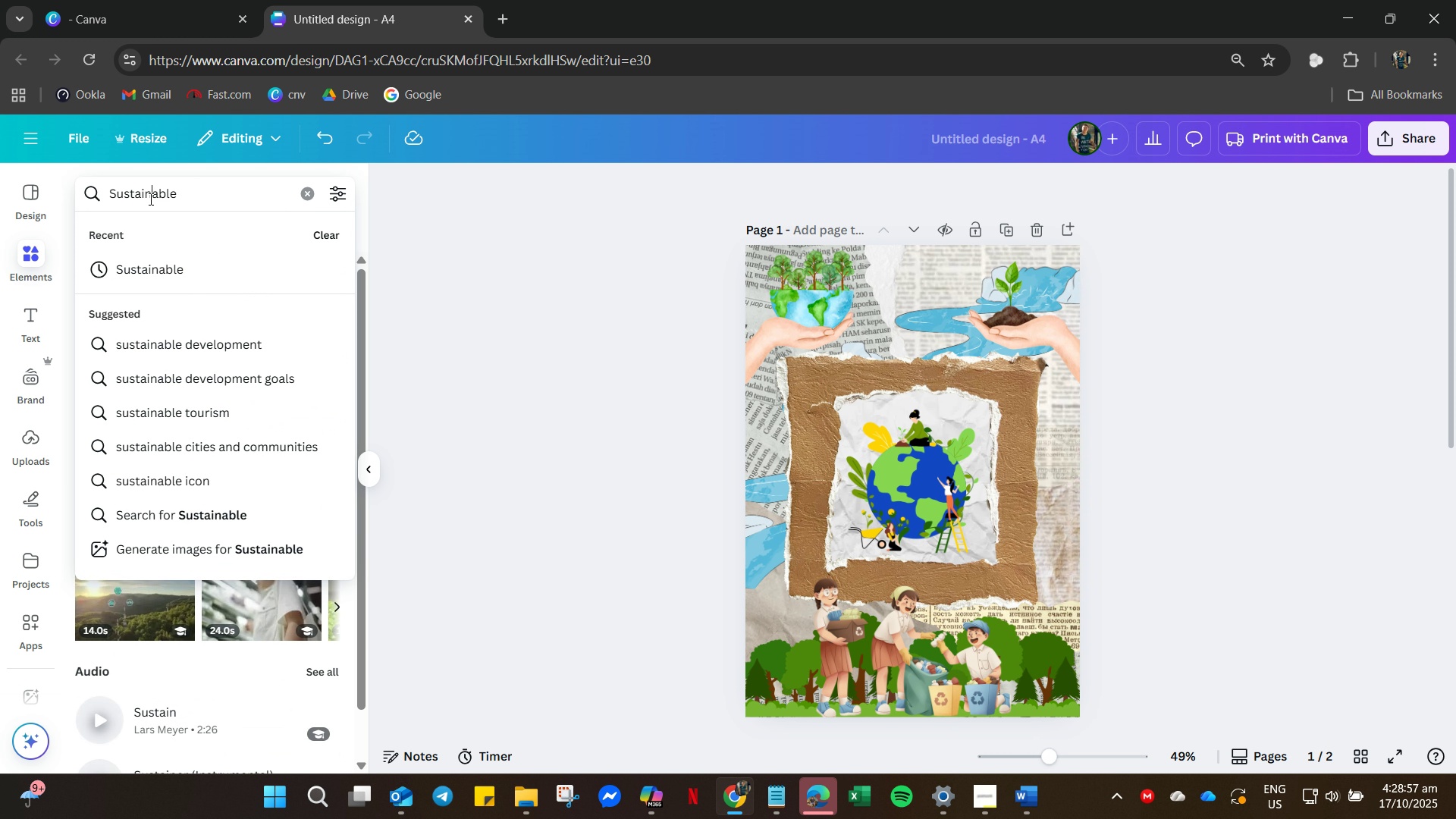 
key(Control+A)
 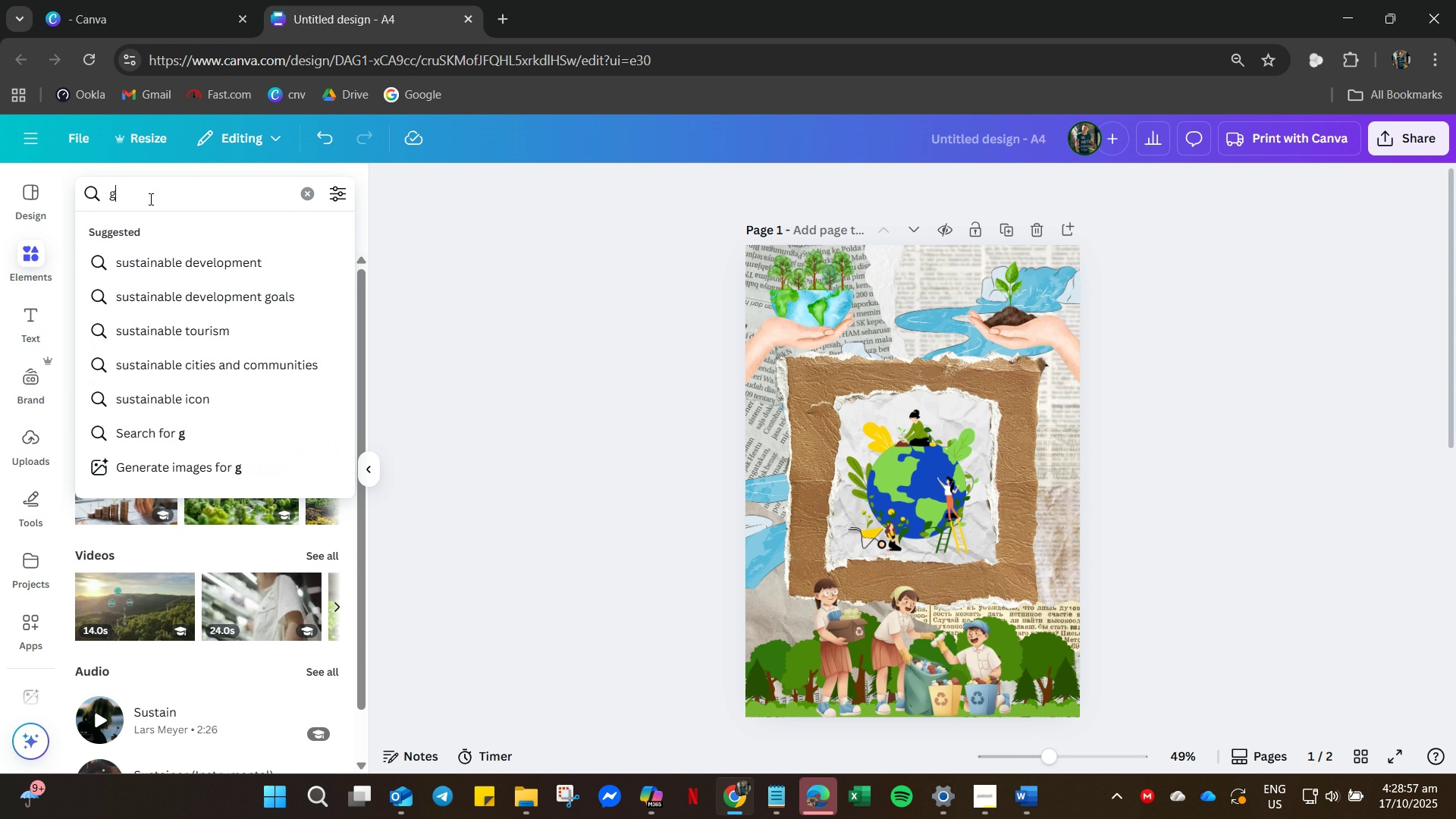 
type(green ligth)
 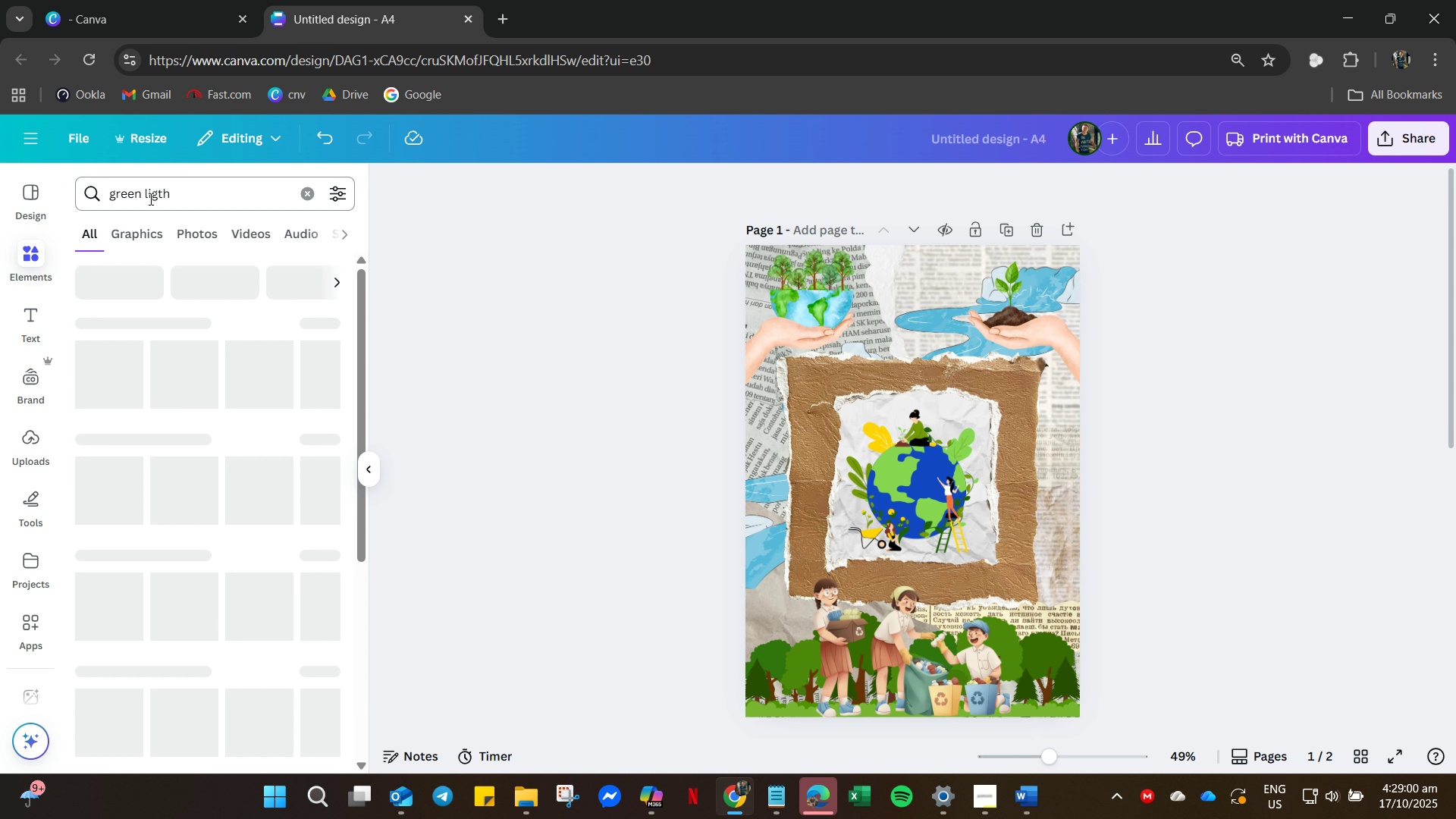 
key(Enter)
 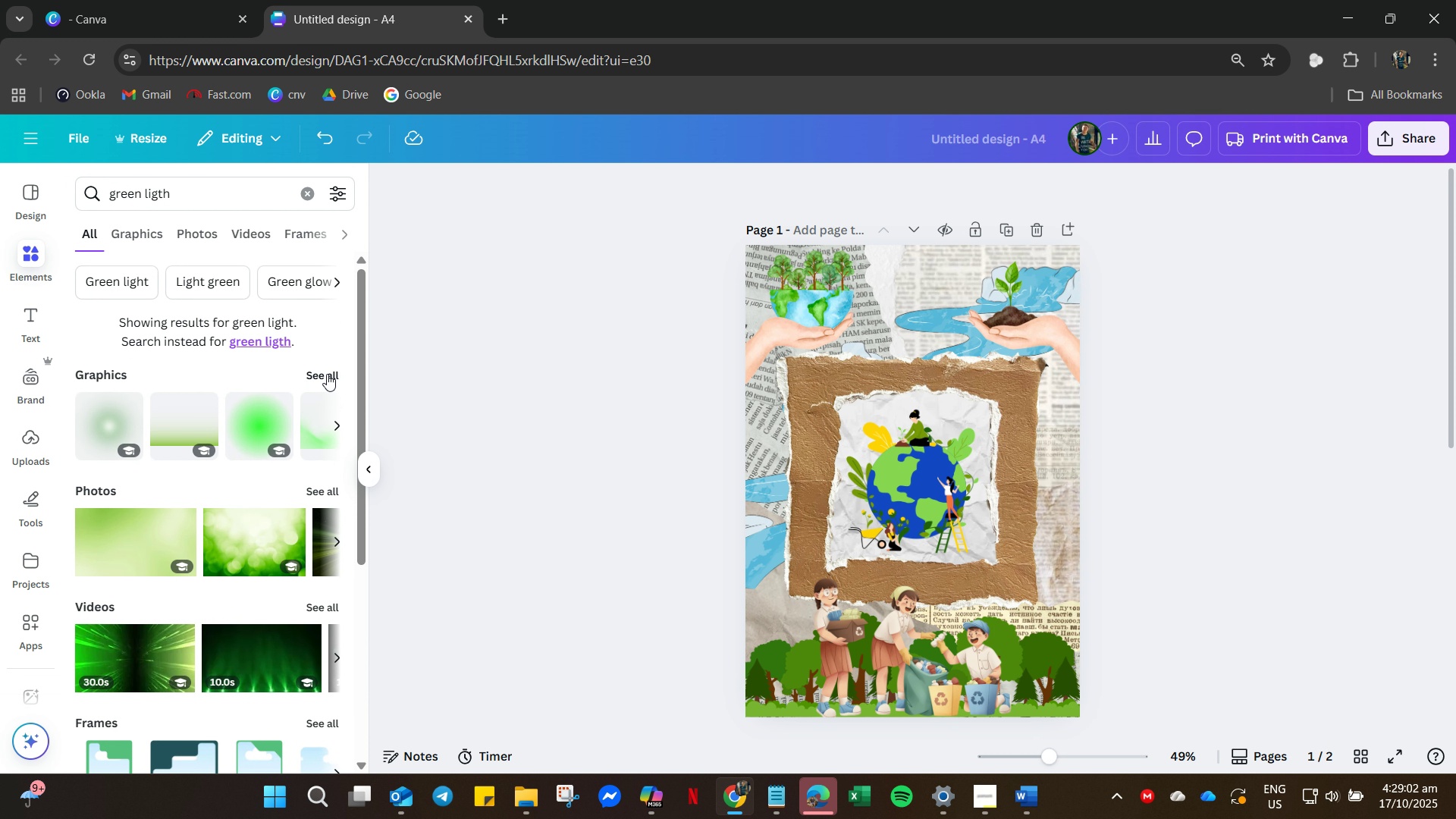 
left_click([327, 368])
 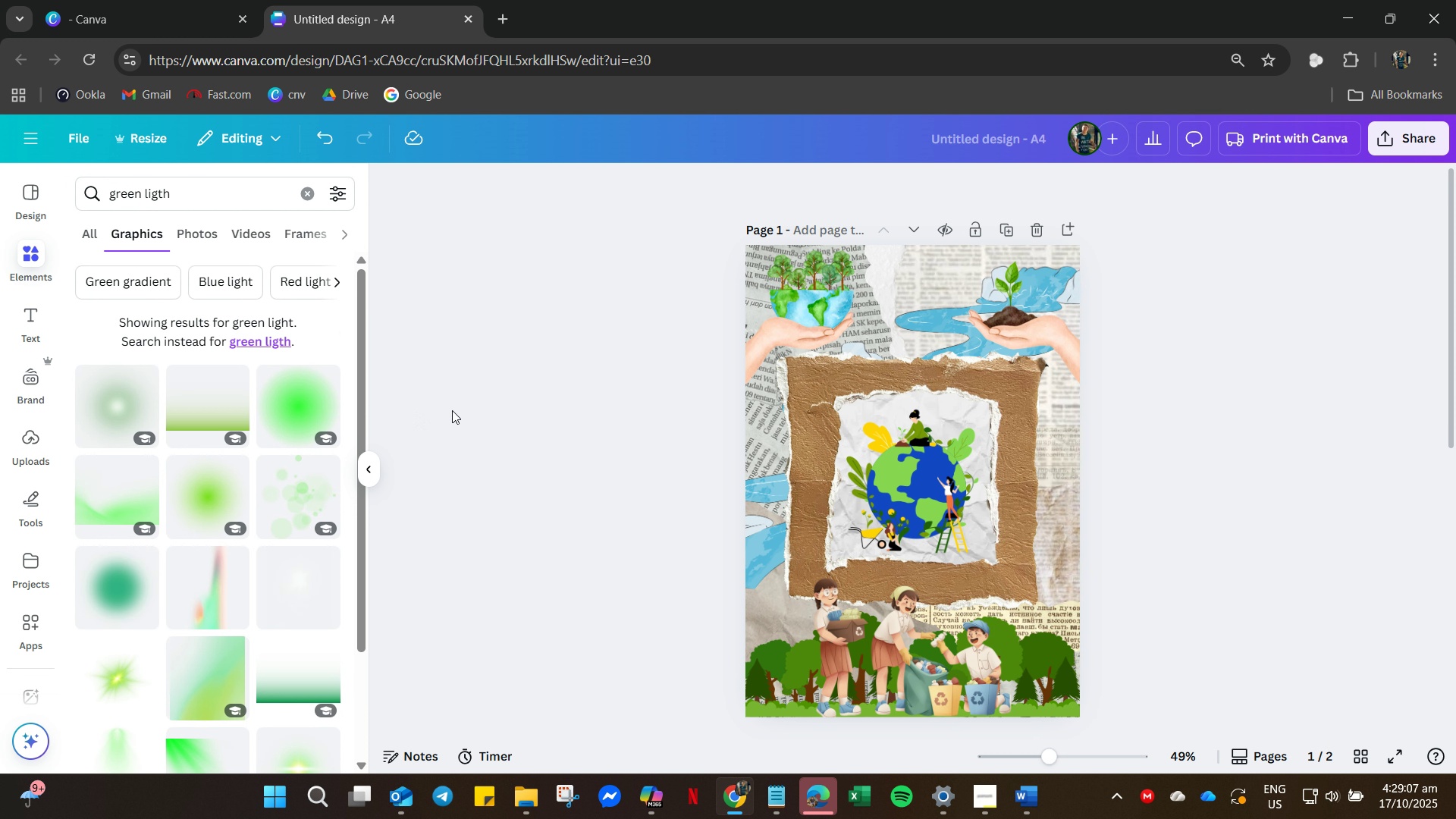 
wait(5.37)
 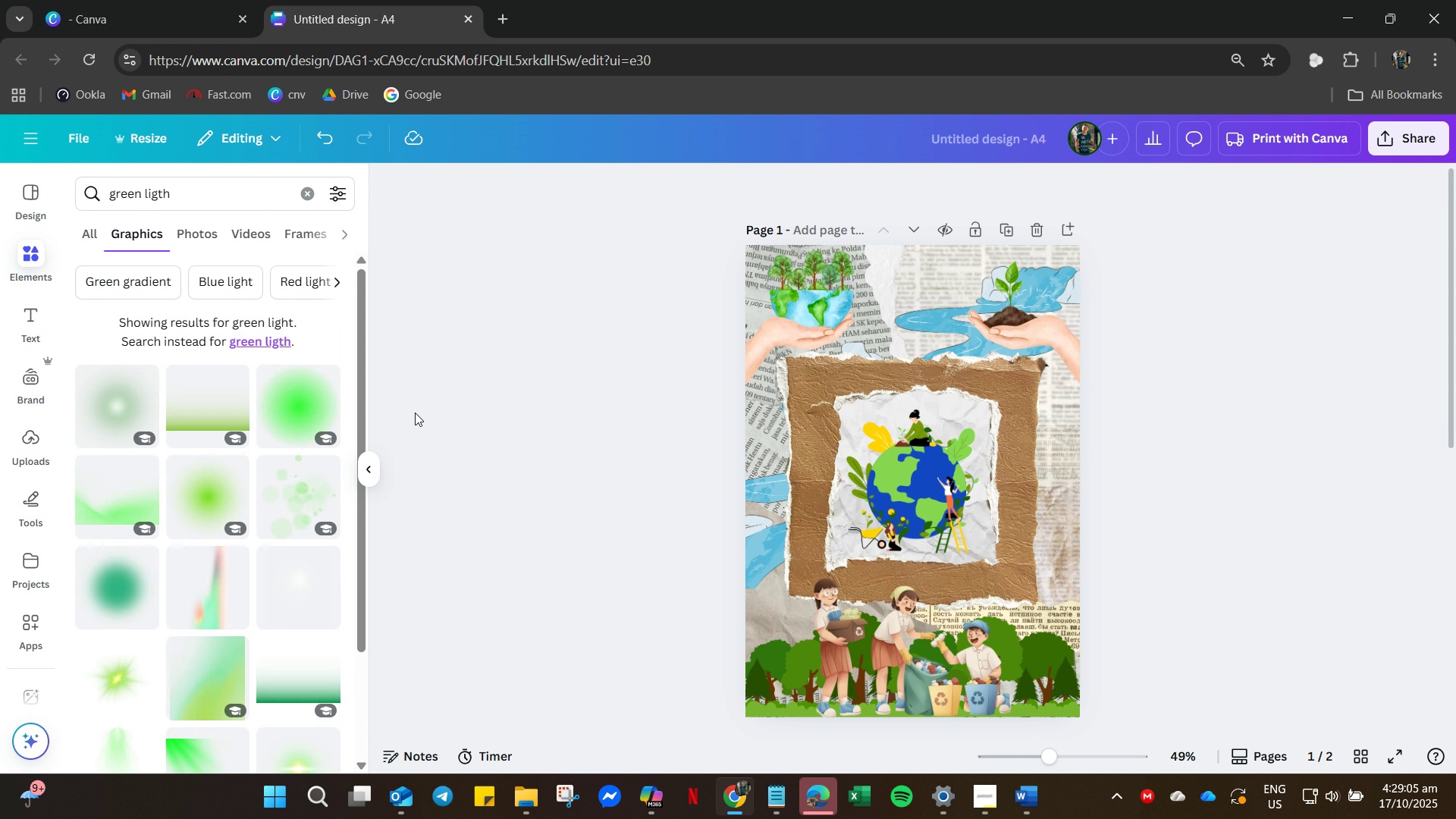 
scroll: coordinate [167, 513], scroll_direction: down, amount: 6.0
 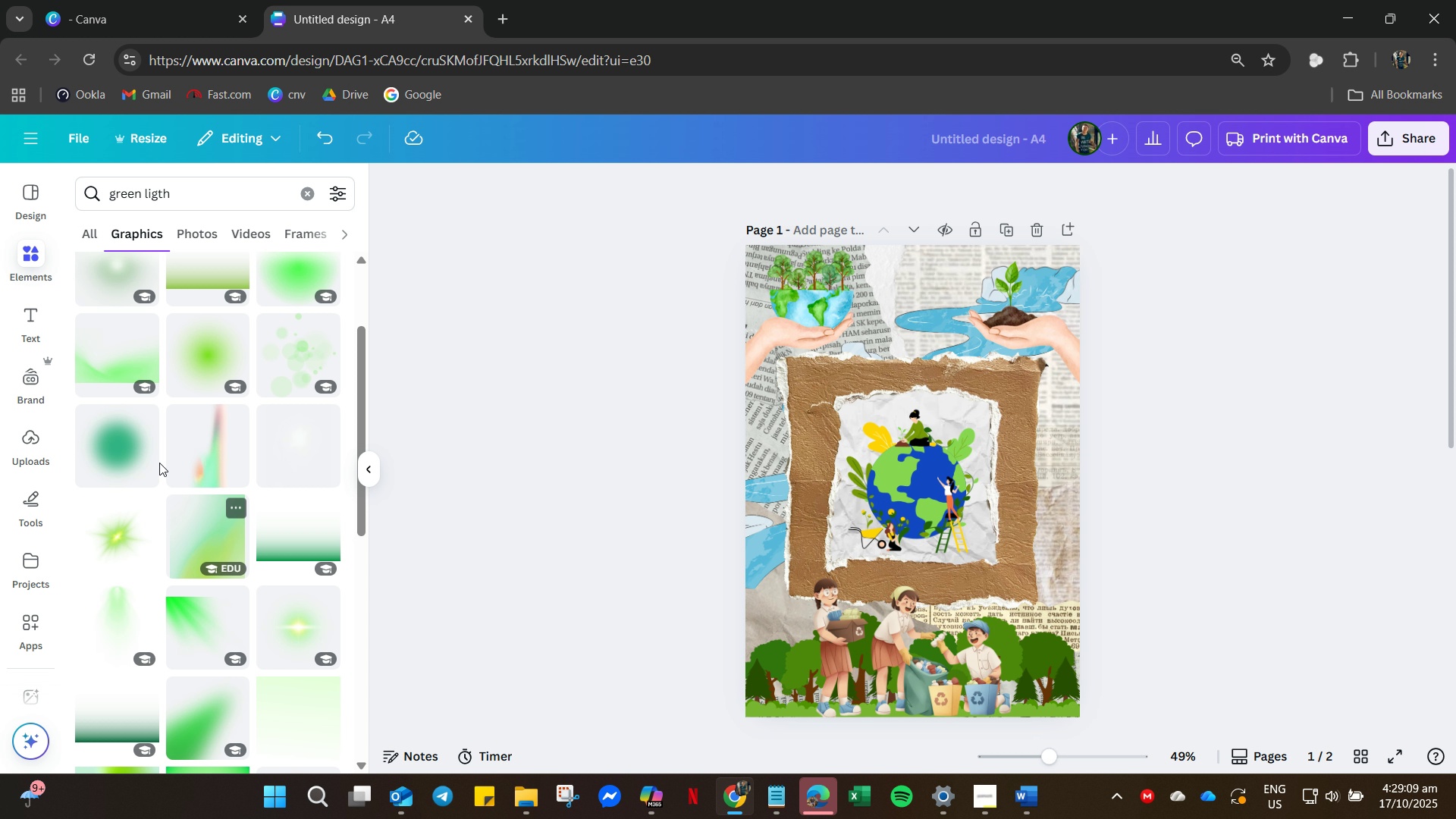 
scroll: coordinate [146, 364], scroll_direction: up, amount: 4.0
 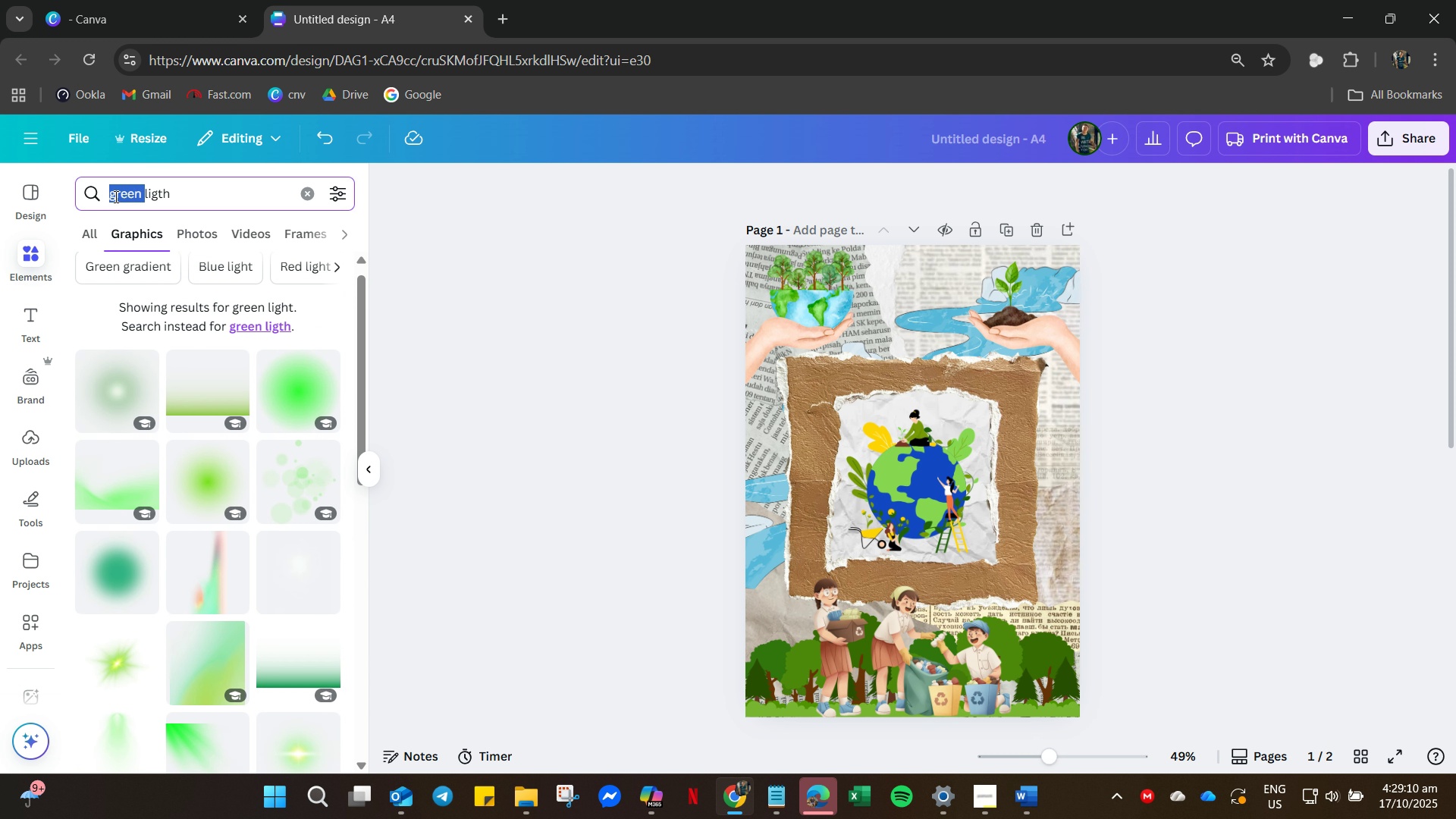 
double_click([115, 196])
 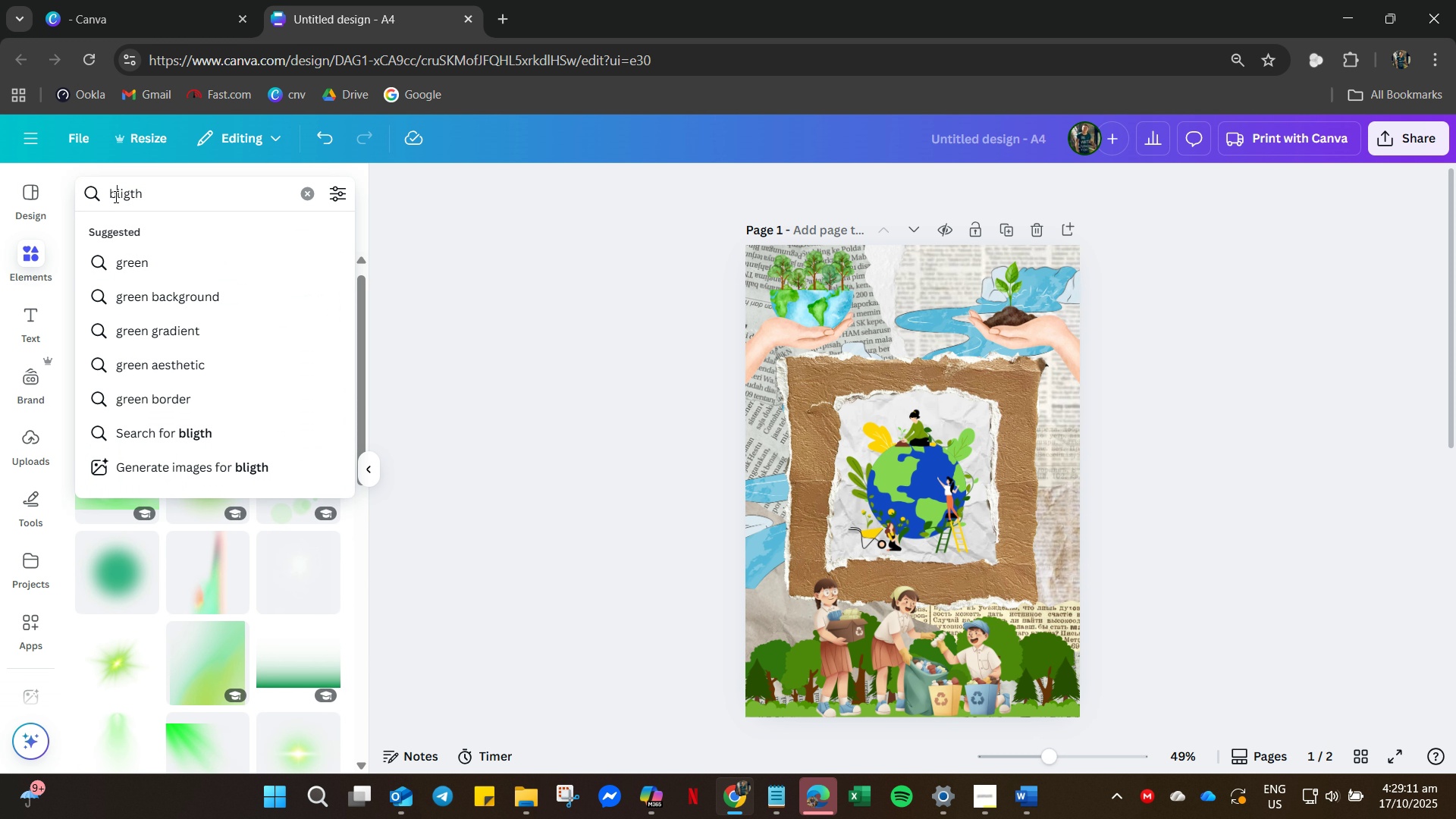 
type(bright )
 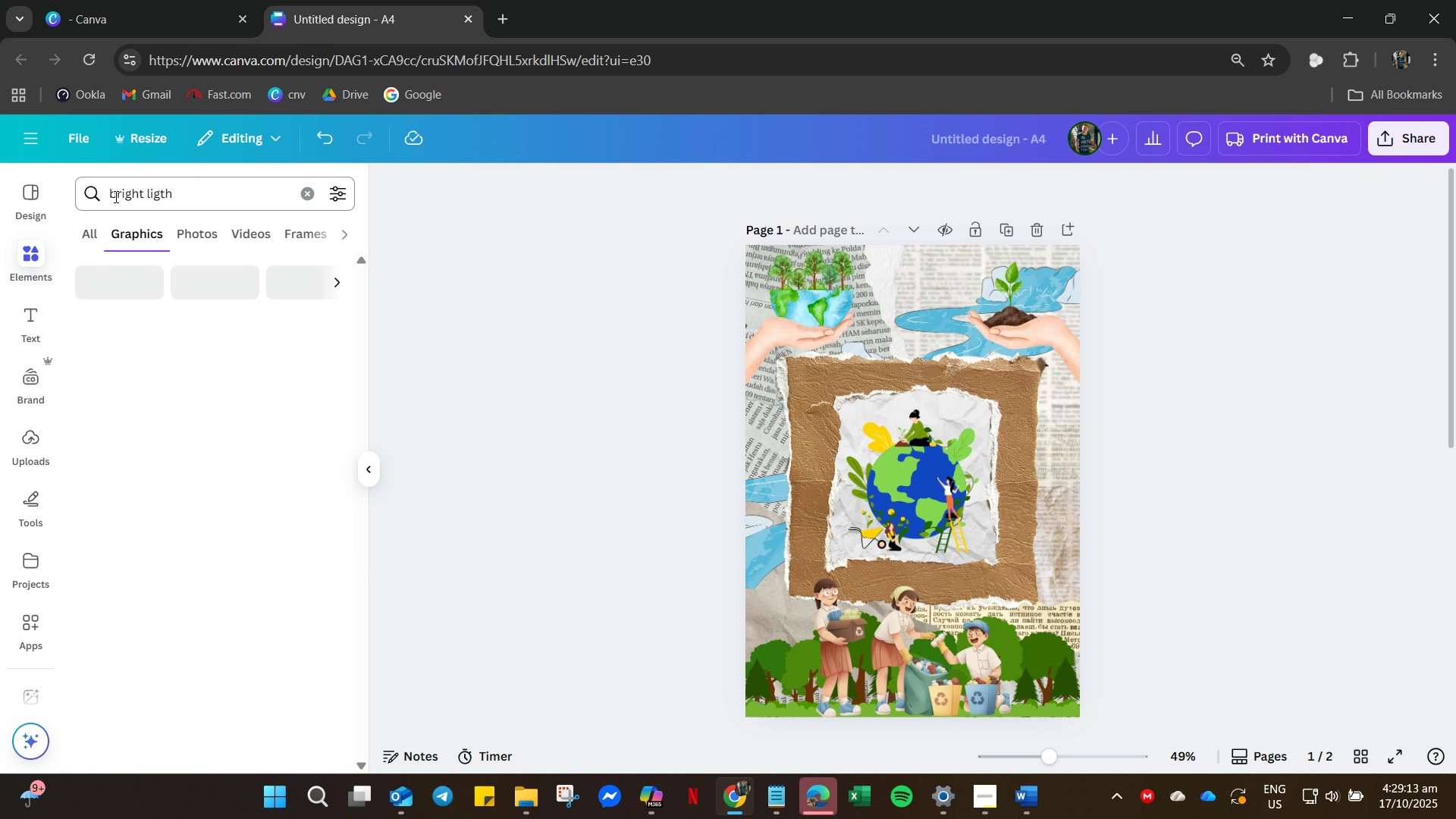 
key(Enter)
 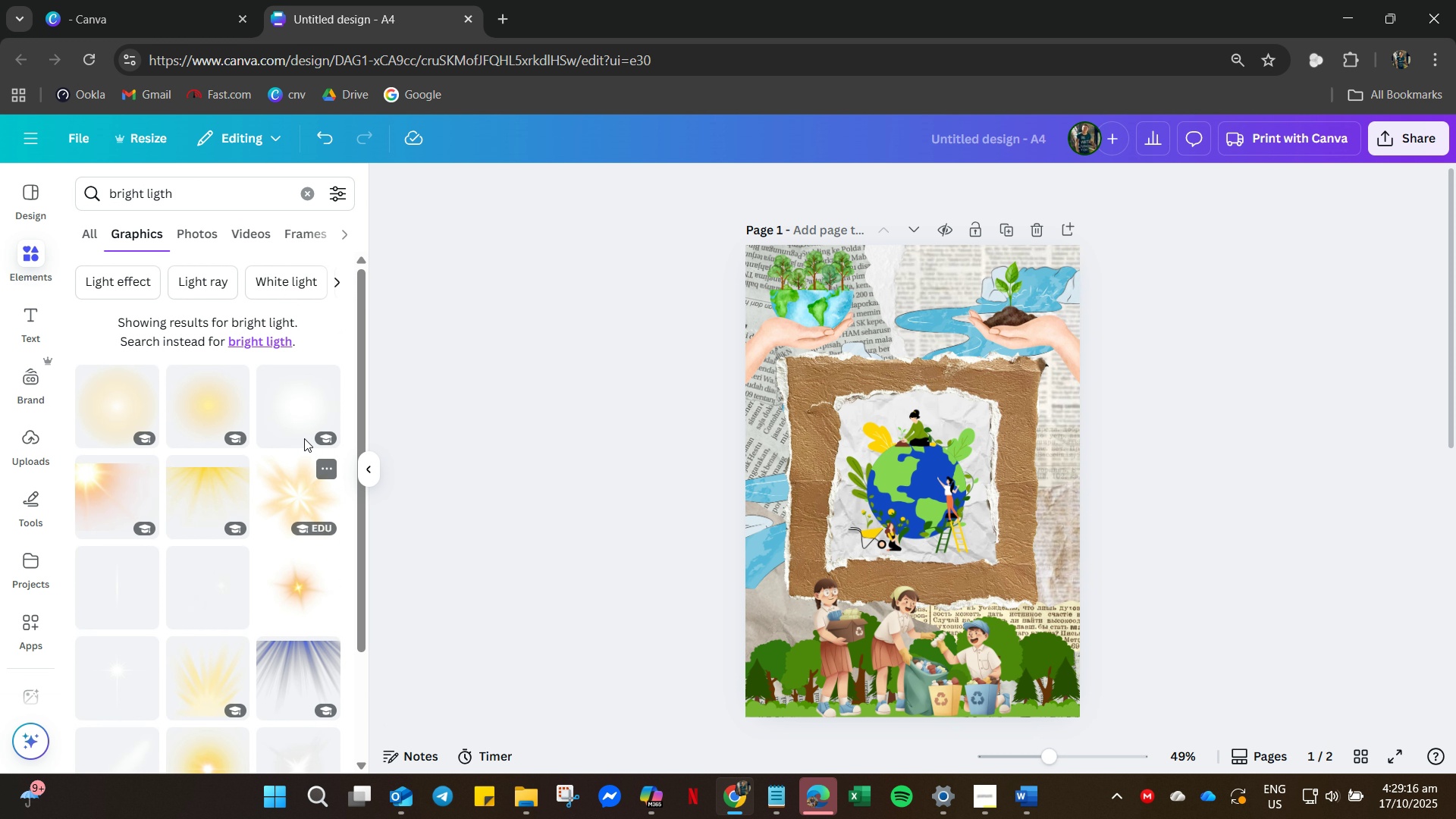 
left_click([296, 421])
 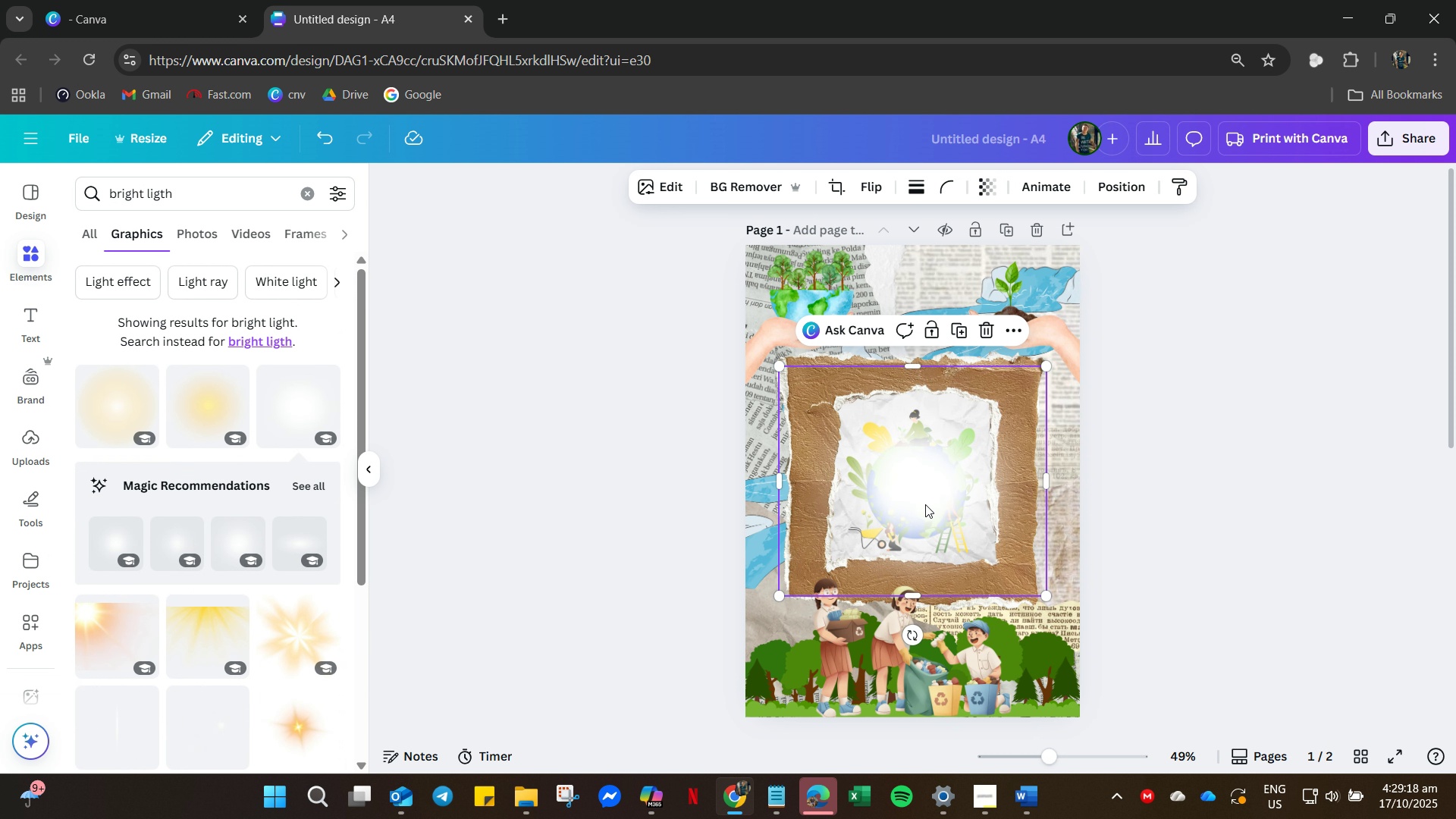 
left_click_drag(start_coordinate=[935, 491], to_coordinate=[814, 331])
 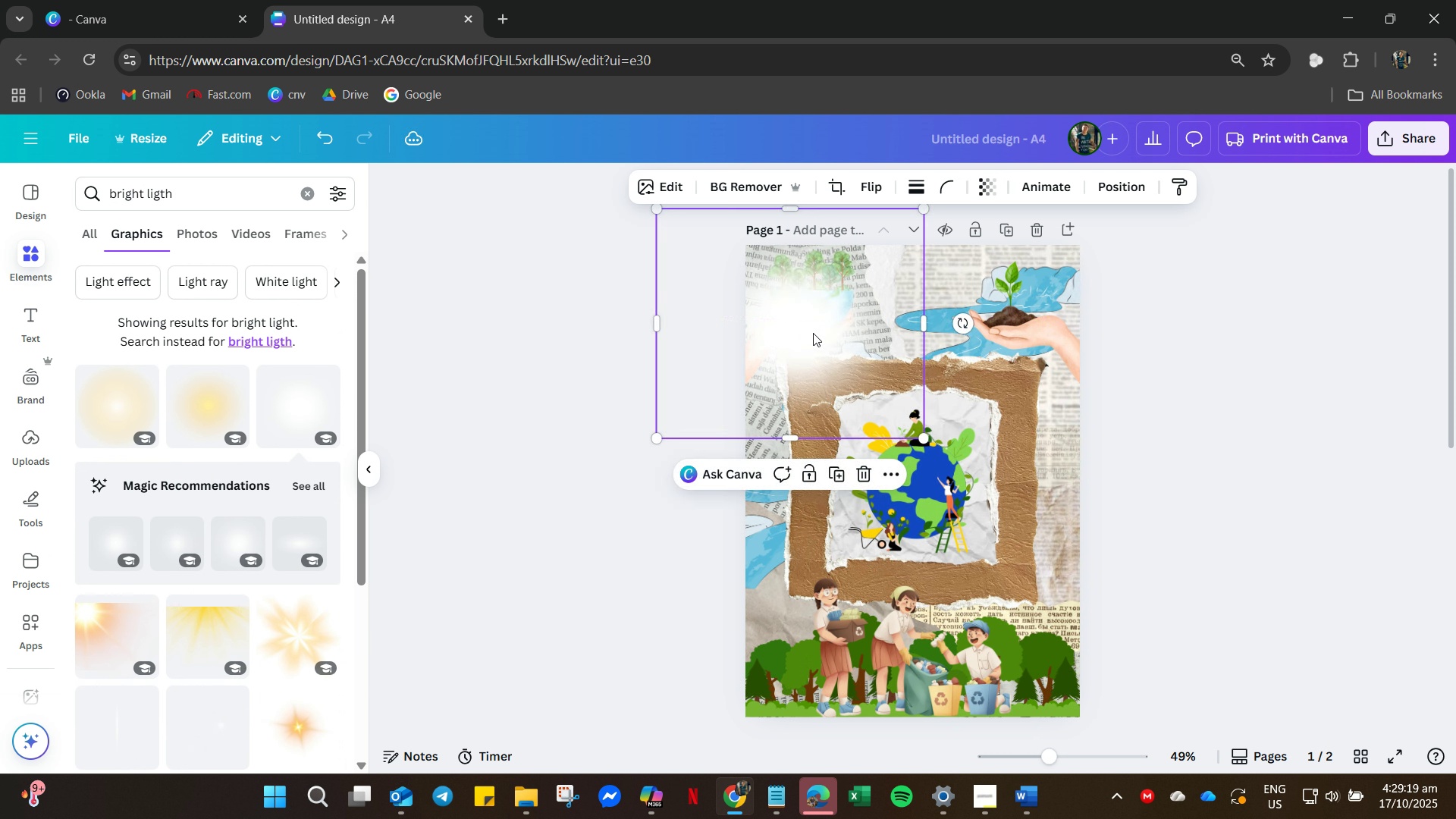 
right_click([813, 333])
 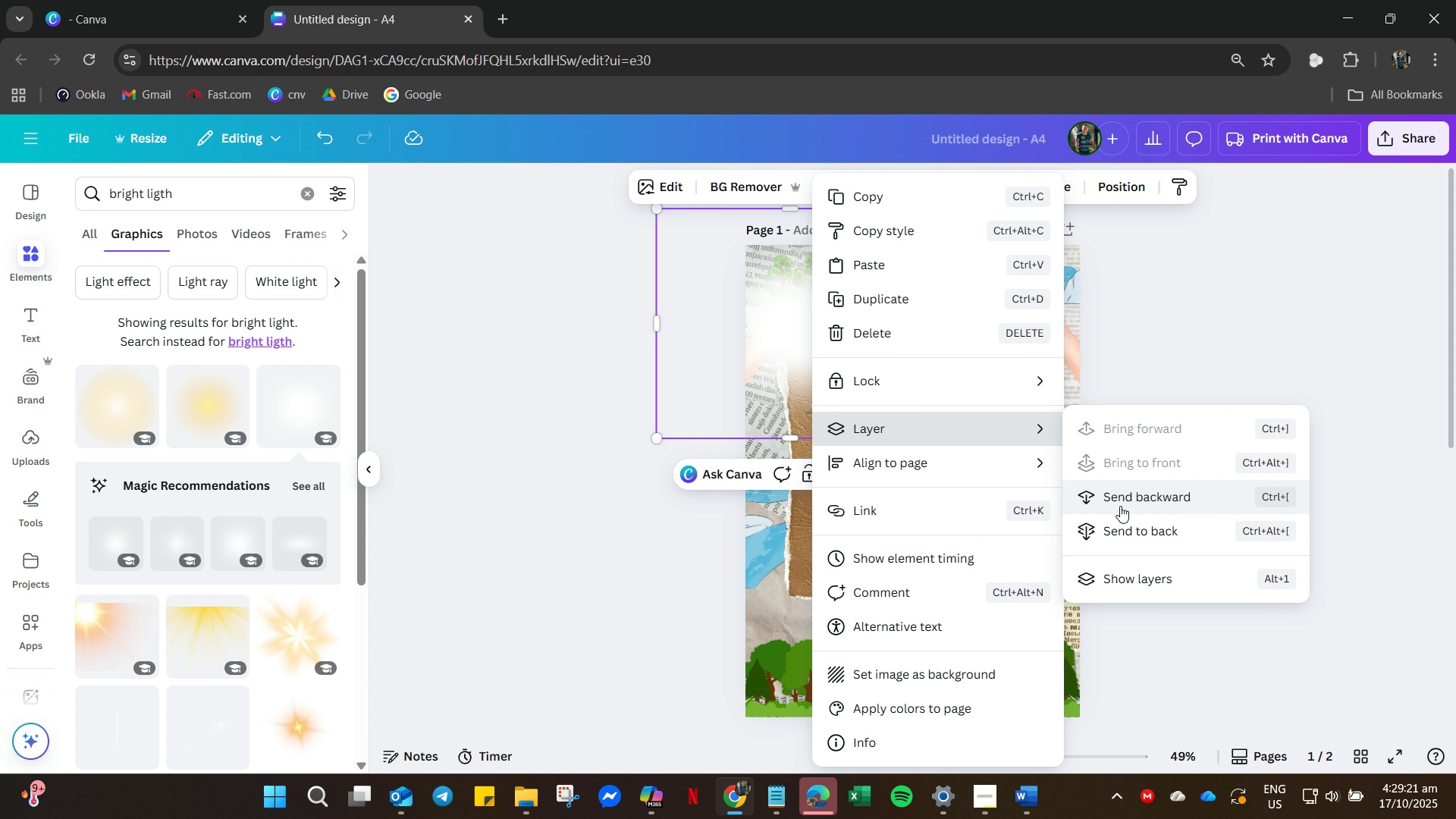 
left_click([1124, 502])
 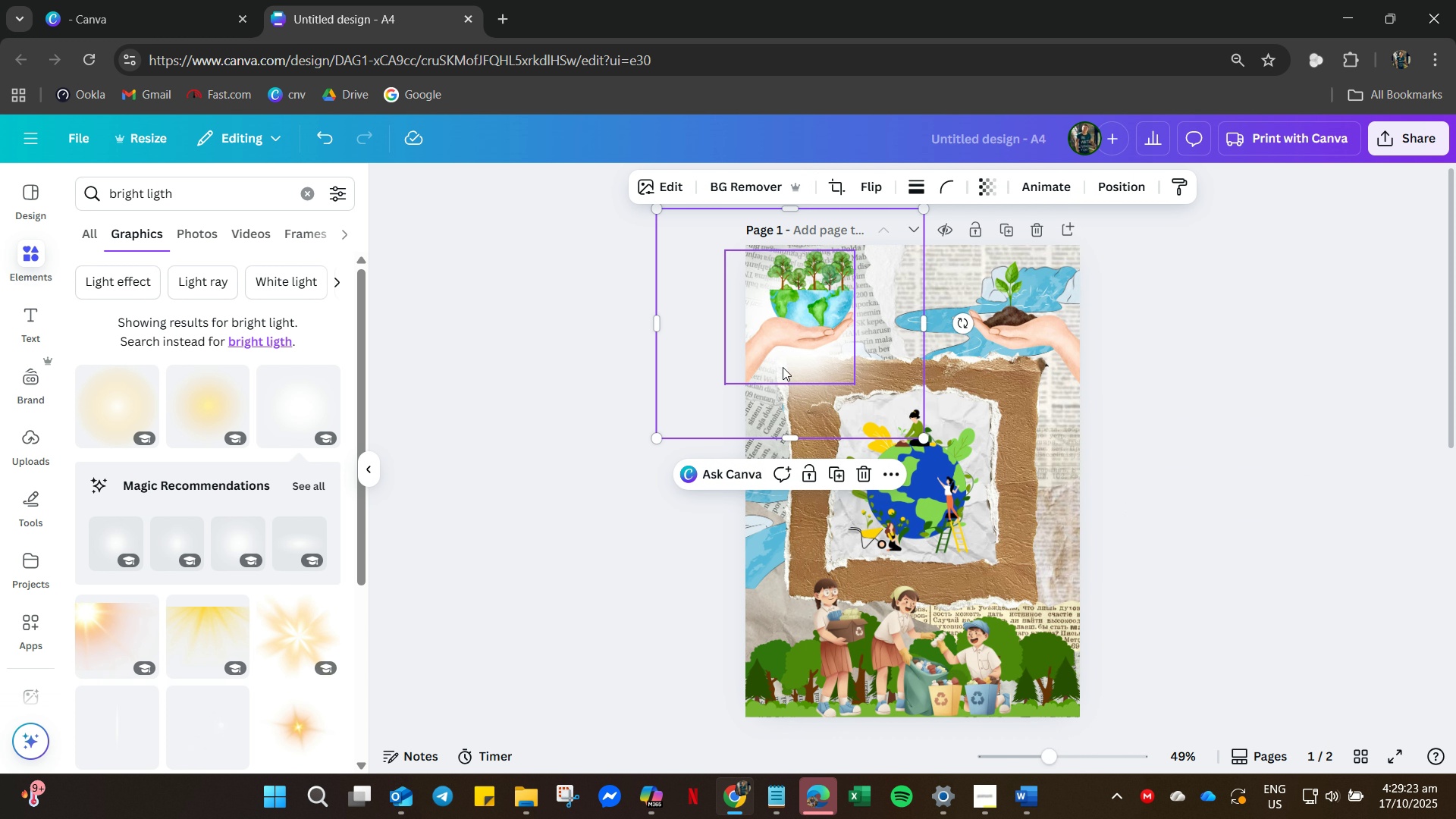 
left_click_drag(start_coordinate=[789, 367], to_coordinate=[783, 379])
 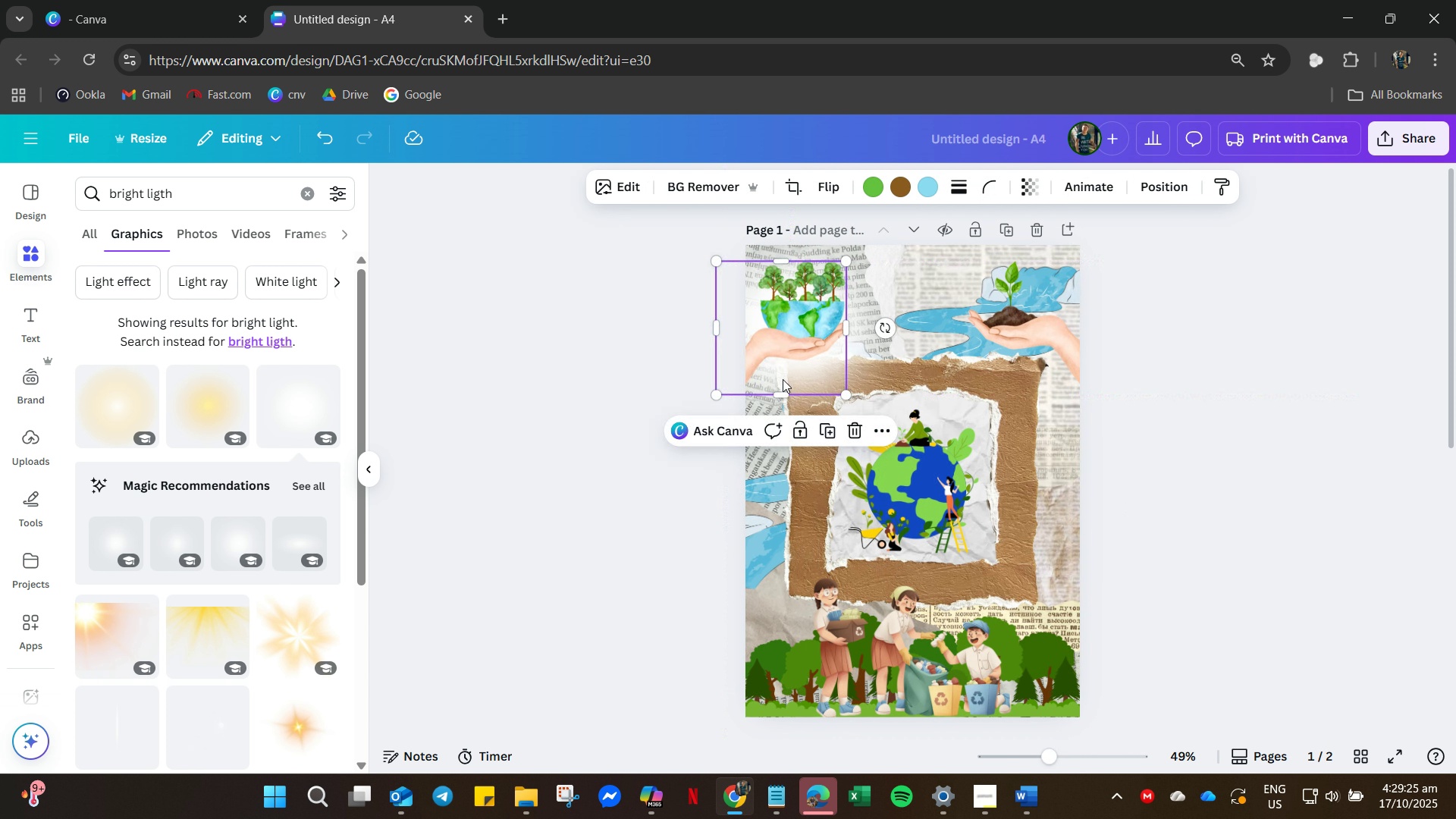 
key(Control+Z)
 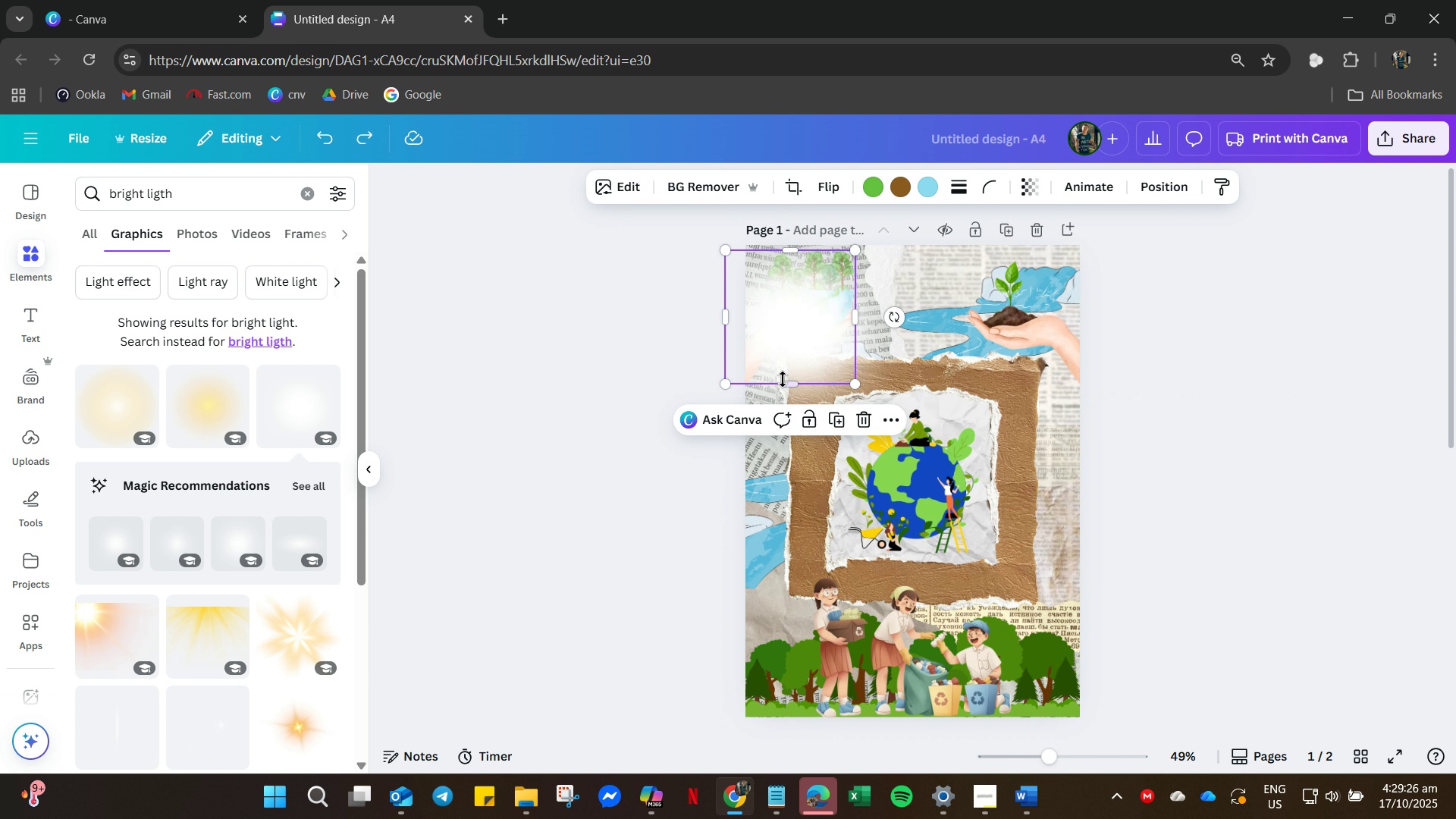 
key(Control+Z)
 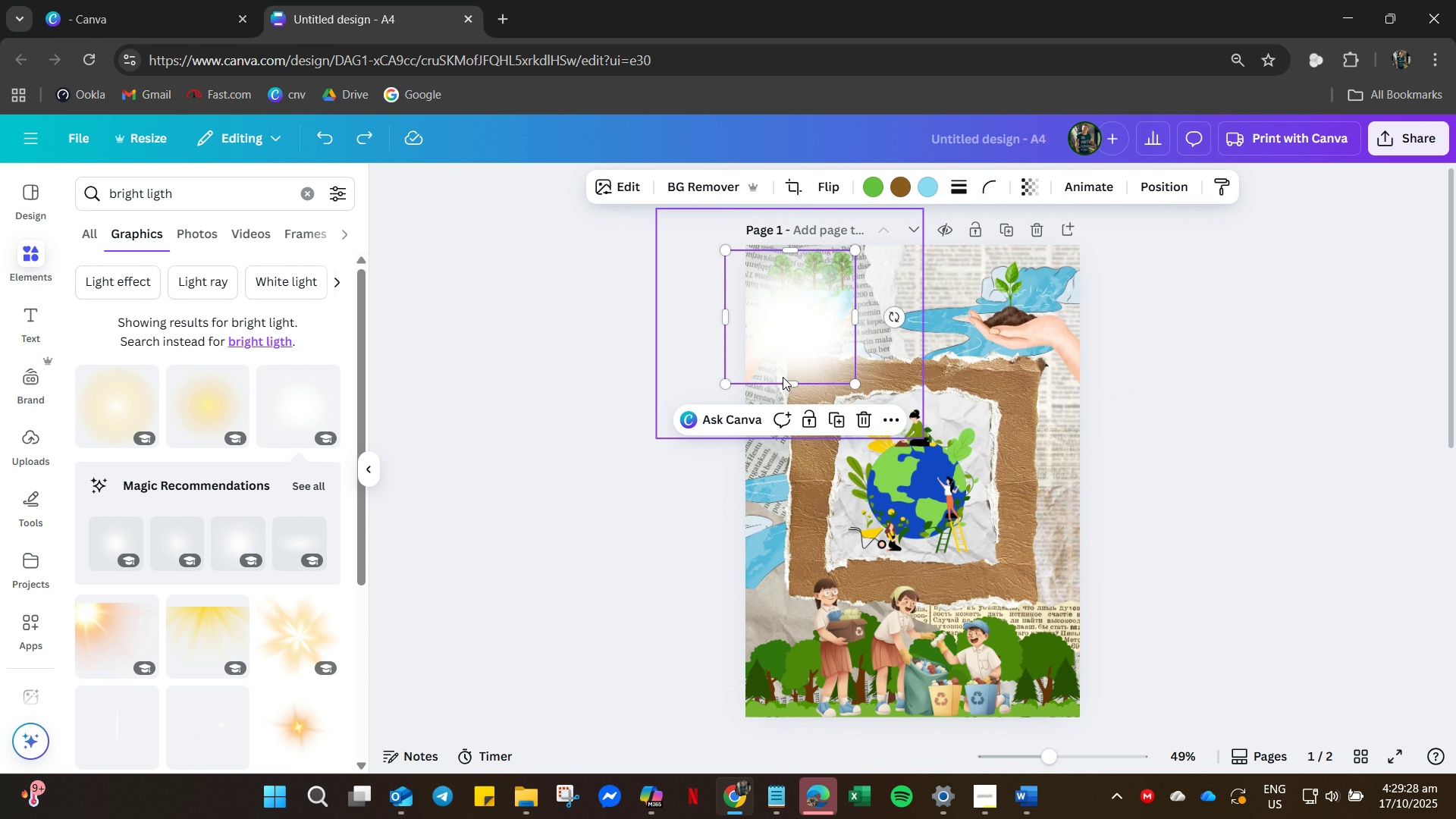 
key(Control+ControlLeft)
 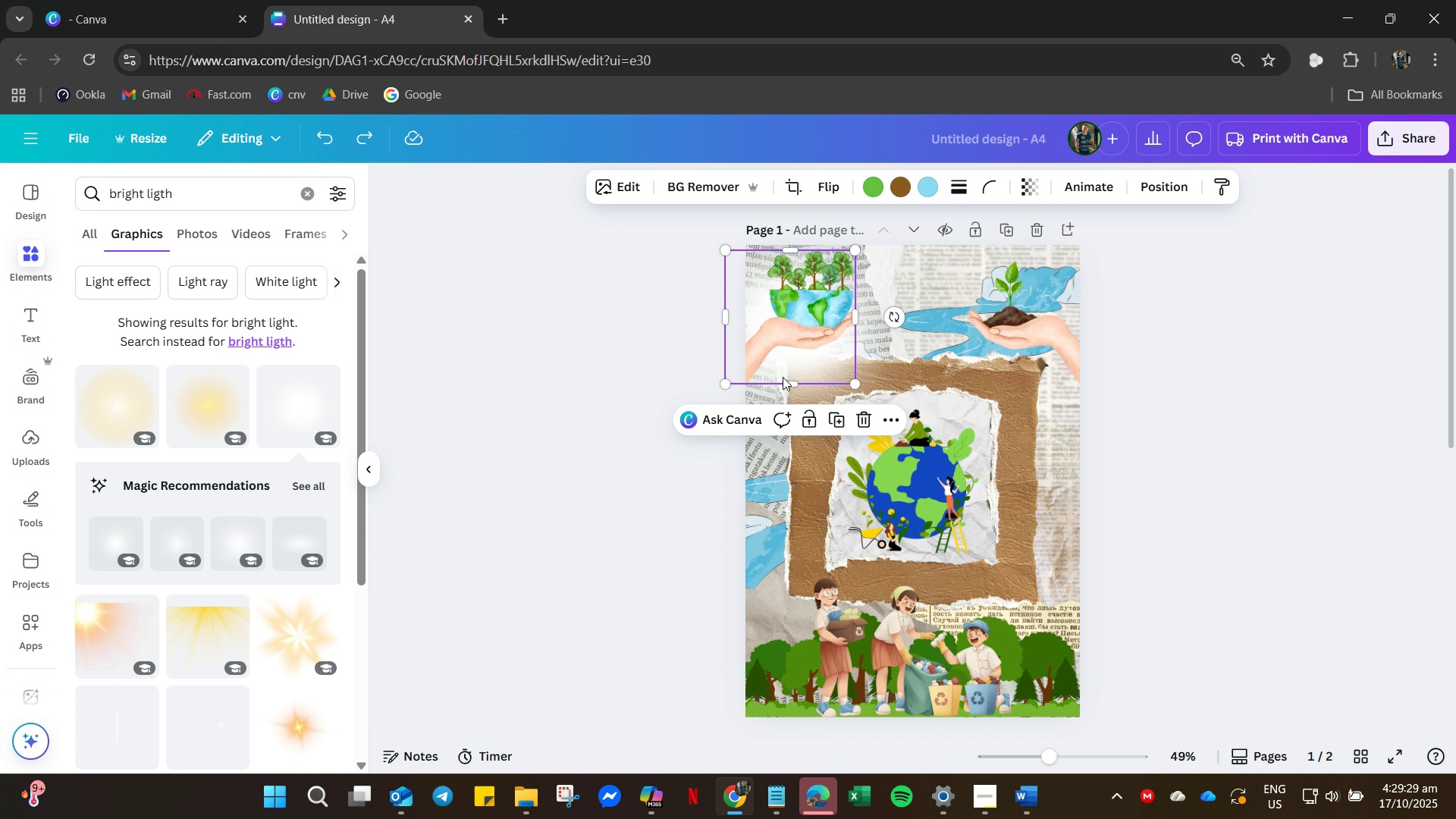 
key(Control+Y)
 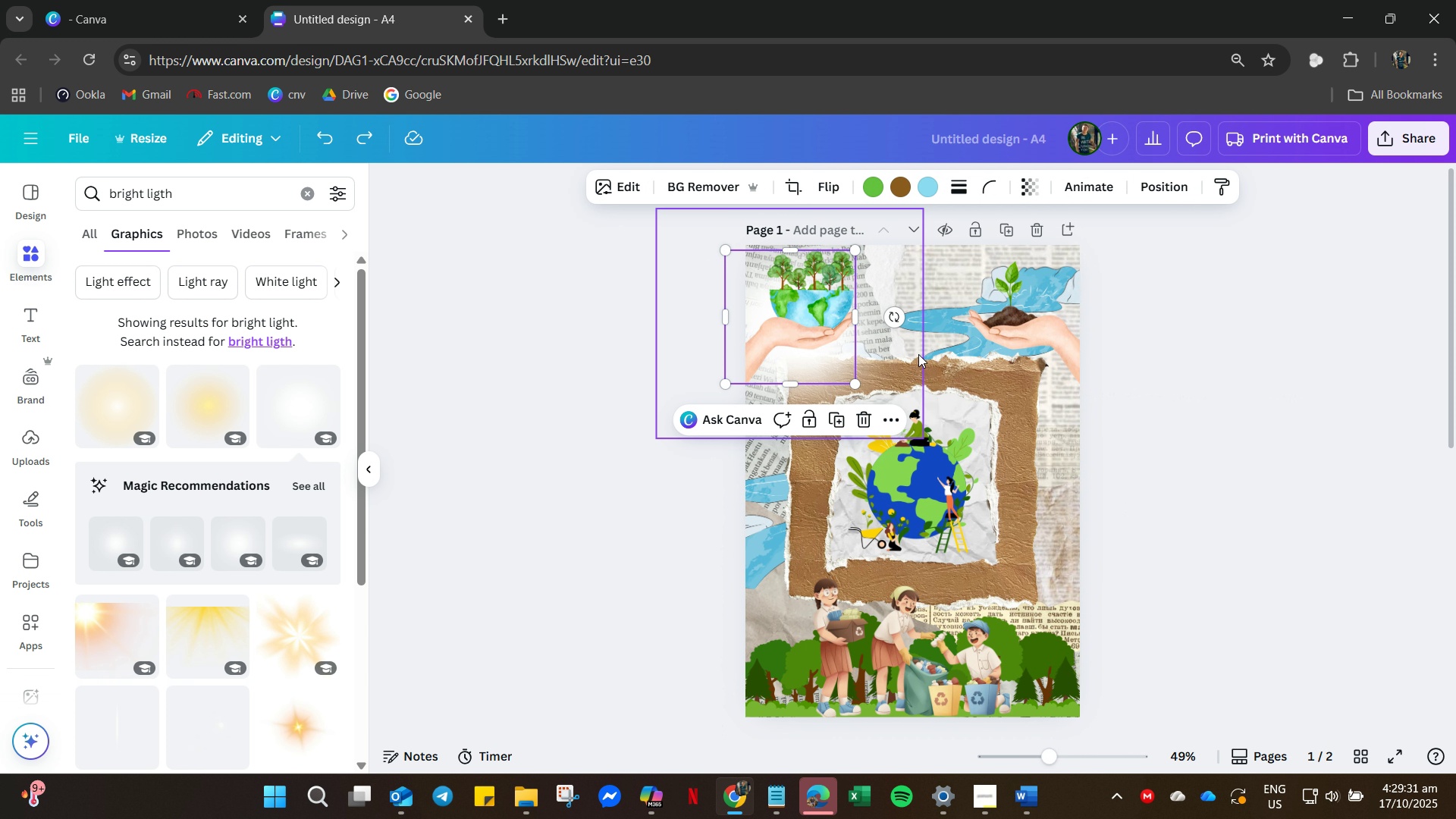 
key(ArrowRight)
 